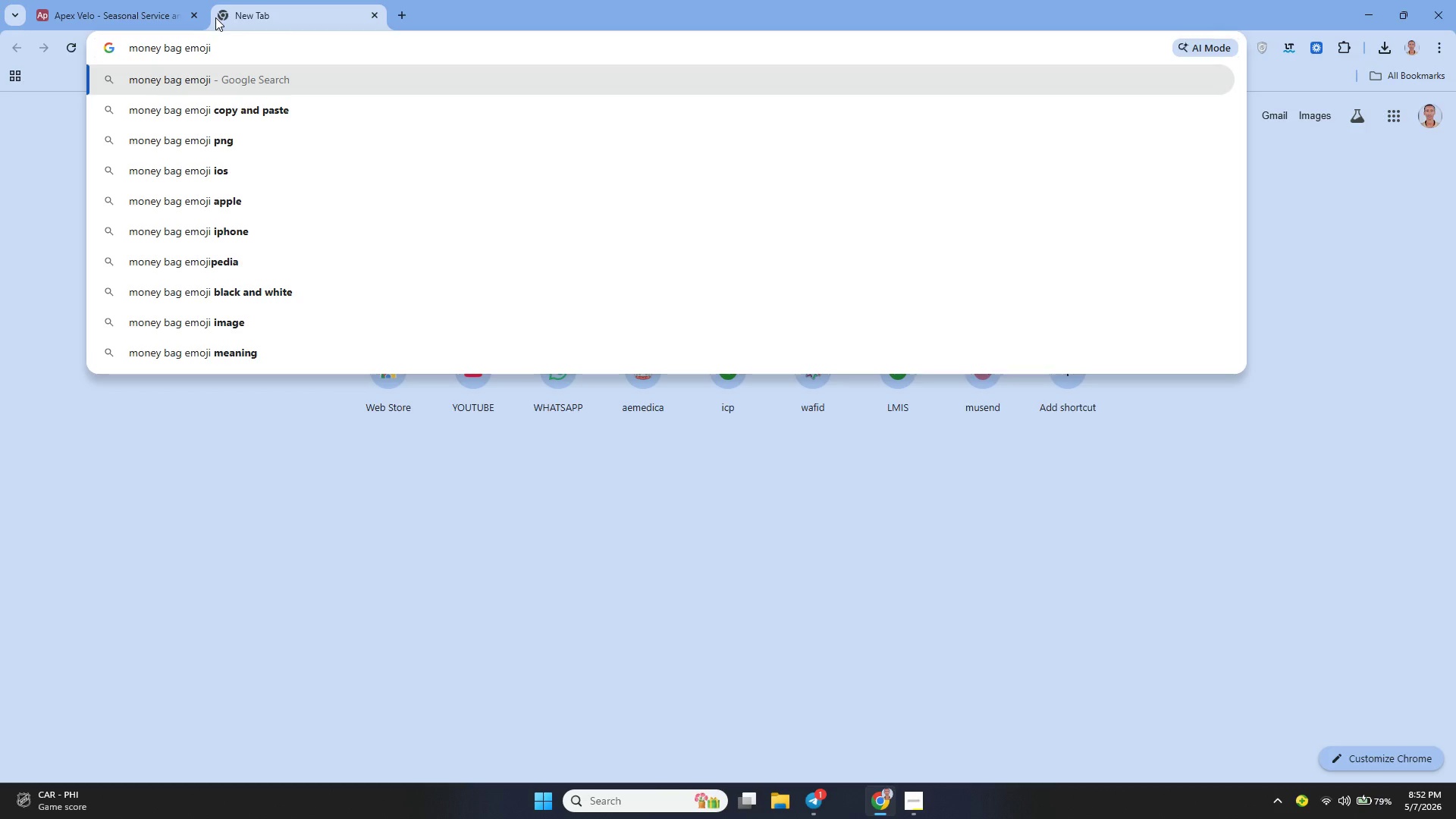 
key(Enter)
 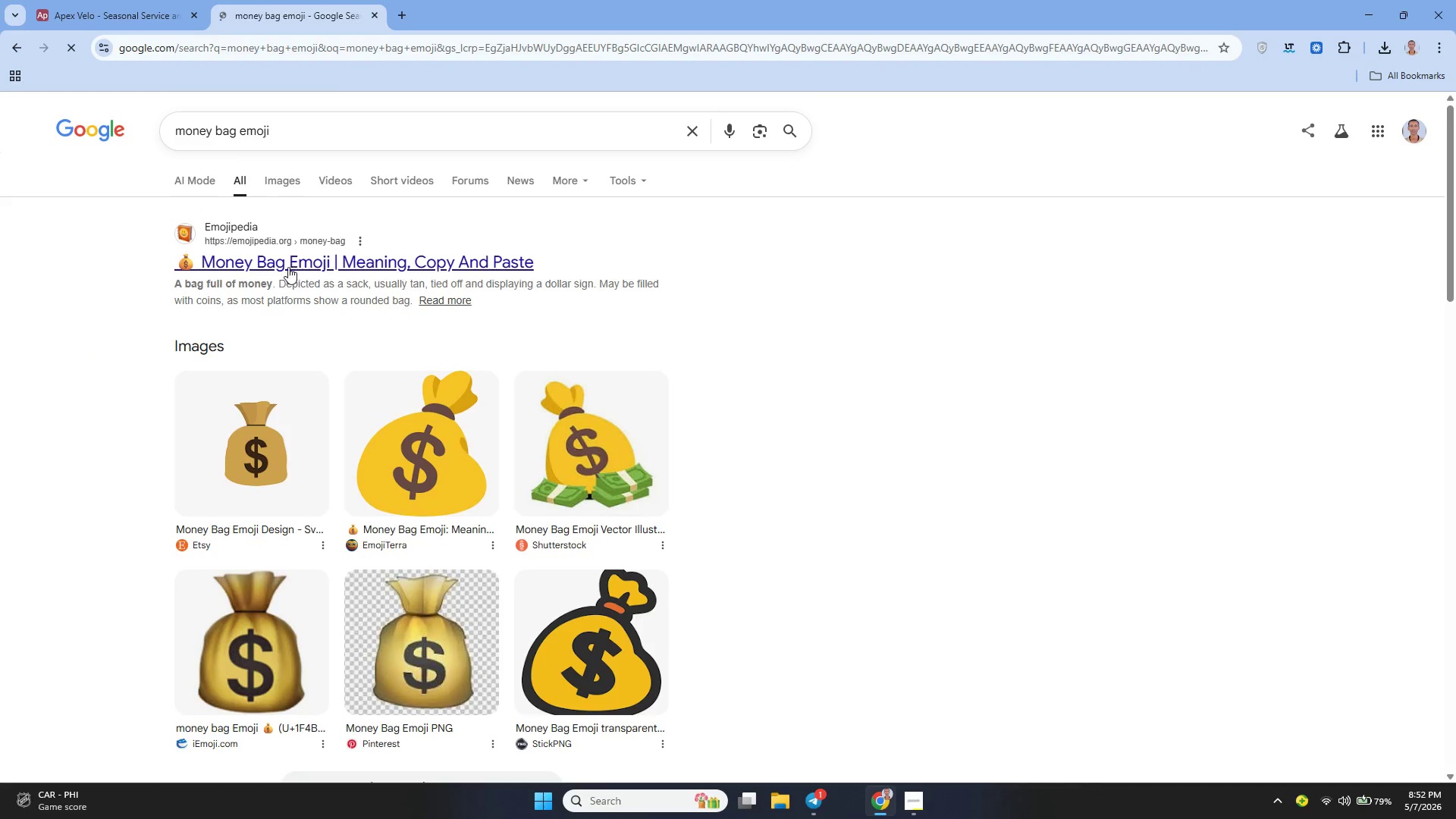 
left_click([270, 257])
 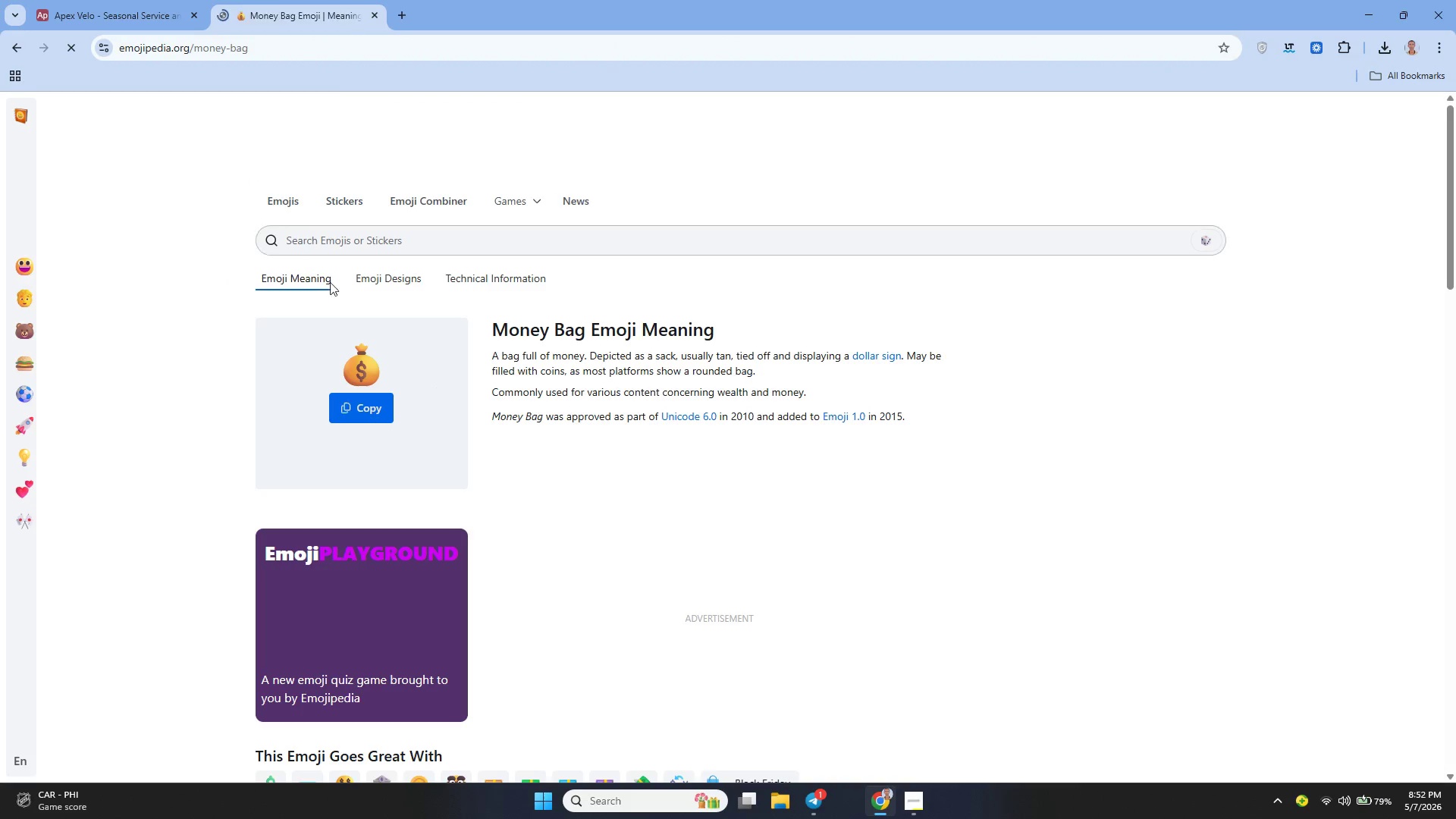 
left_click([371, 407])
 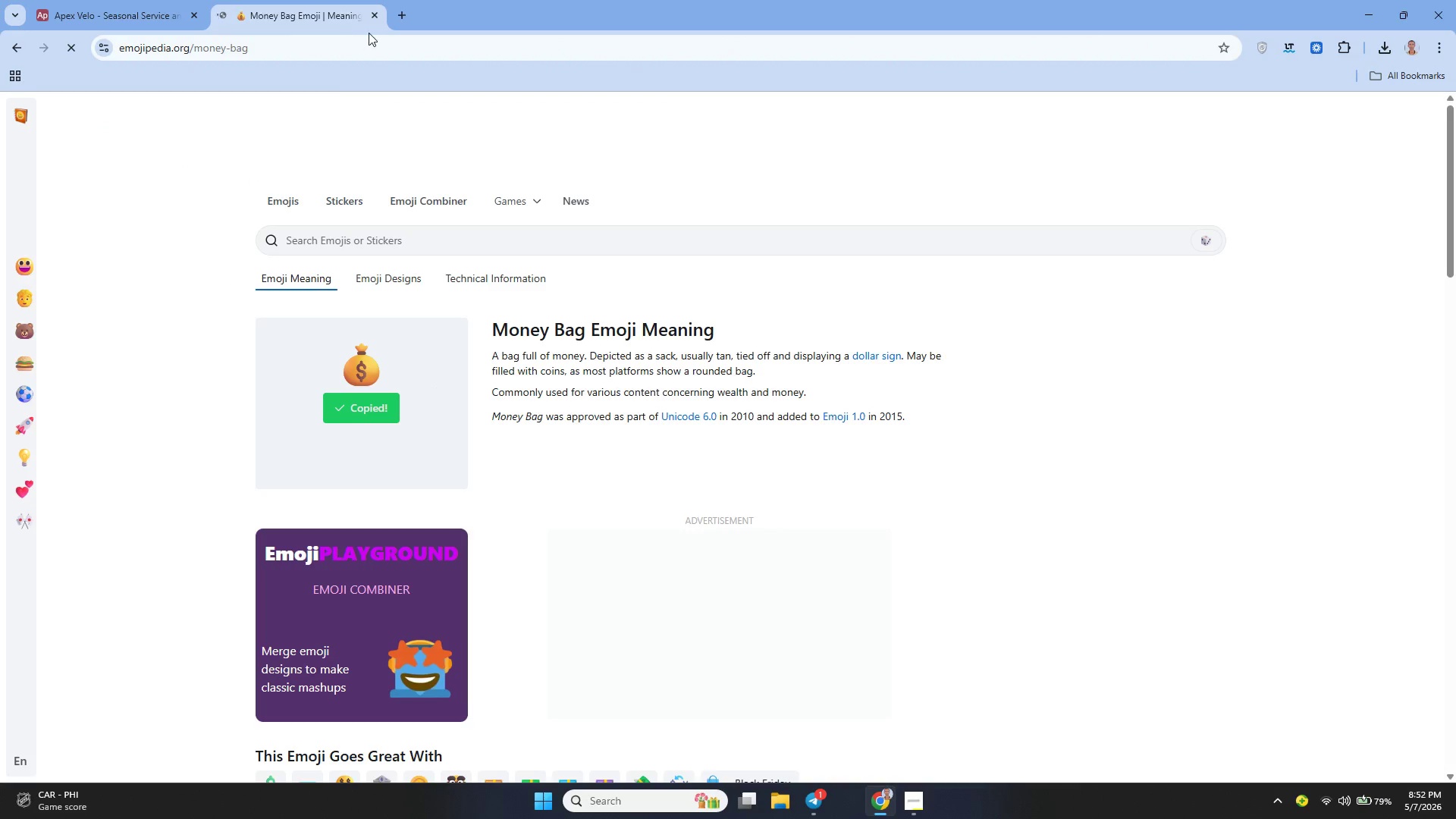 
left_click([374, 16])
 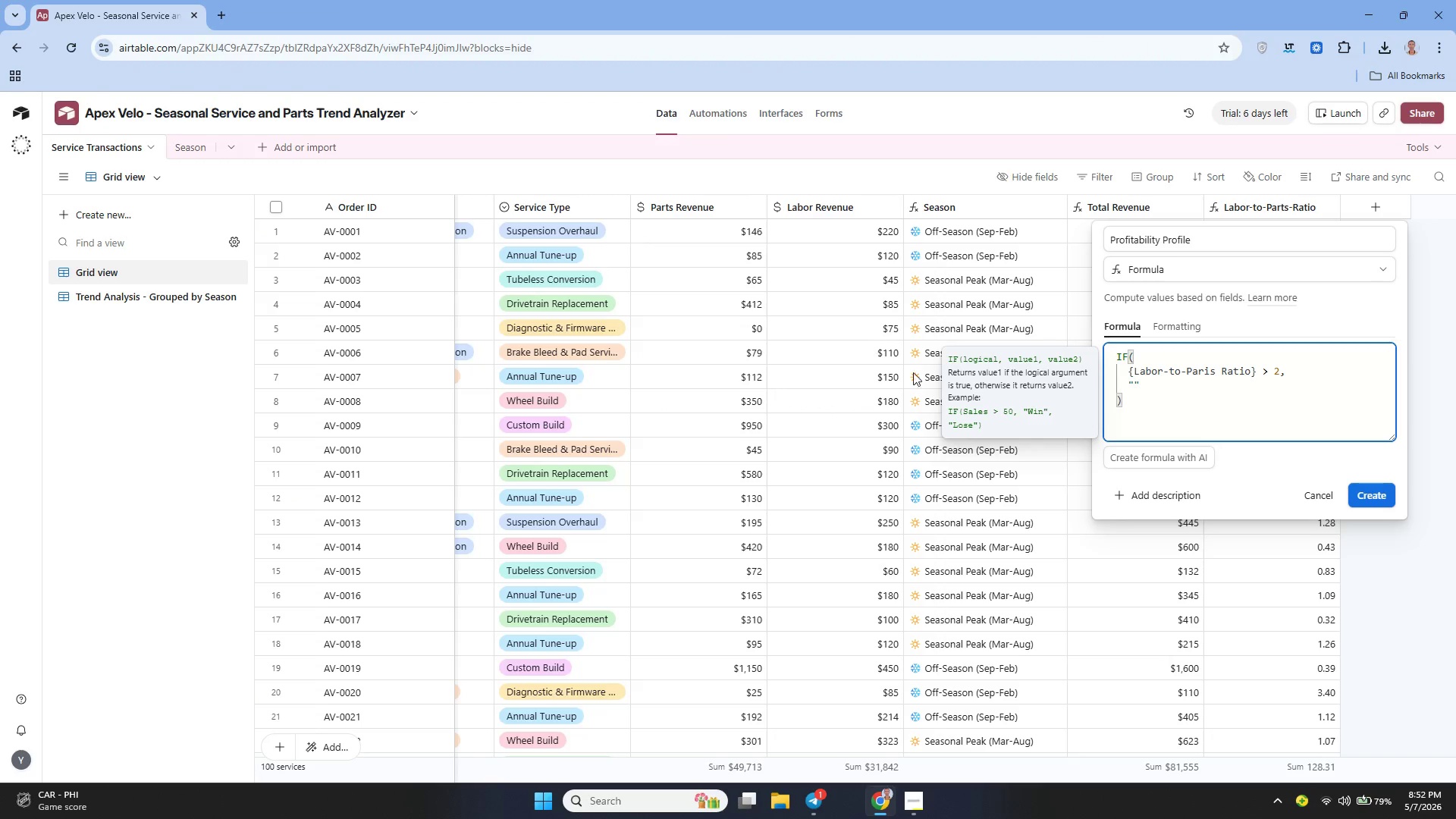 
key(Control+V)
 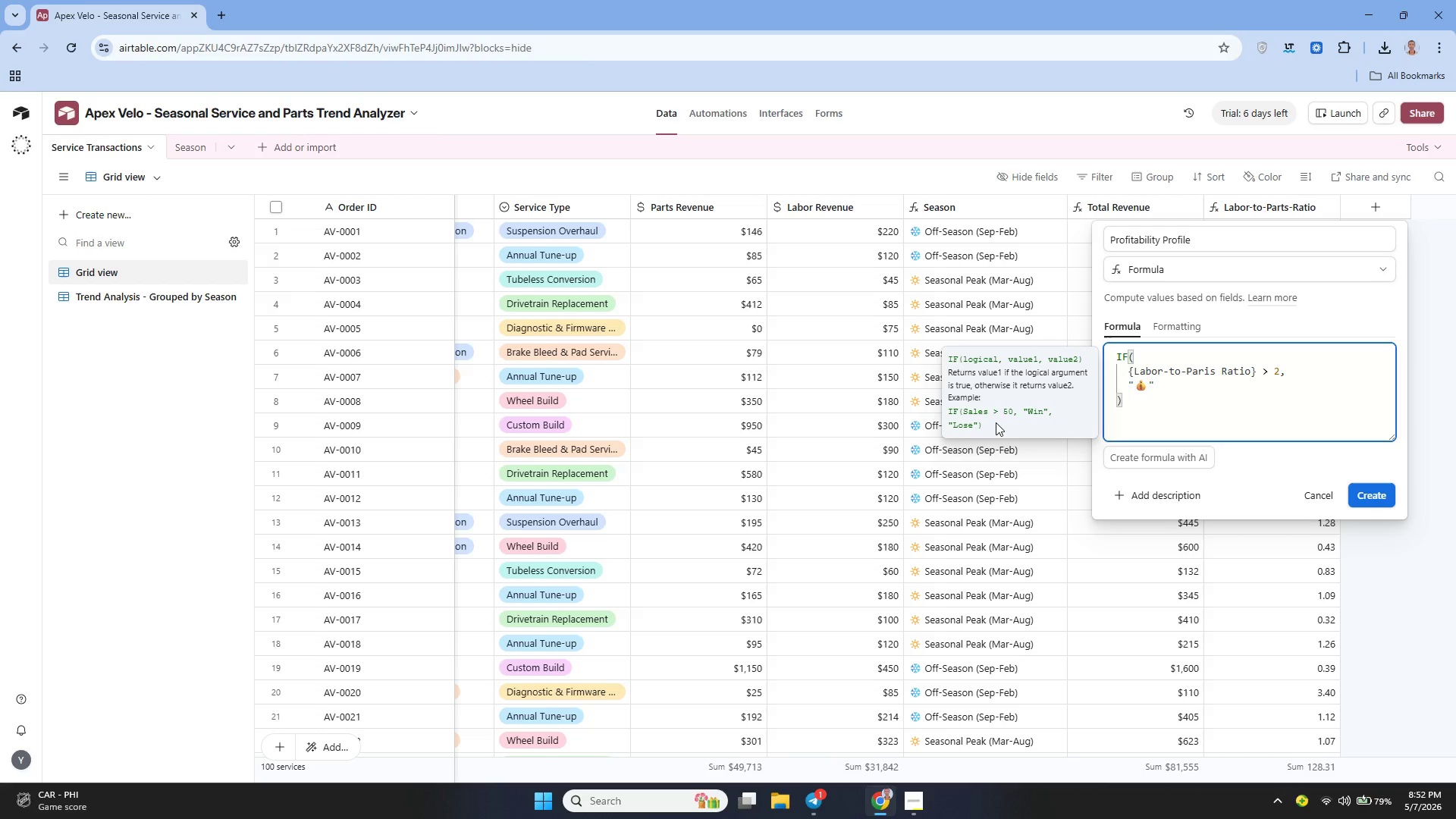 
type( la)
key(Backspace)
key(Backspace)
type(Labor-Heavy ())
 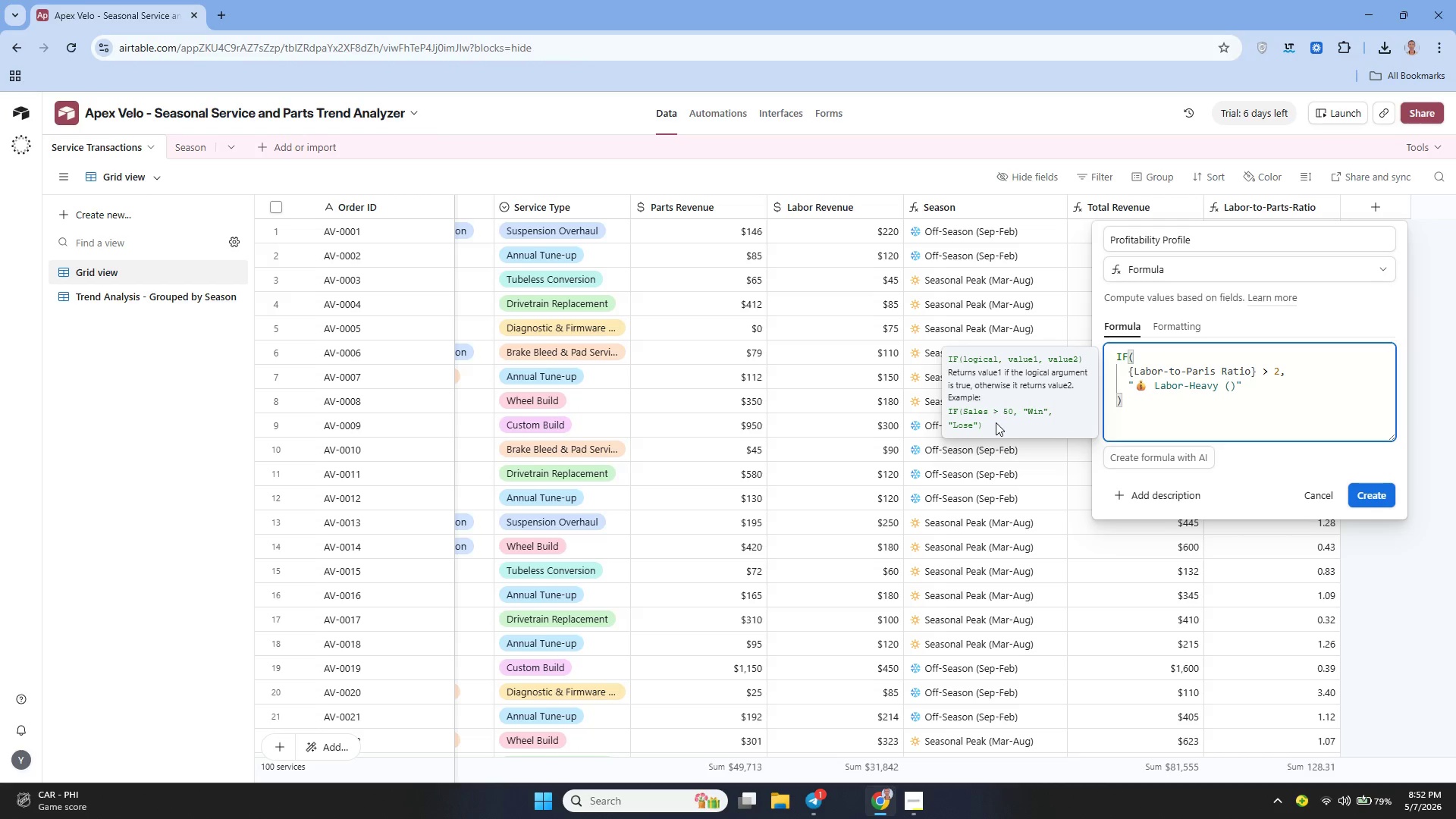 
key(ArrowLeft)
 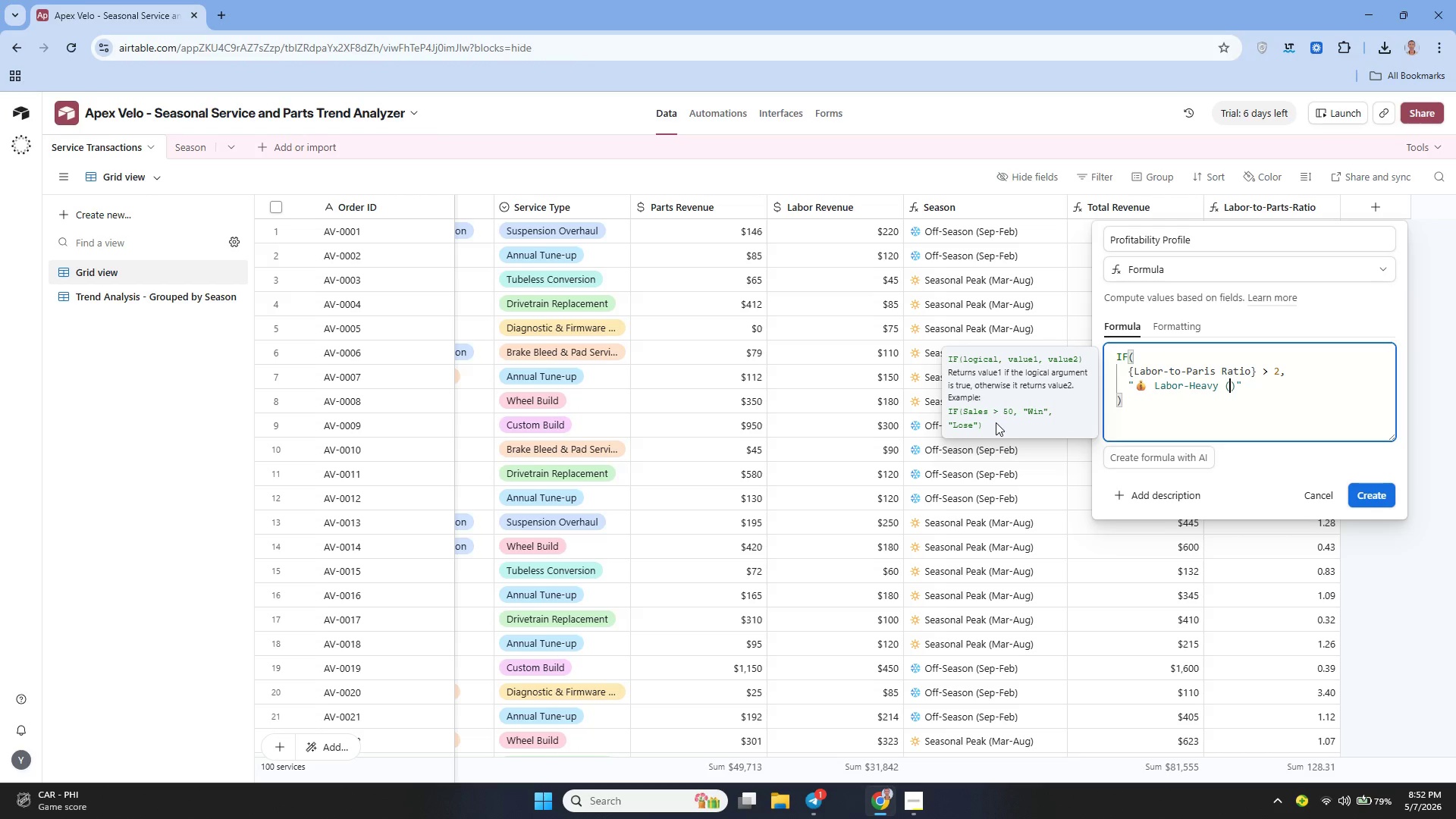 
type(High Margin)
 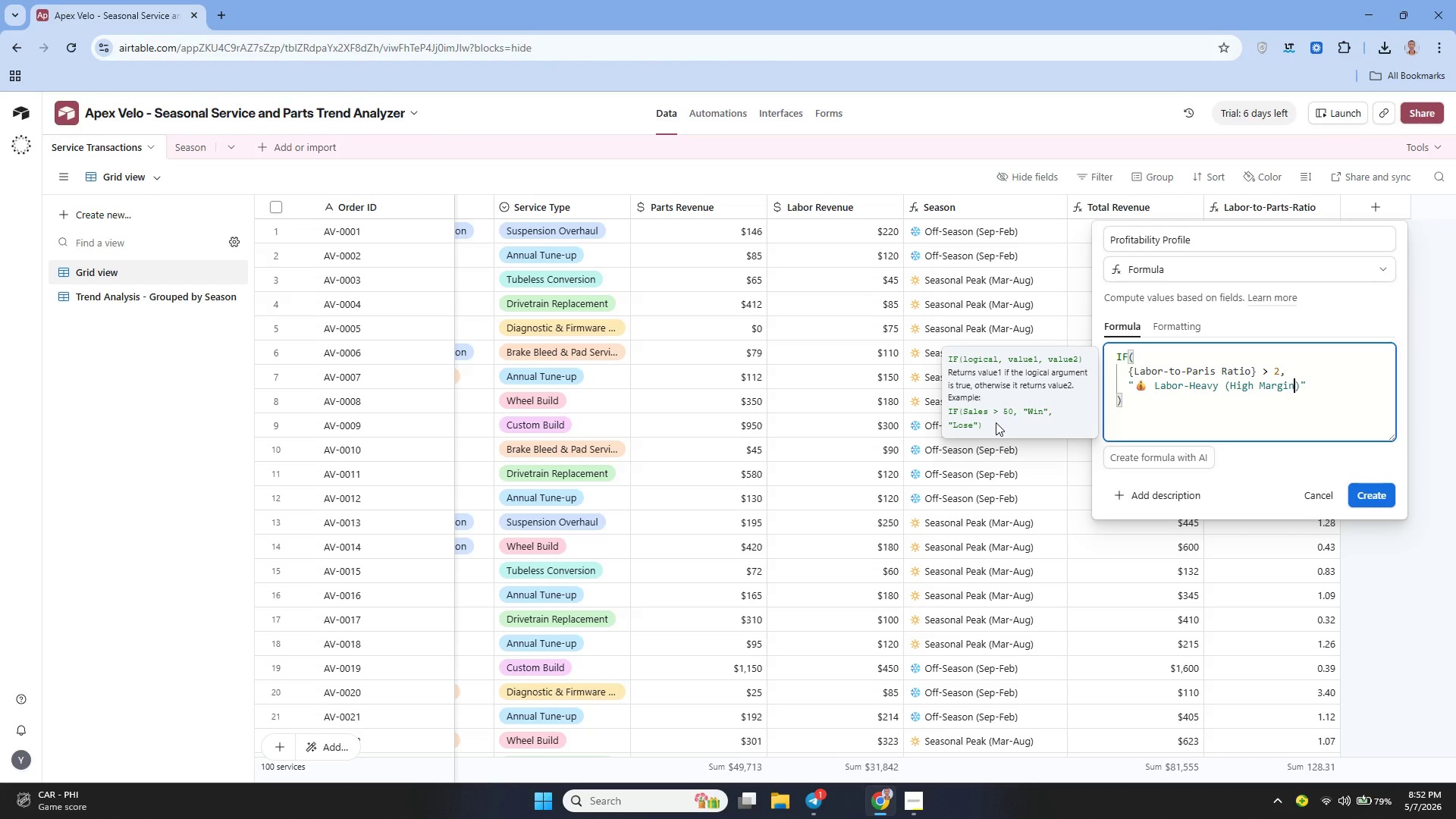 
key(ArrowRight)
 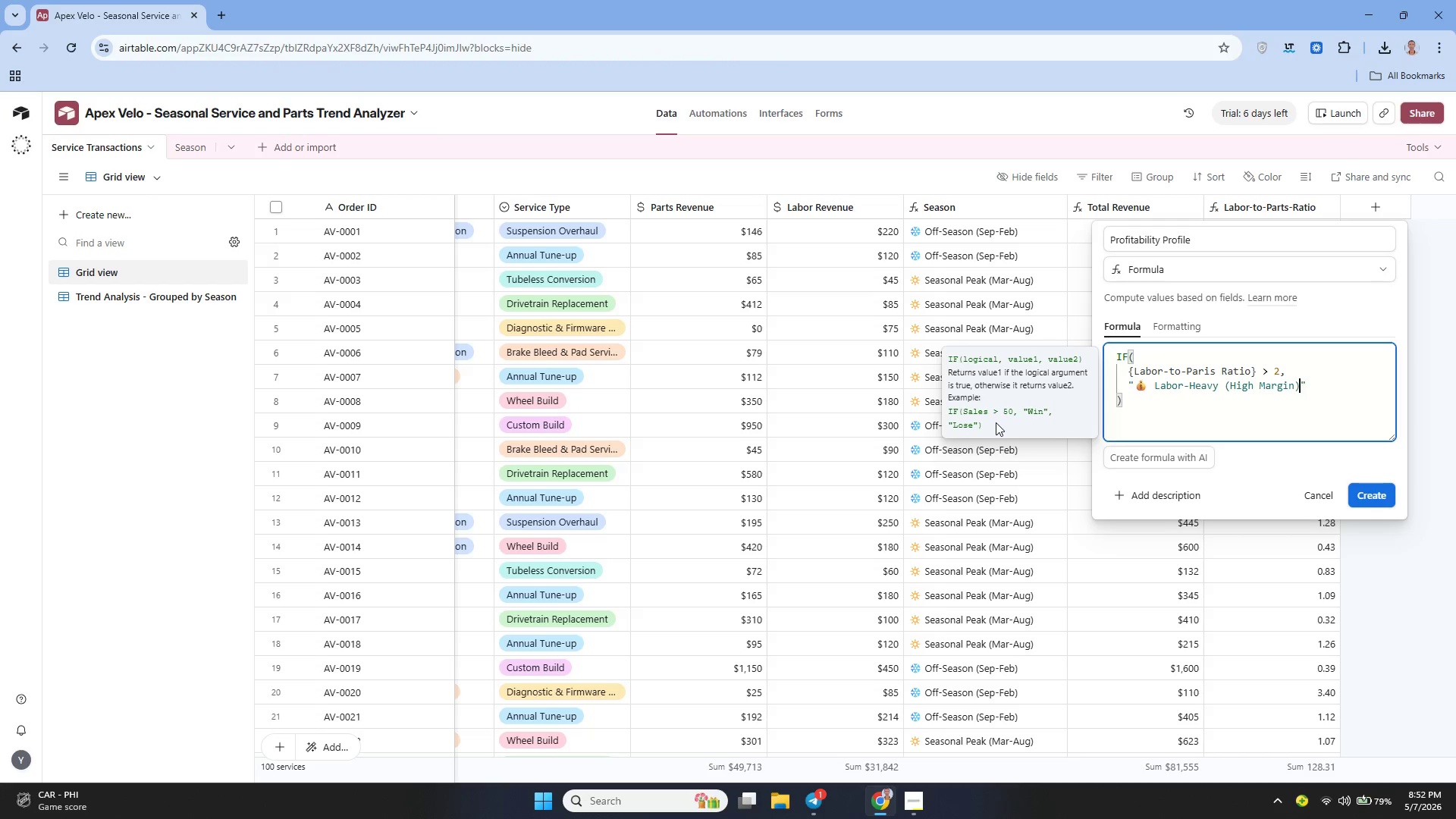 
key(ArrowRight)
 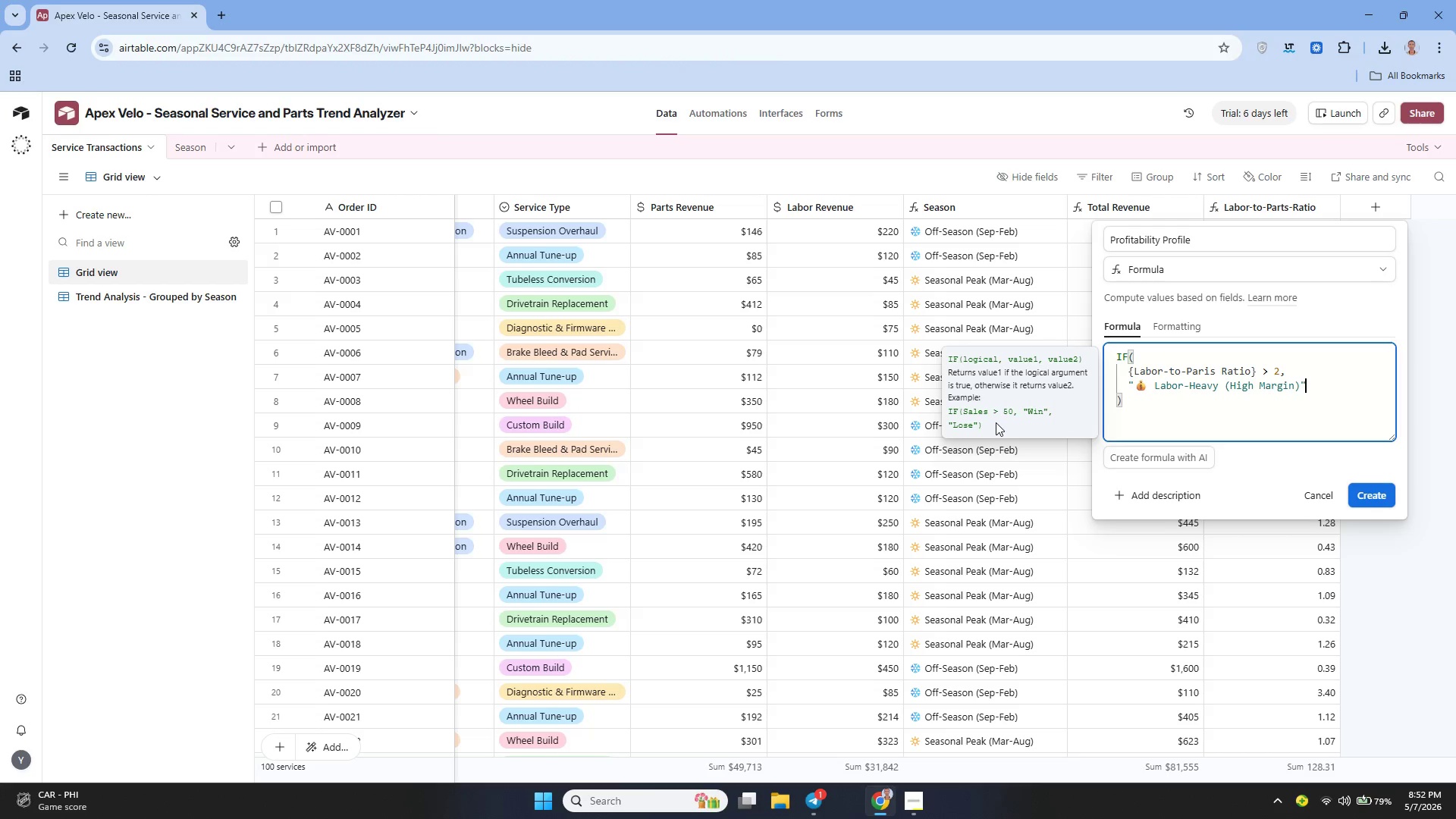 
key(Comma)
 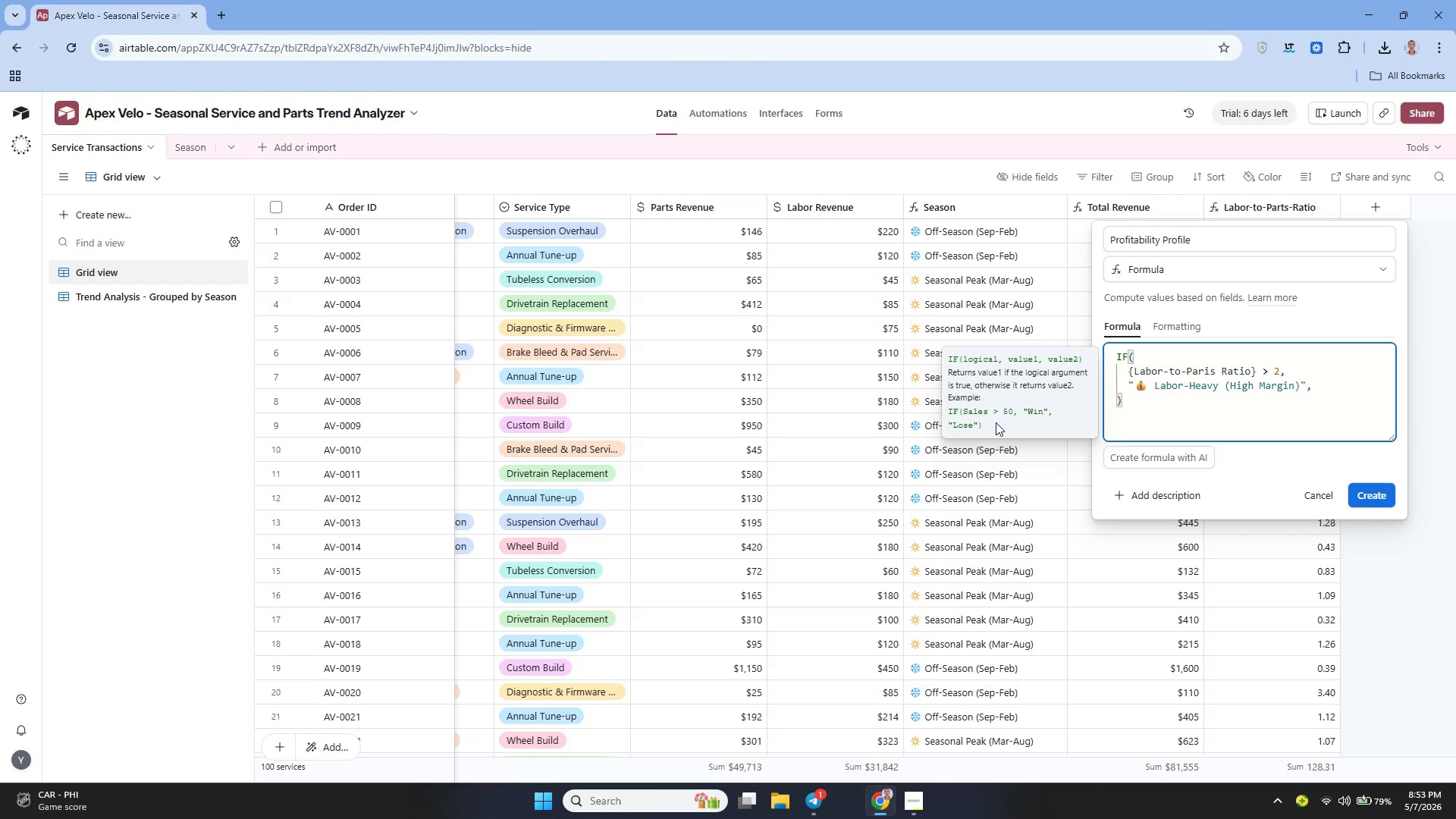 
key(Shift+ShiftRight)
 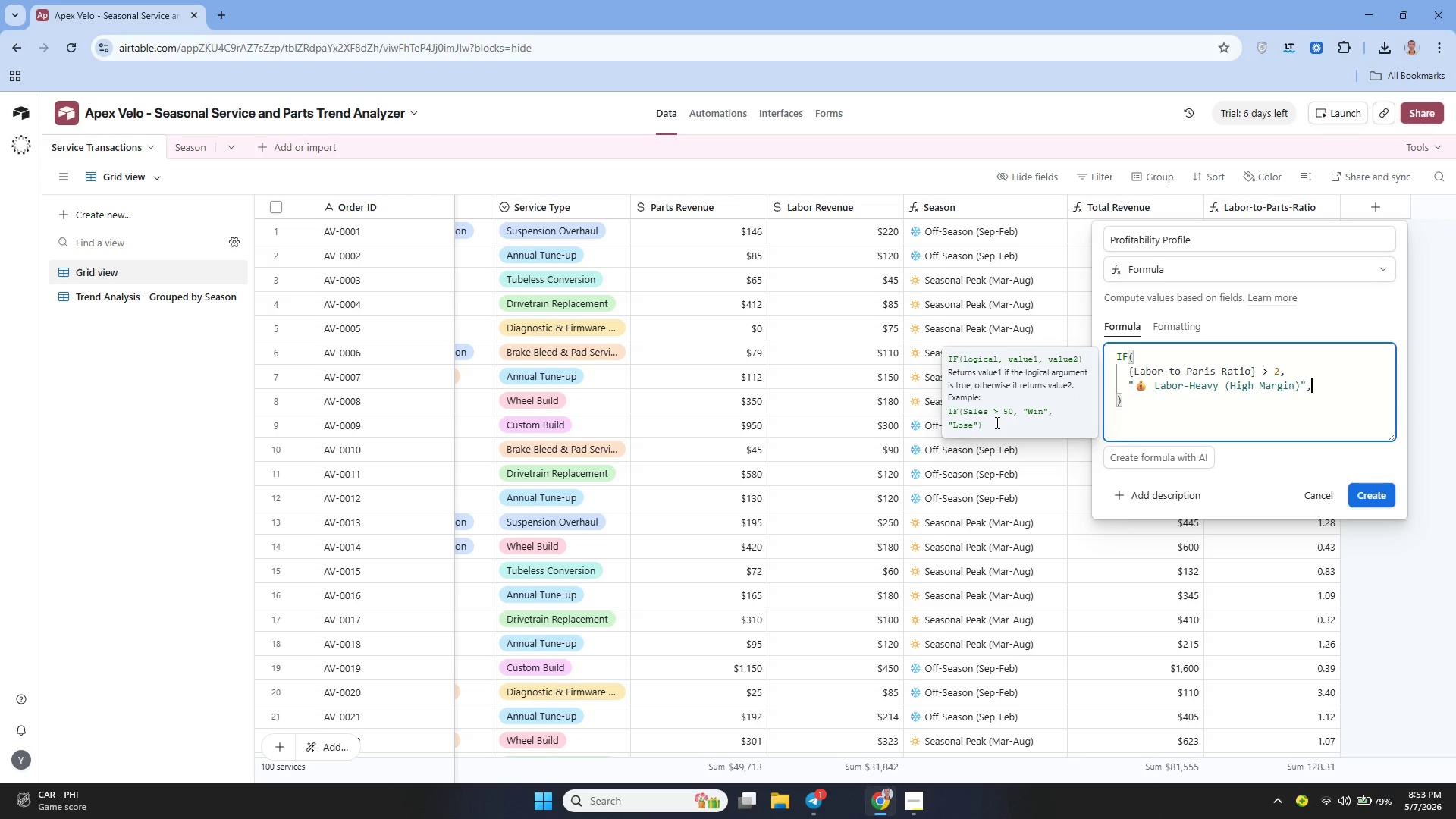 
key(Shift+Enter)
 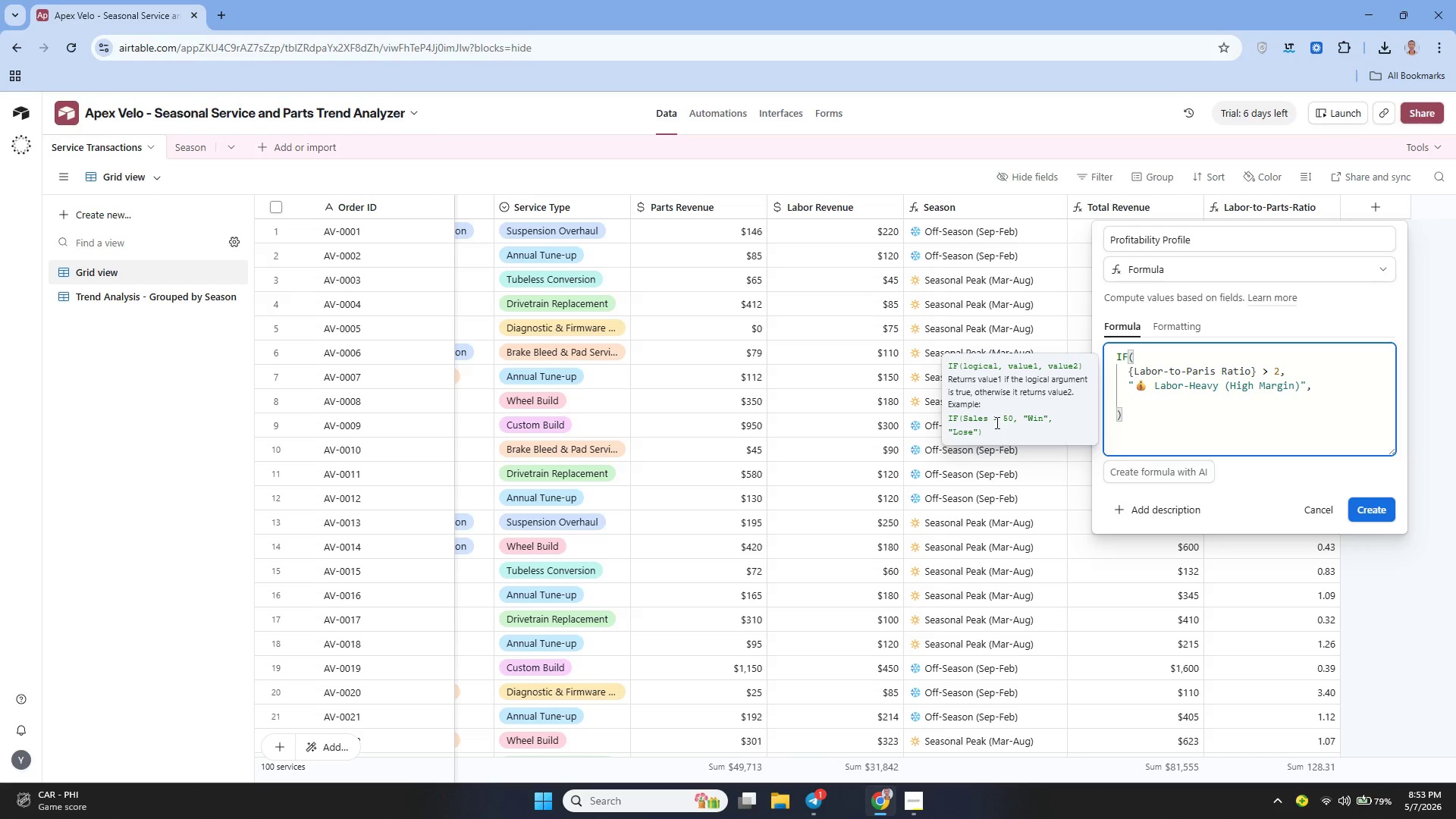 
type(IF()
 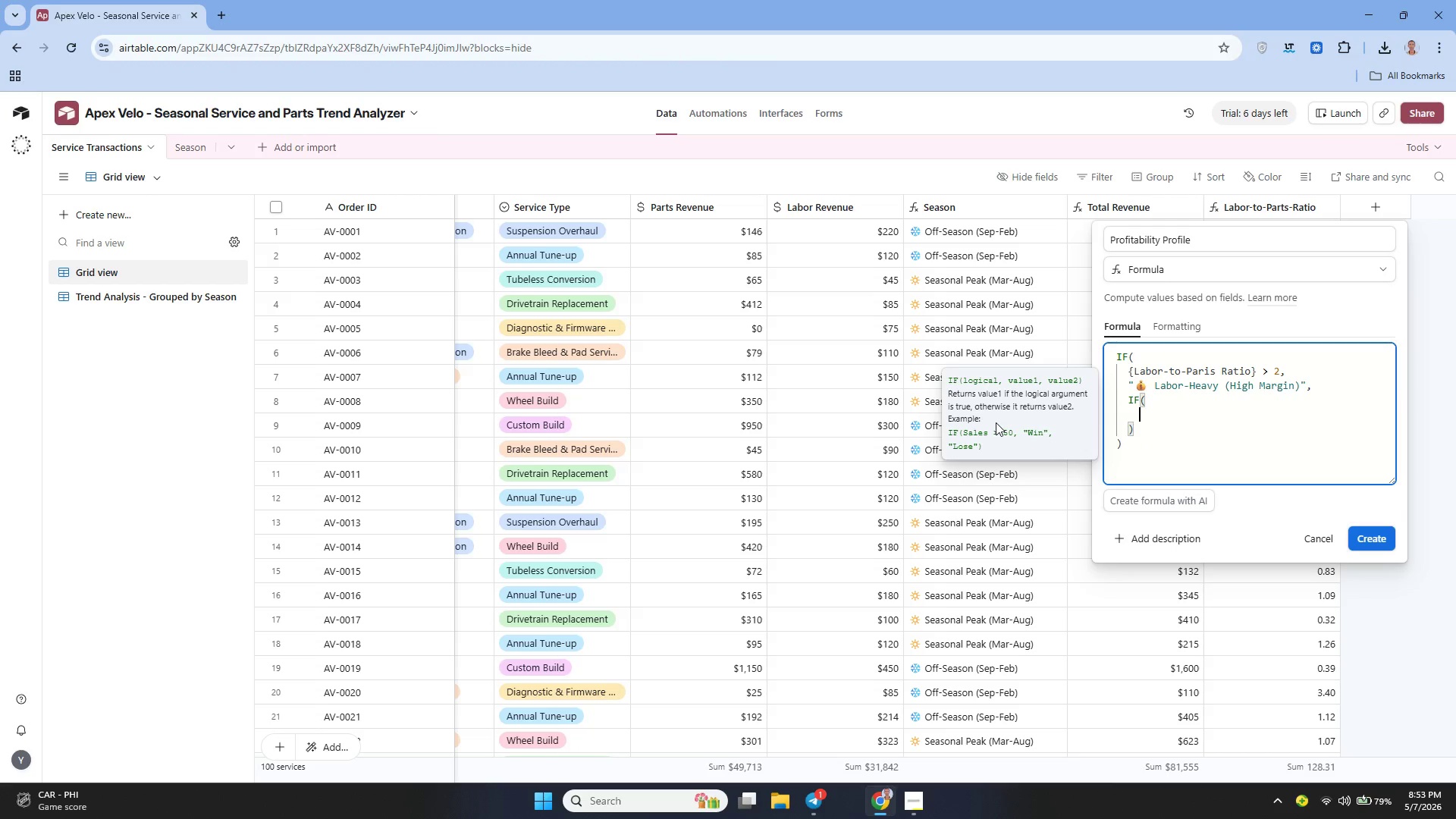 
 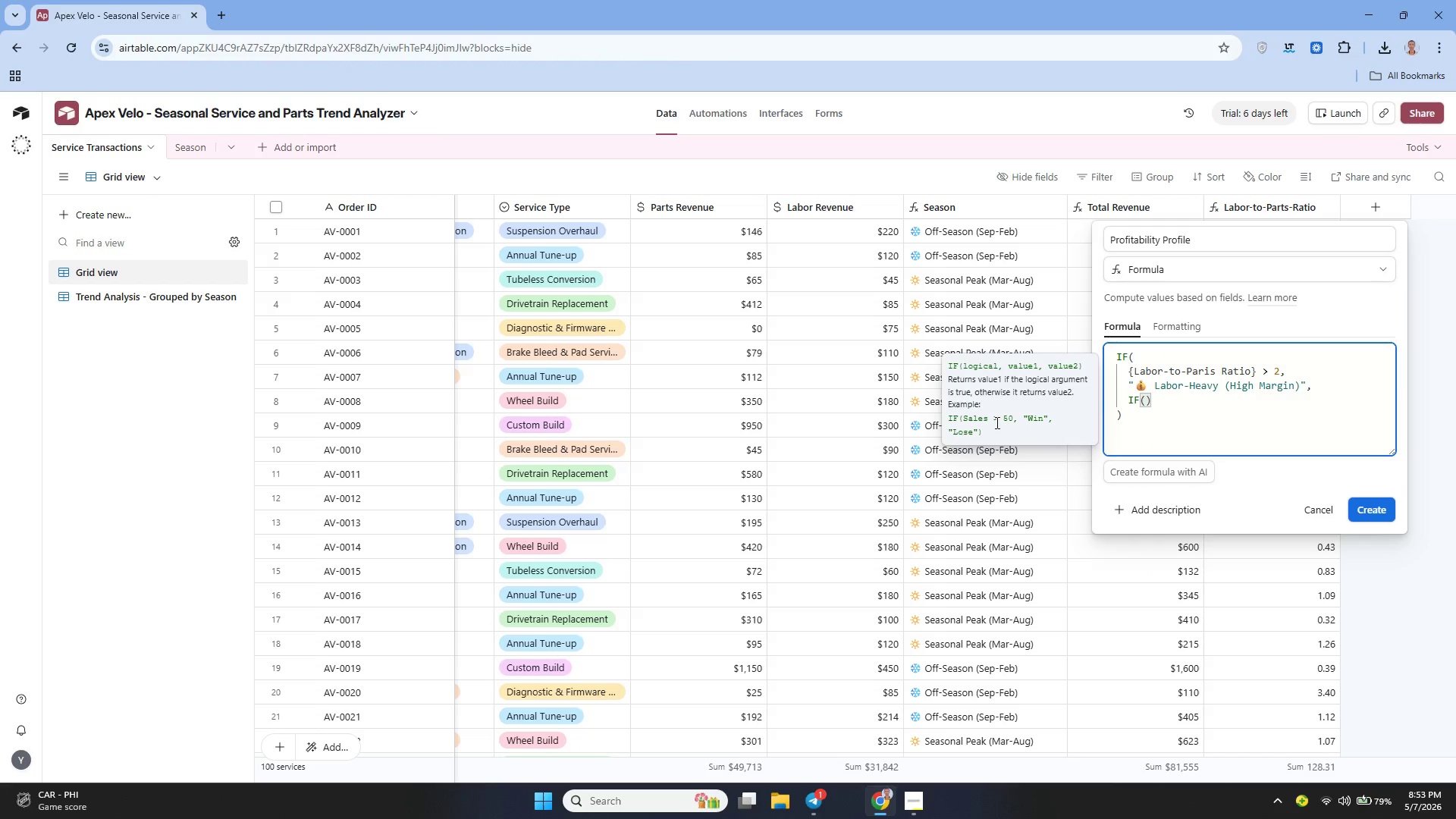 
key(Shift+Enter)
 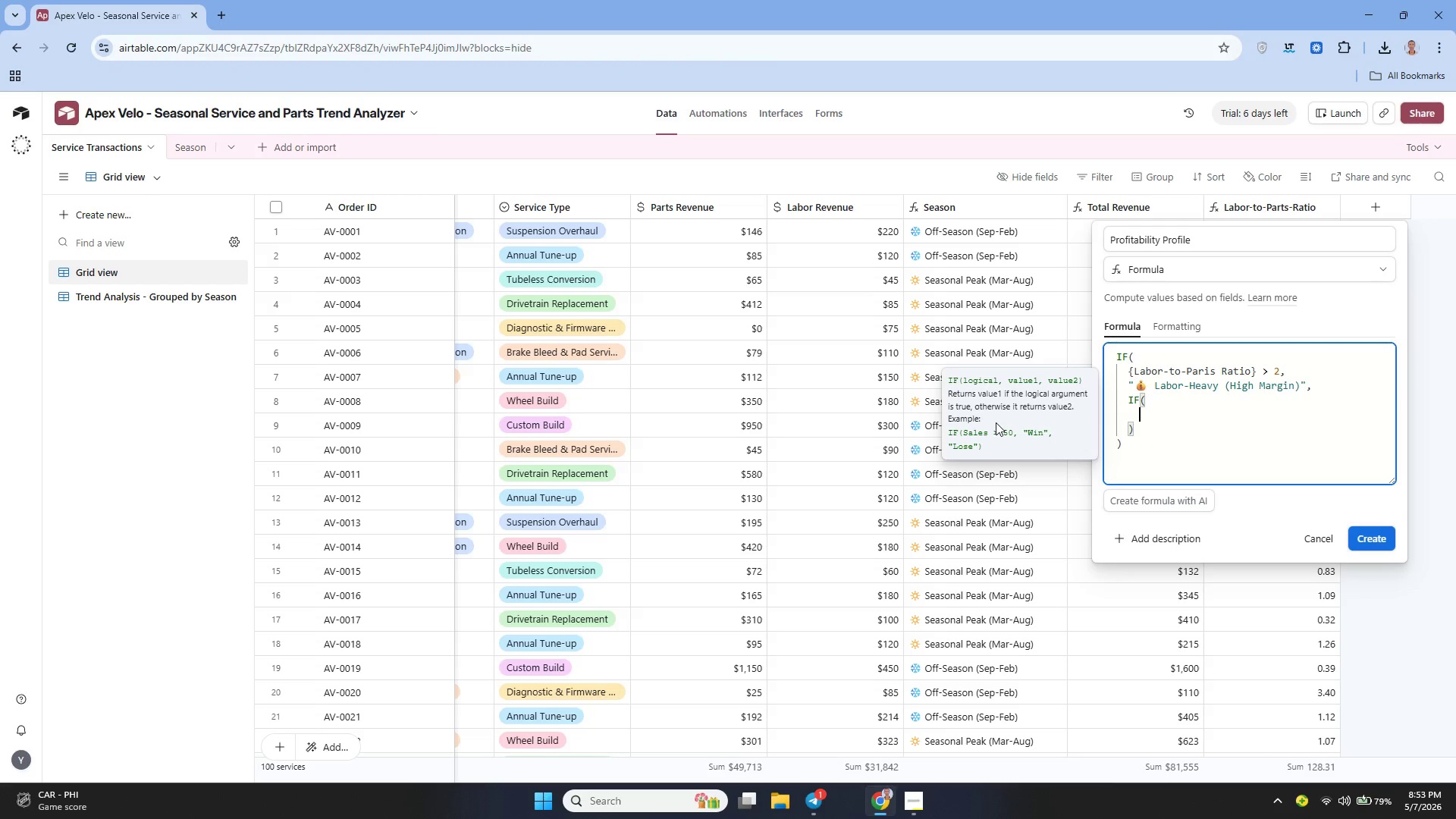 
type({Labor-to-parts-)
key(Backspace)
type( Ration)
key(Backspace)
 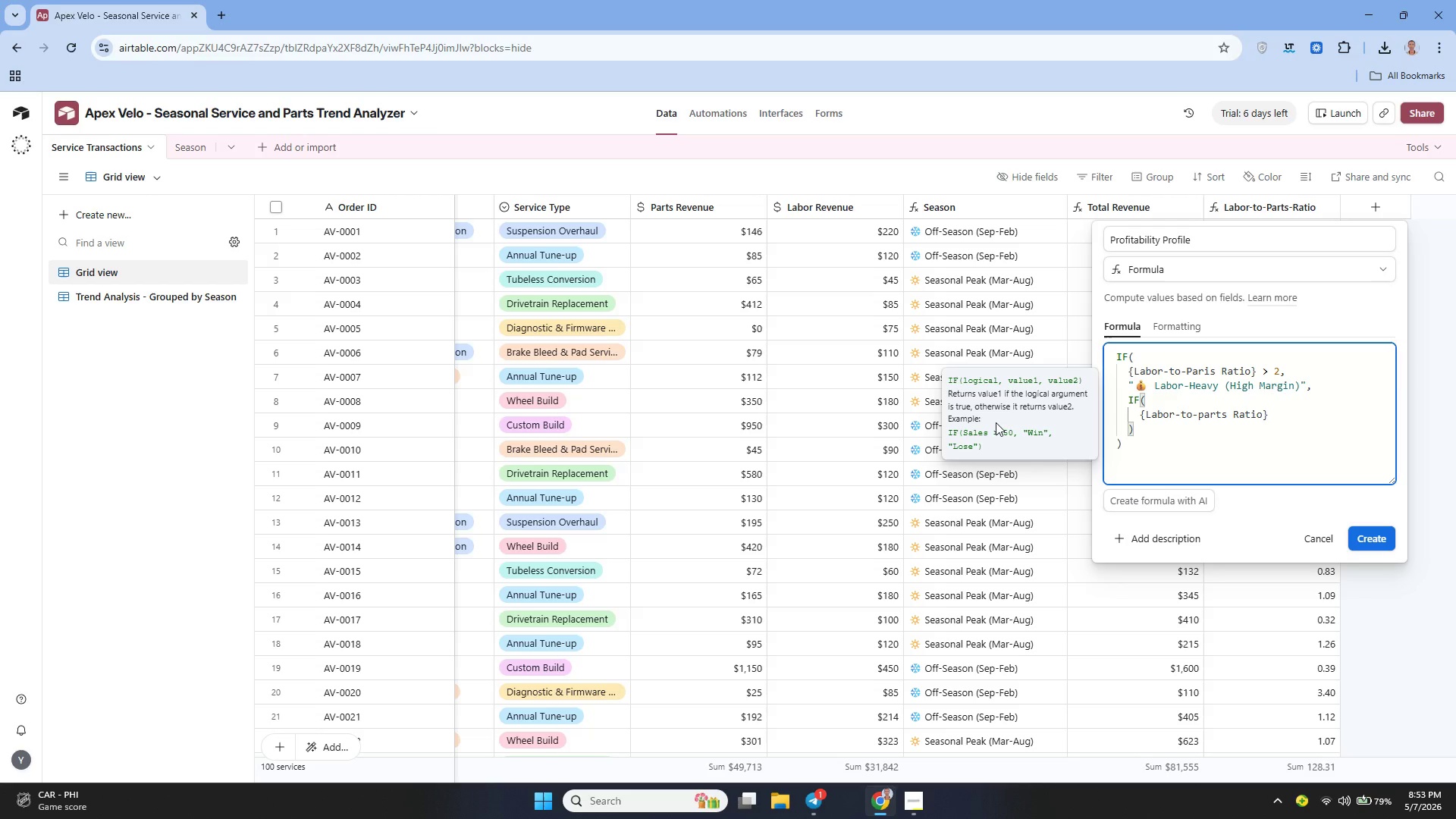 
key(ArrowRight)
 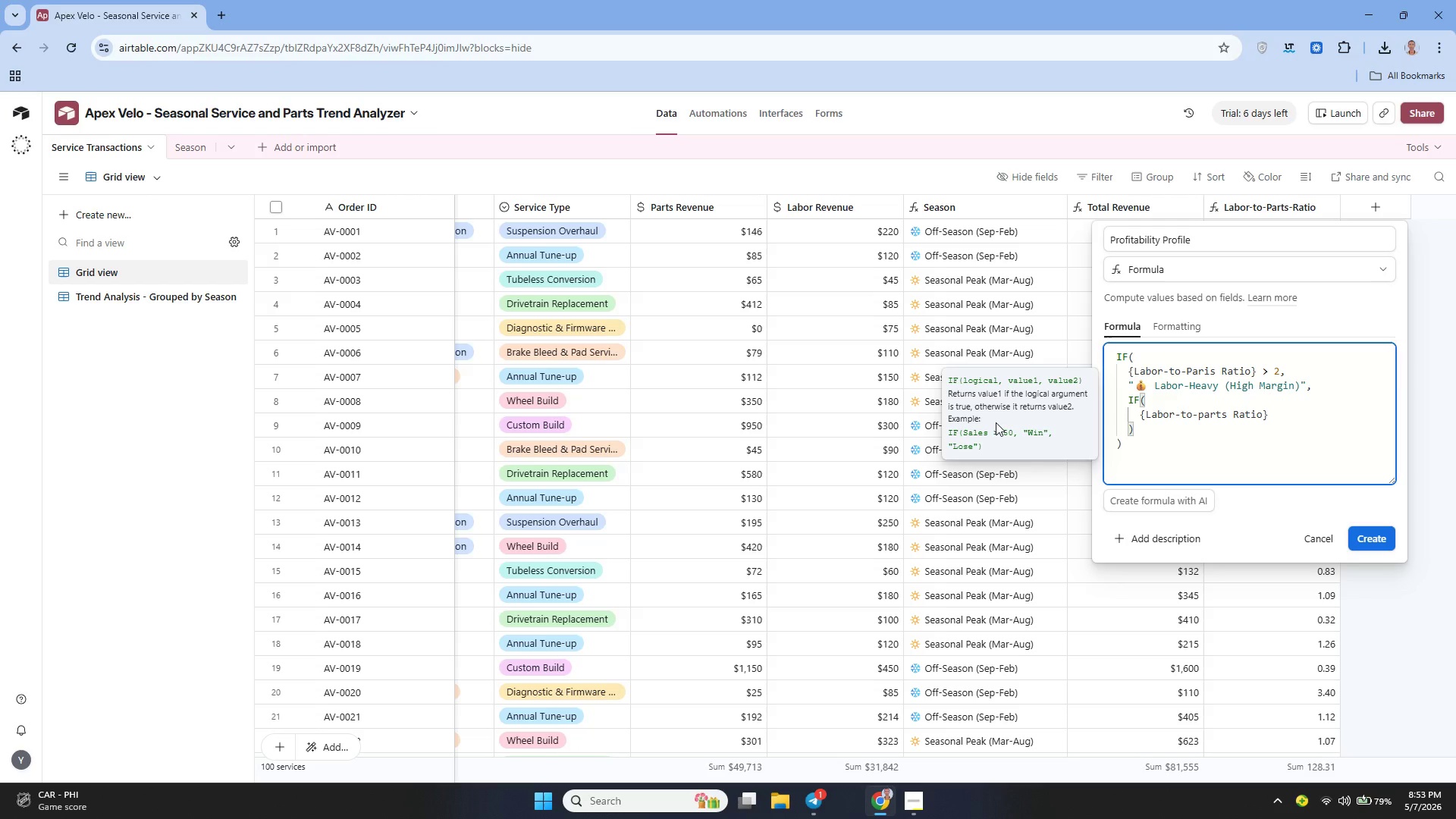 
key(Space)
 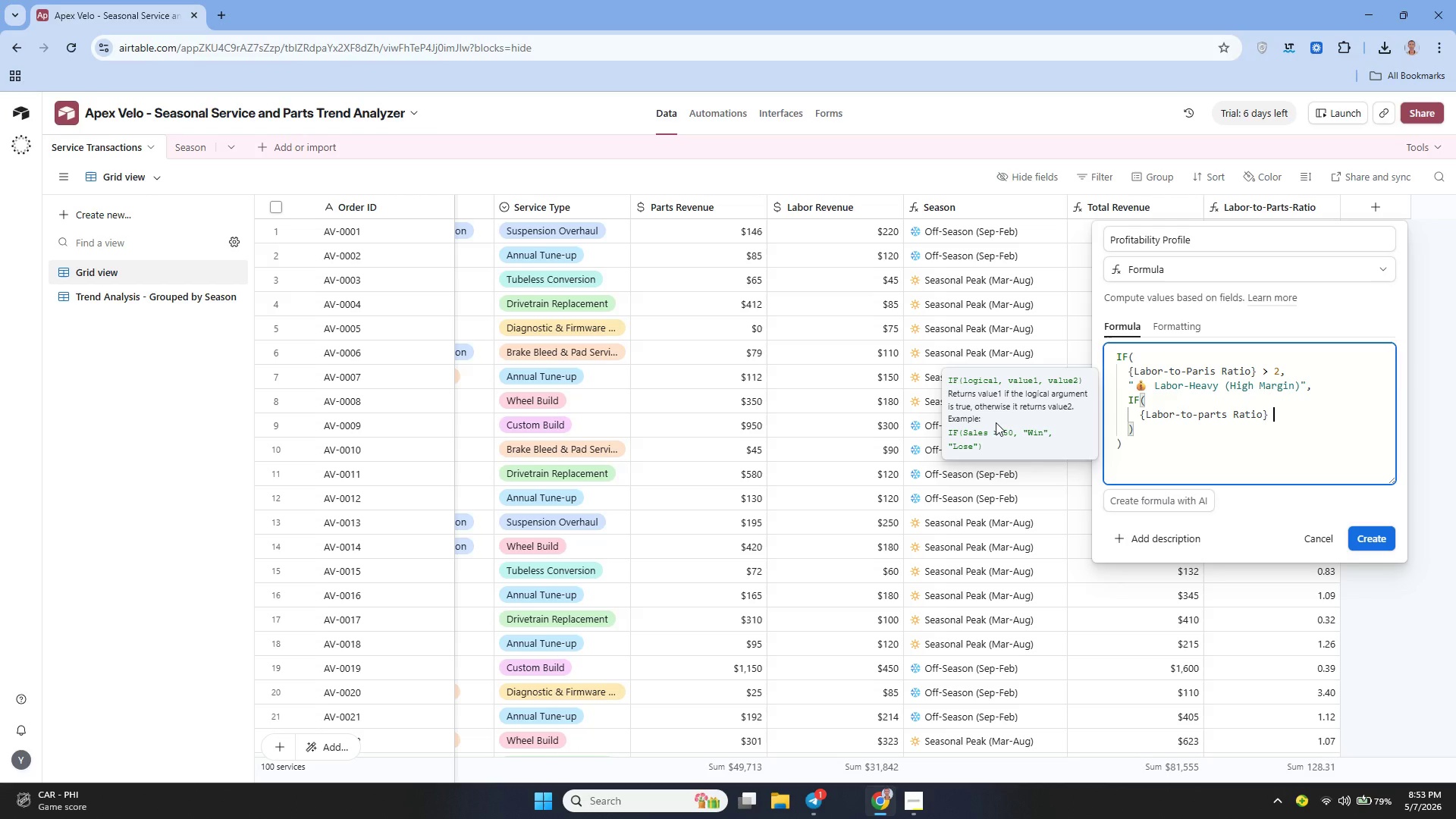 
key(Shift+ShiftLeft)
 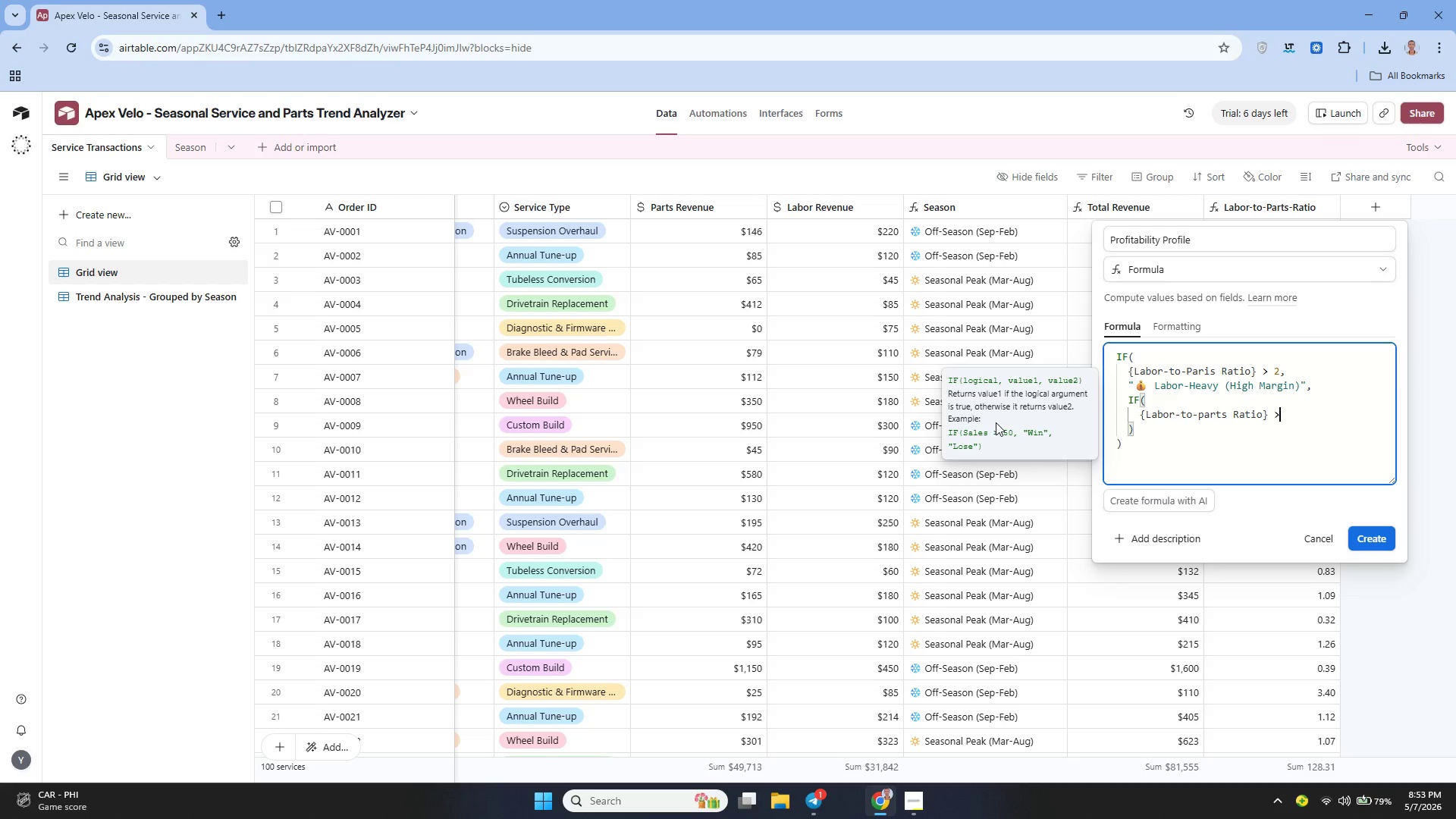 
key(Shift+Period)
 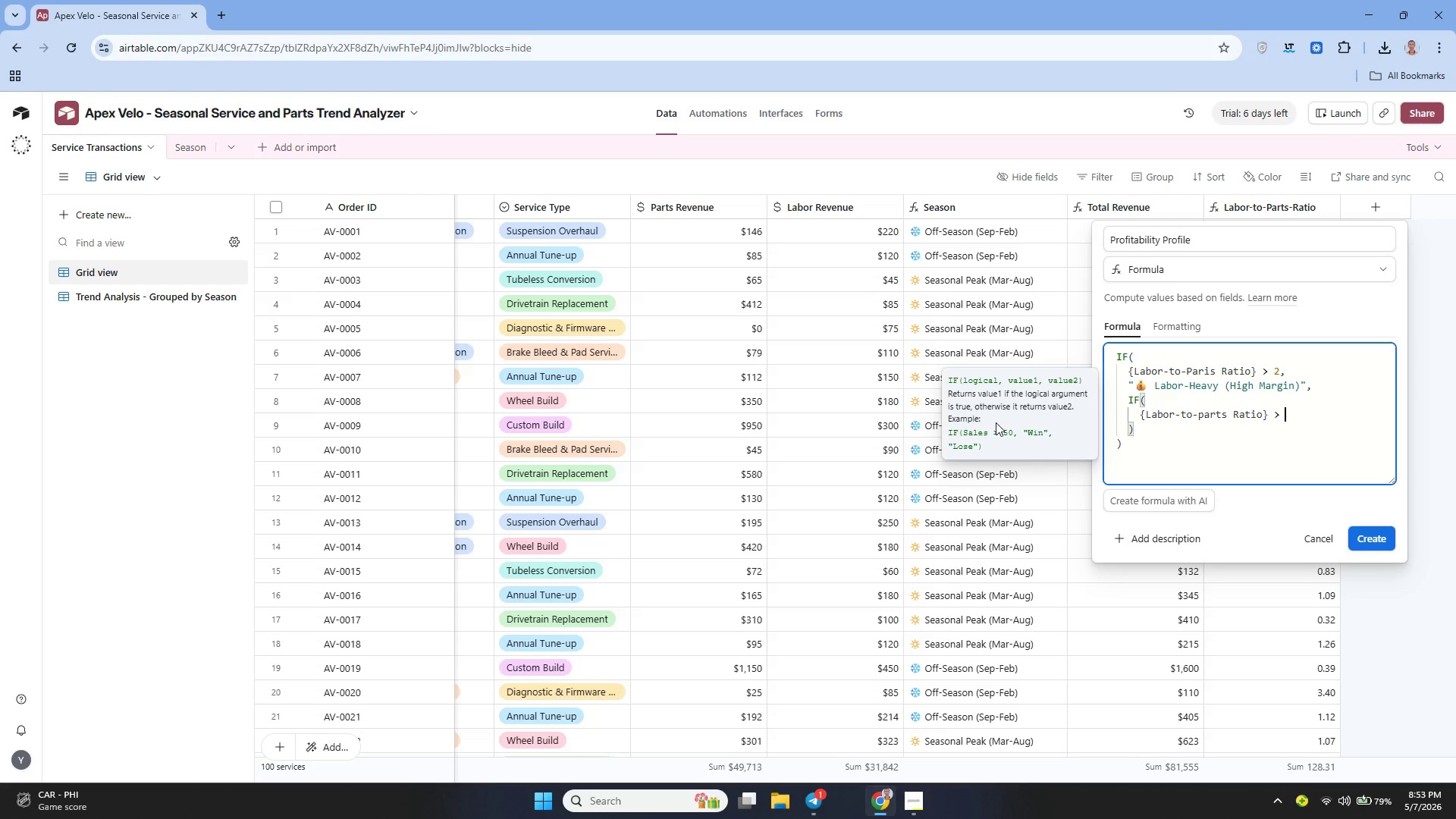 
key(Space)
 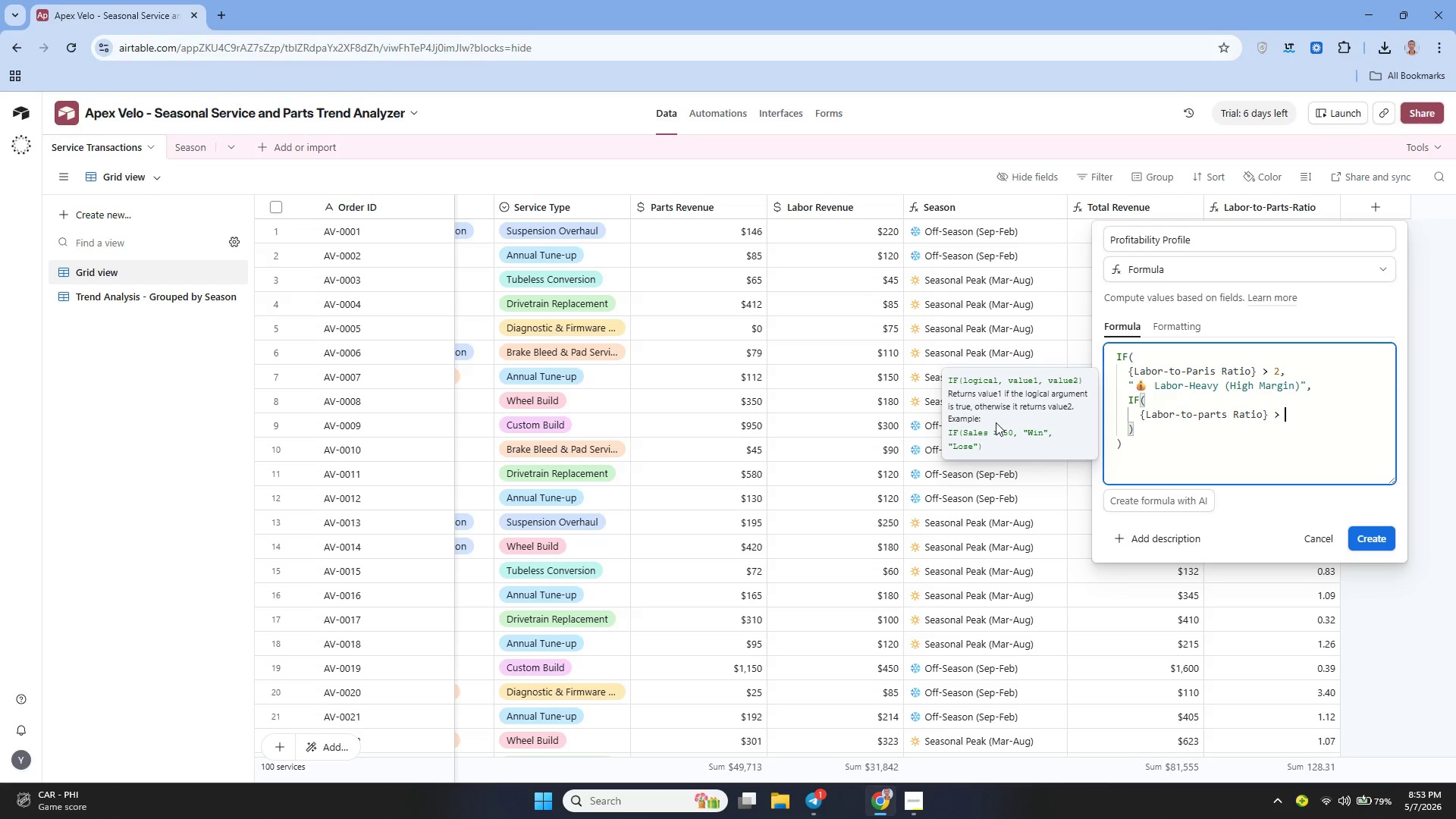 
key(1)
 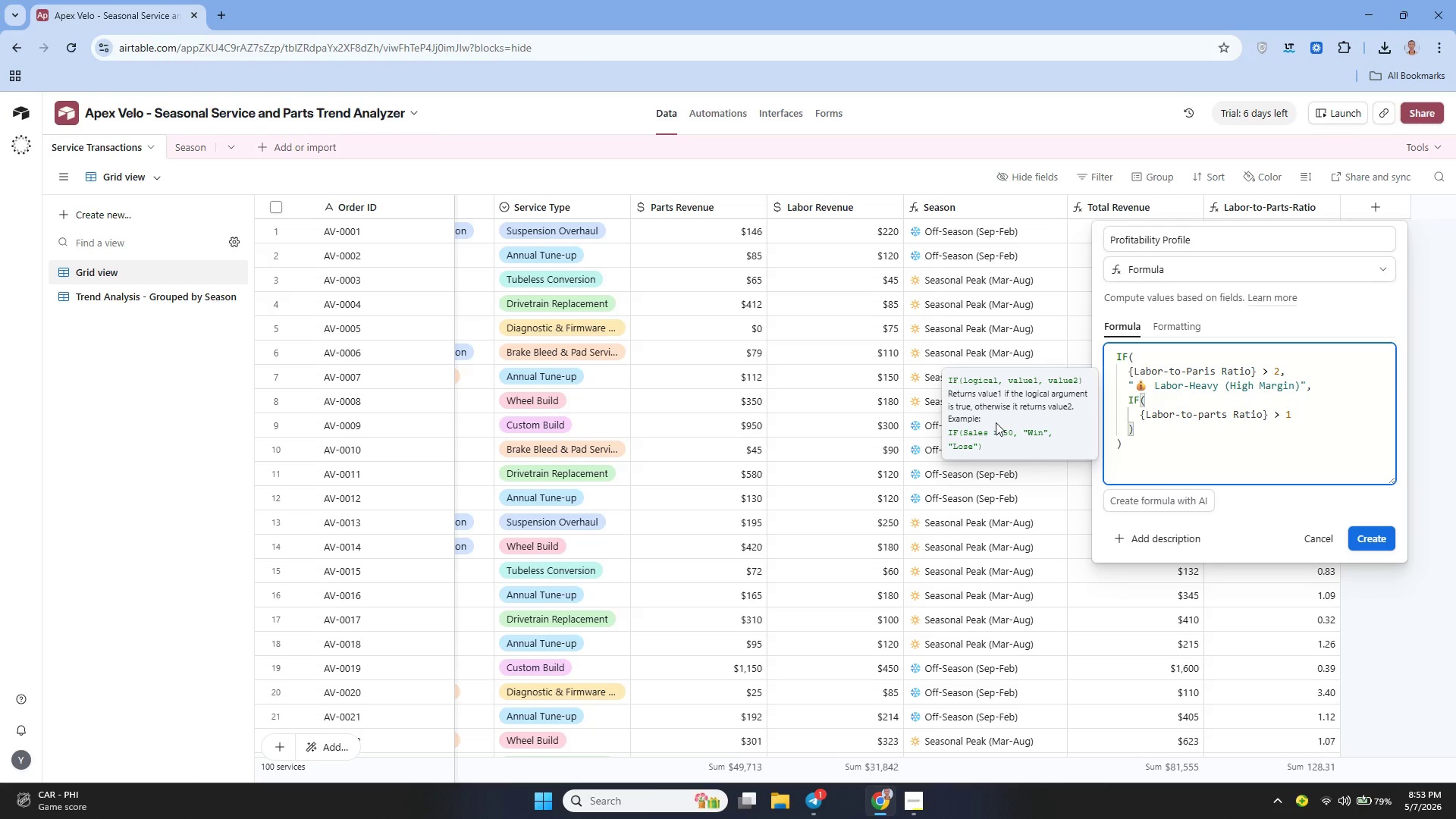 
key(Comma)
 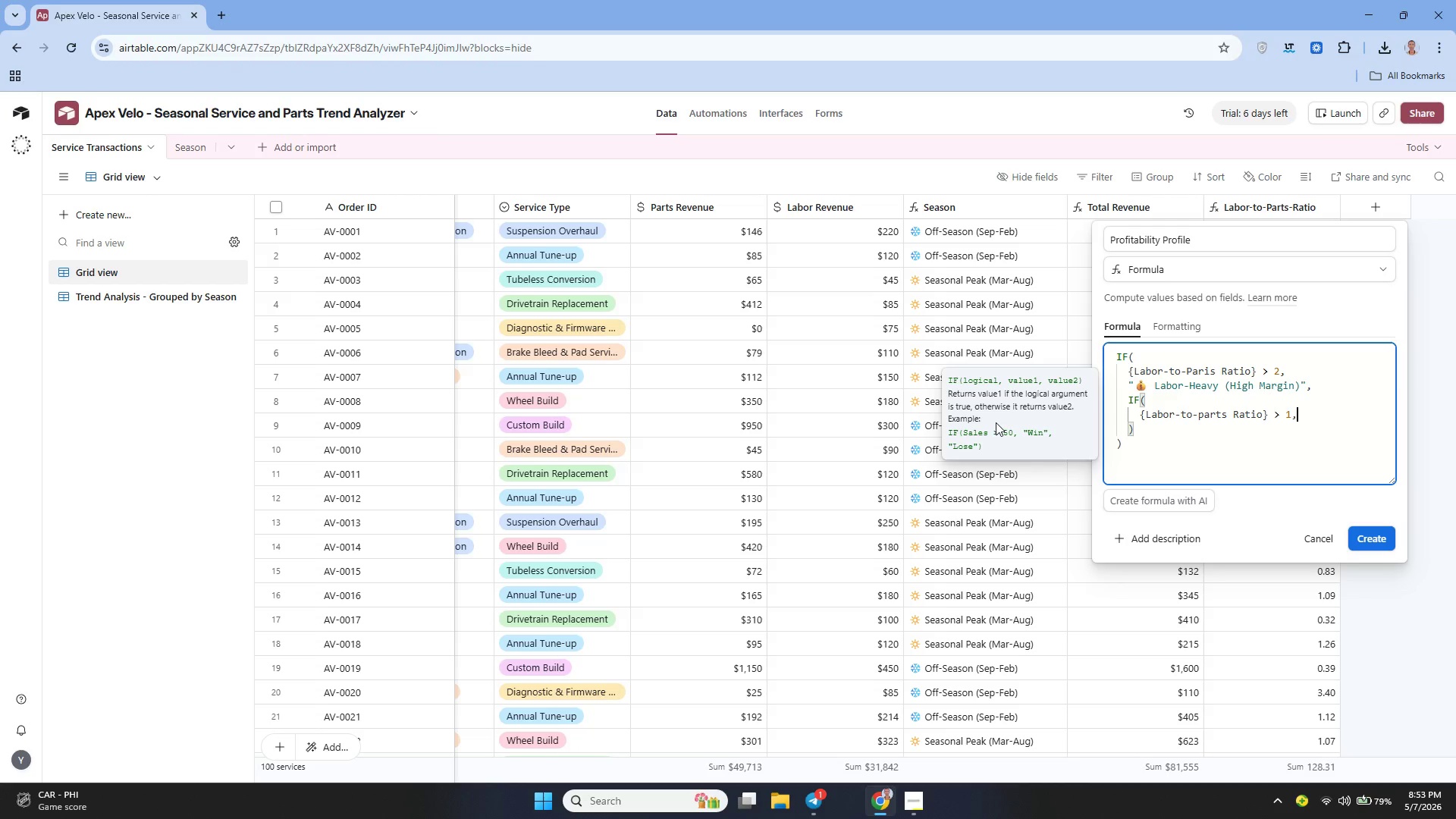 
key(Shift+Enter)
 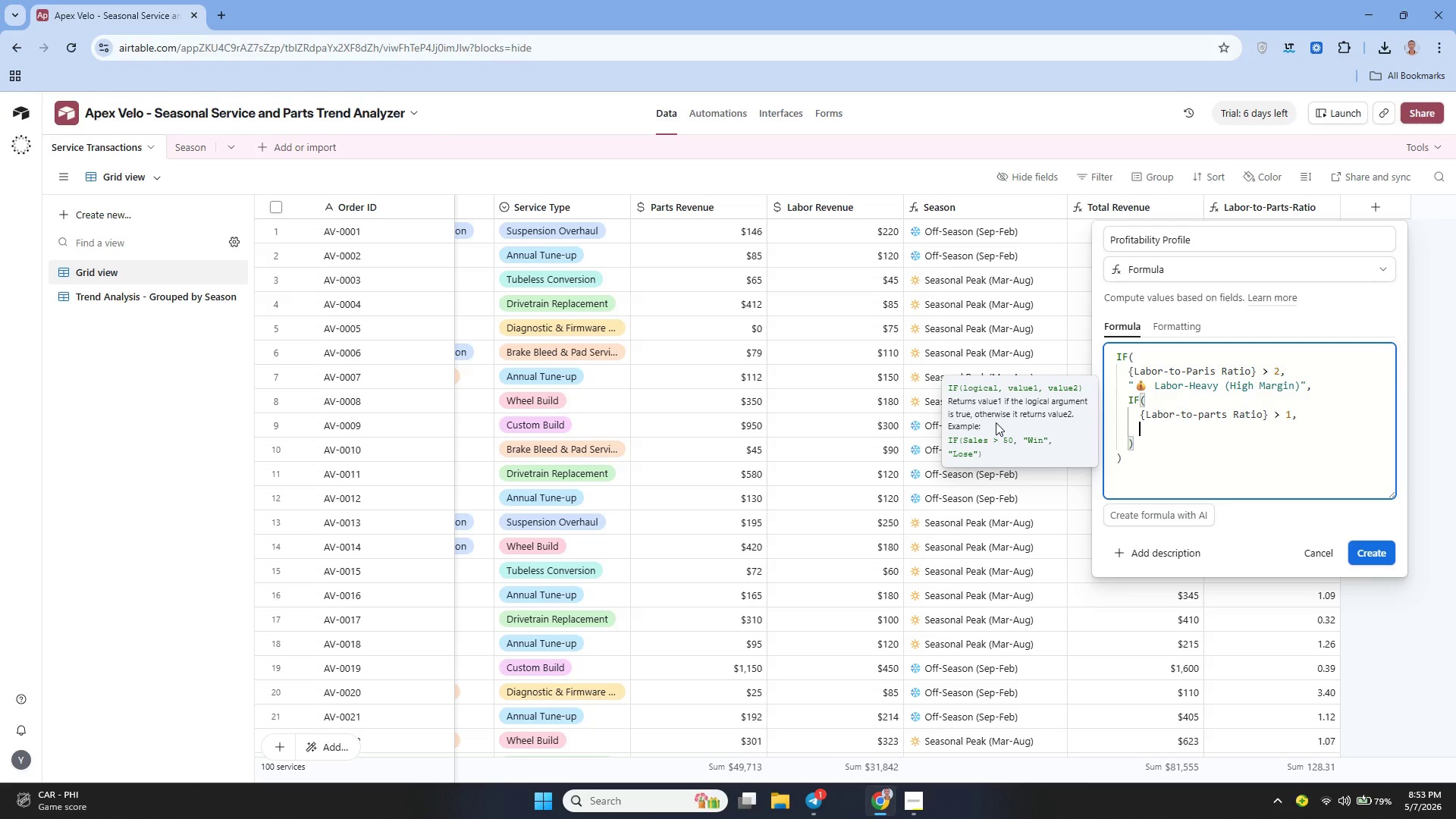 
key(Shift+Quote)
 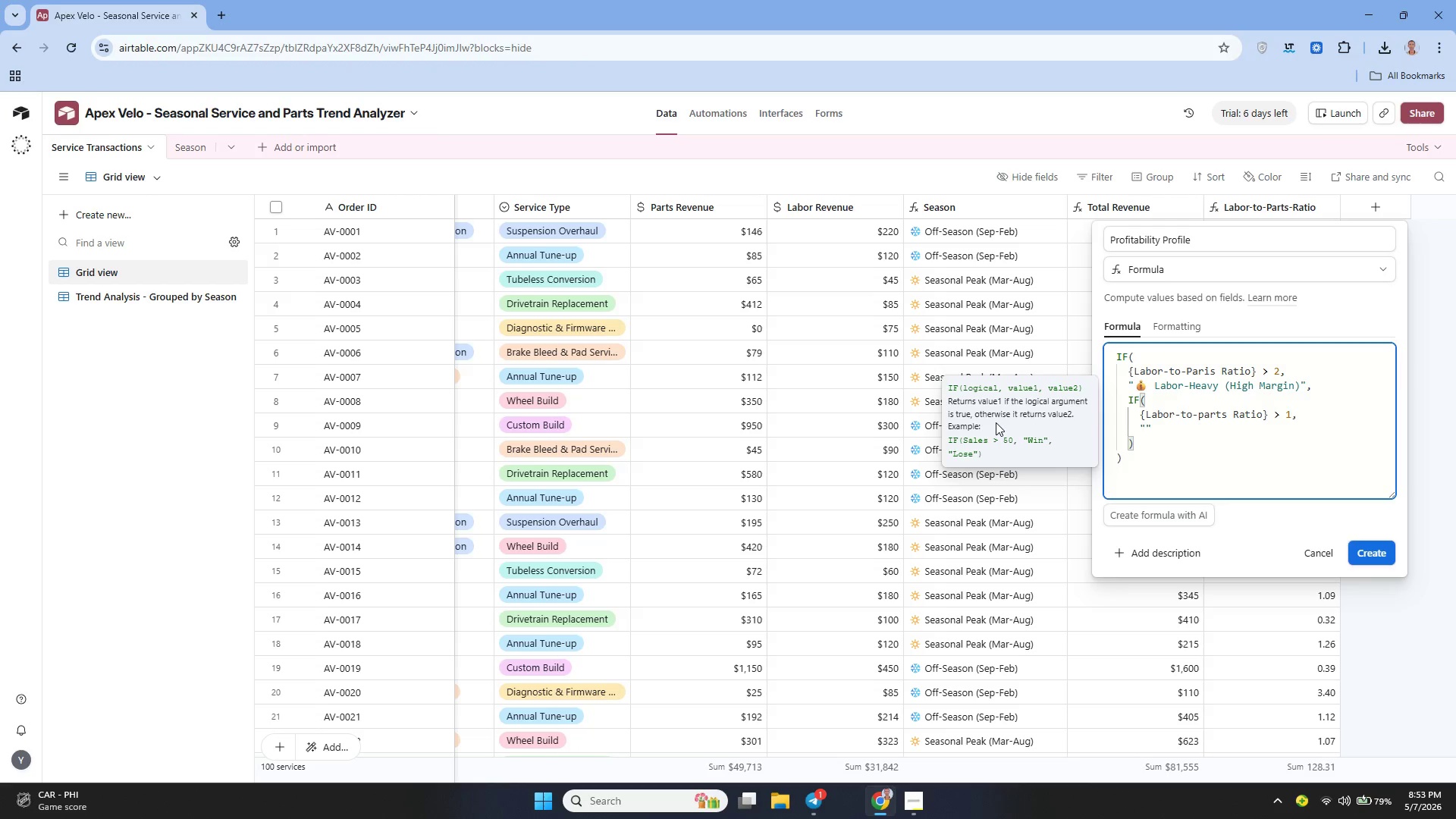 
key(Control+T)
 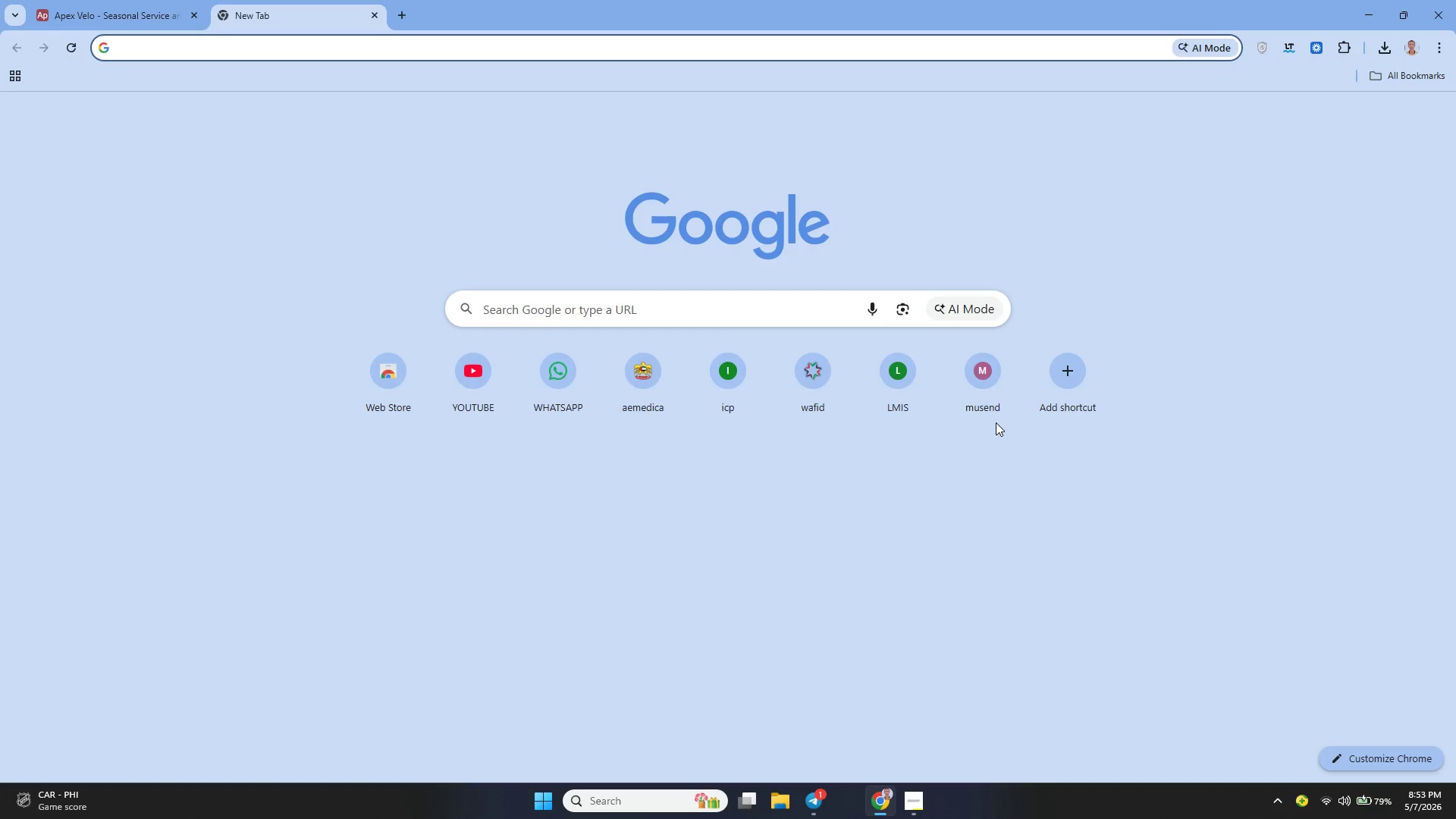 
type(balan)
 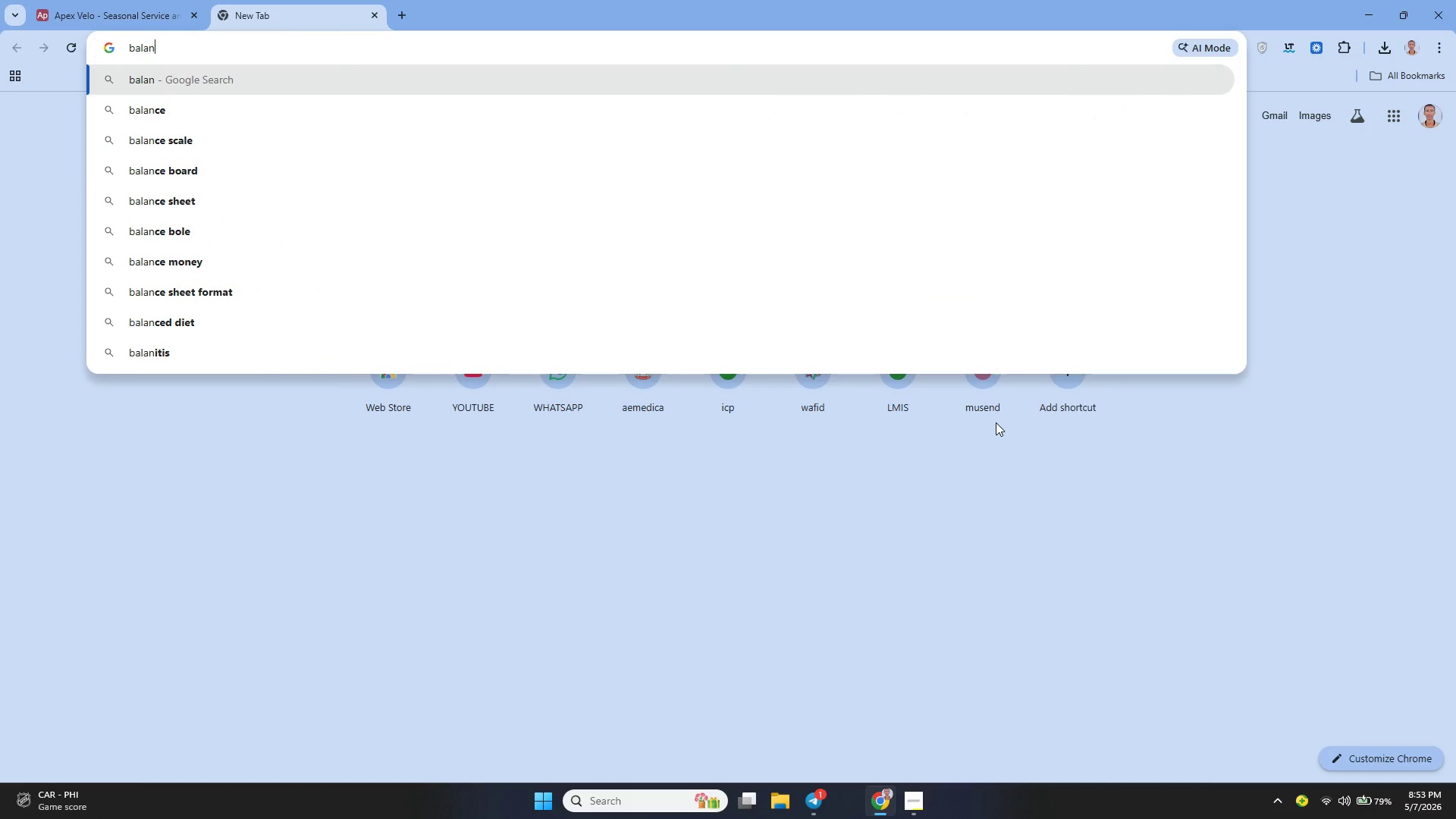 
key(ArrowDown)
 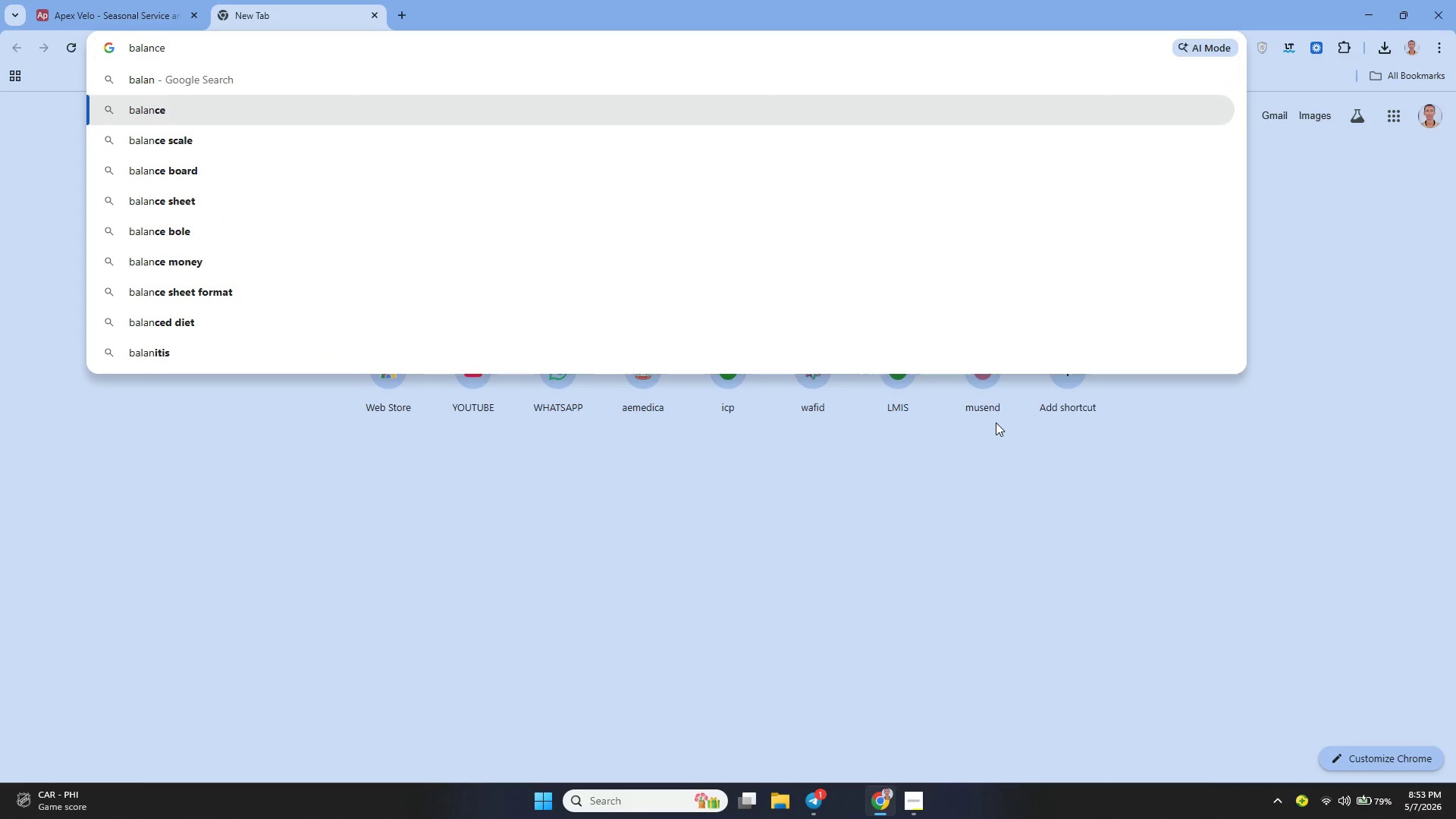 
type( emo)
 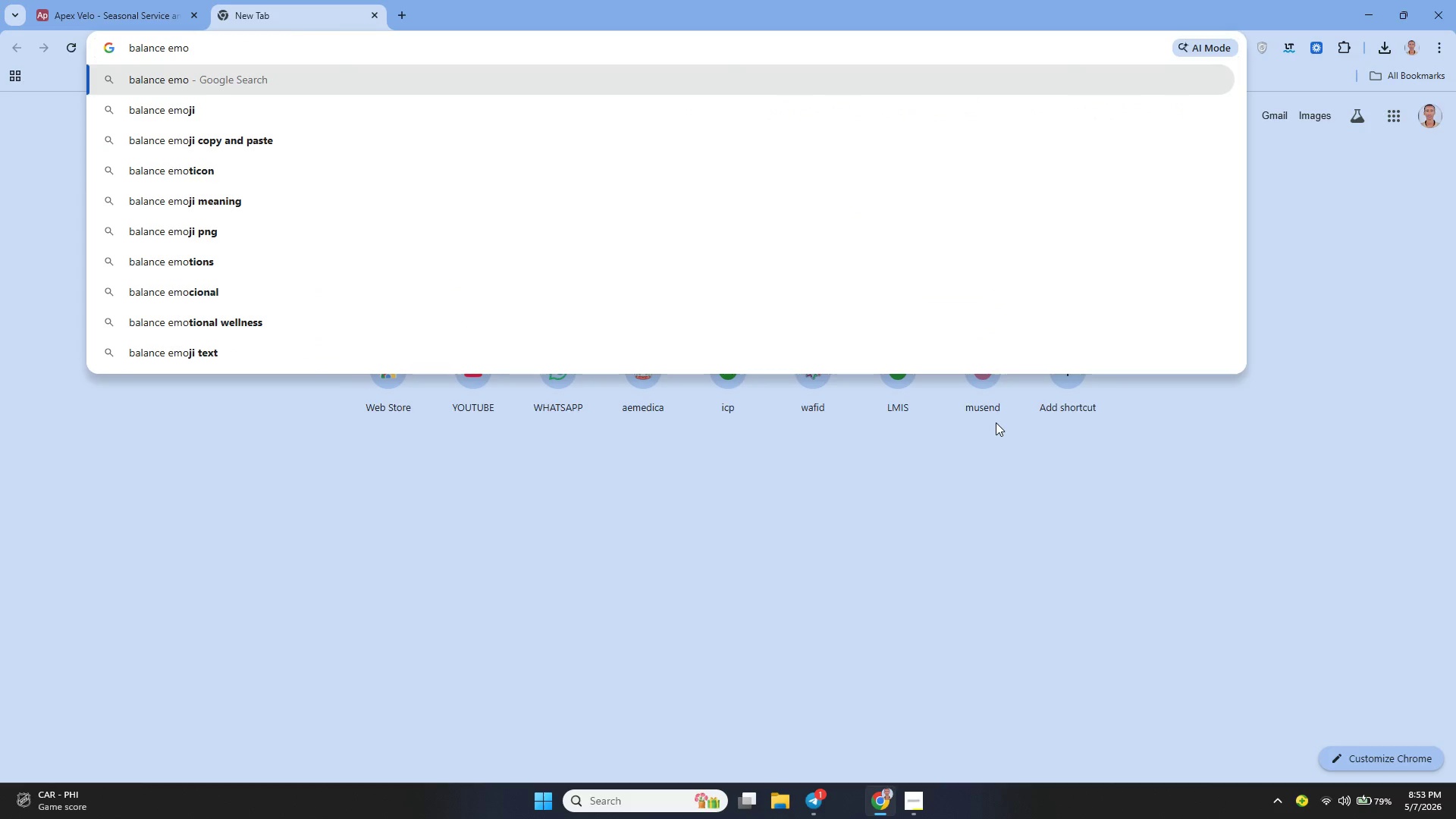 
key(ArrowDown)
 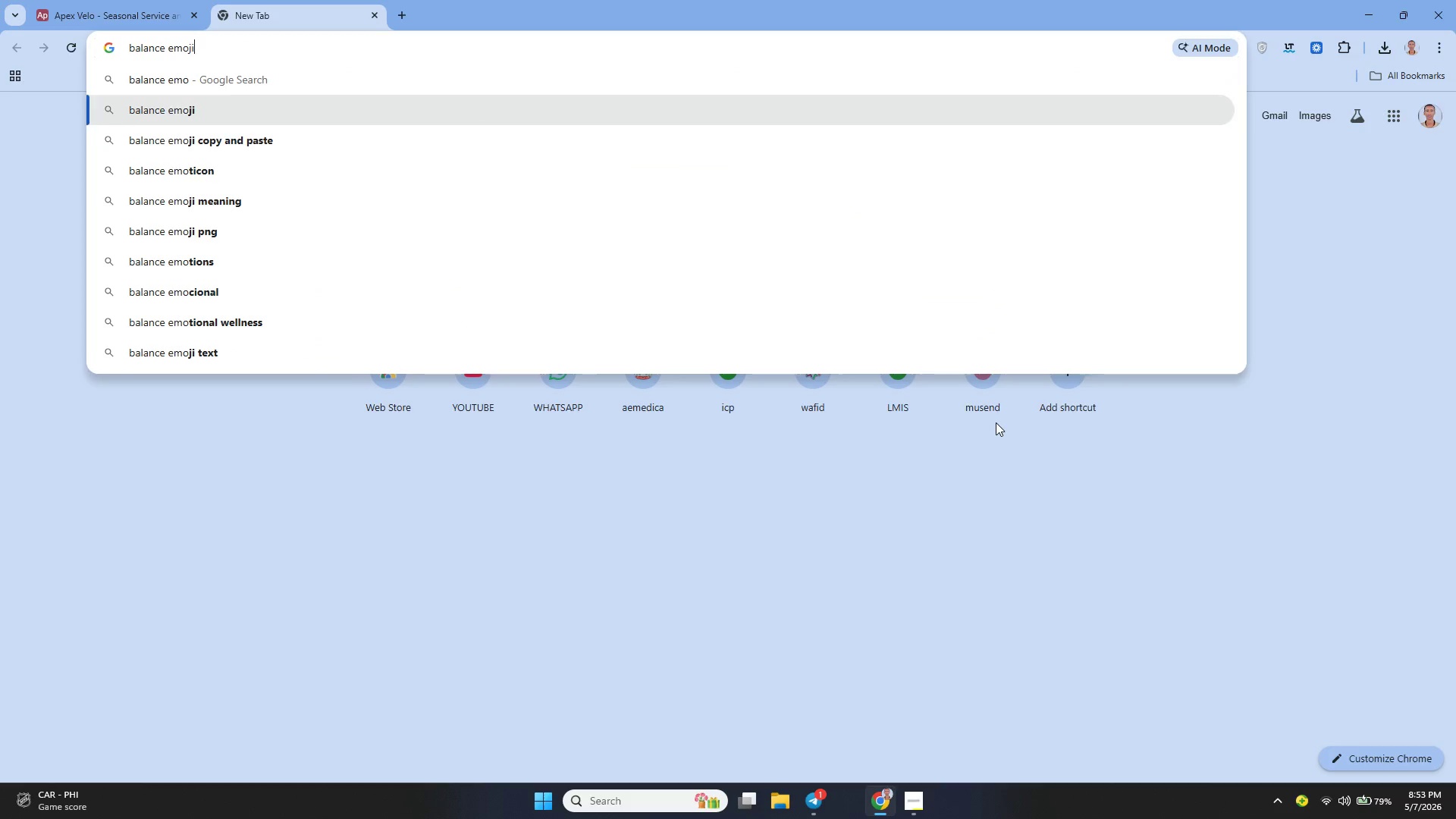 
key(ArrowDown)
 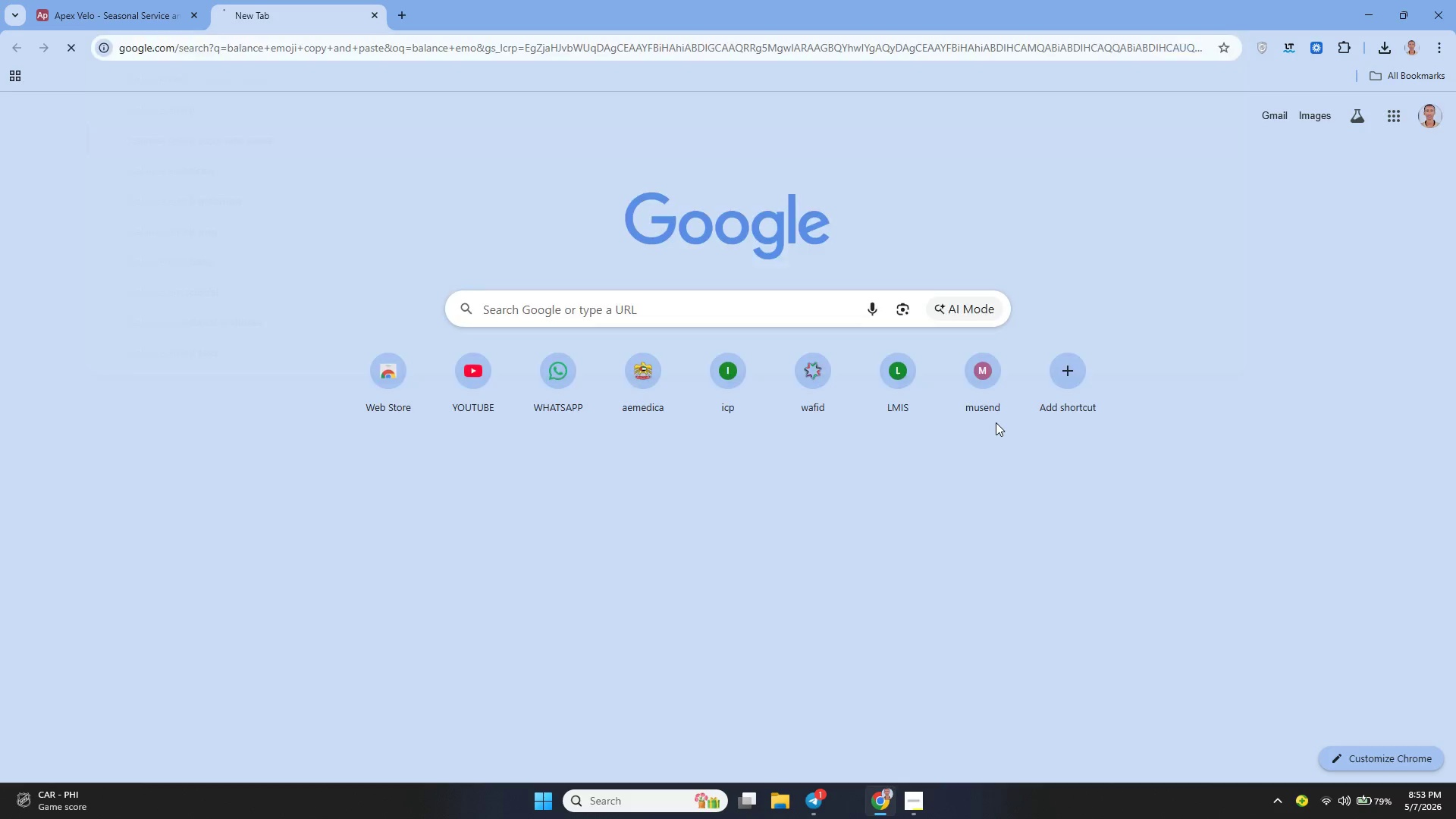 
key(Enter)
 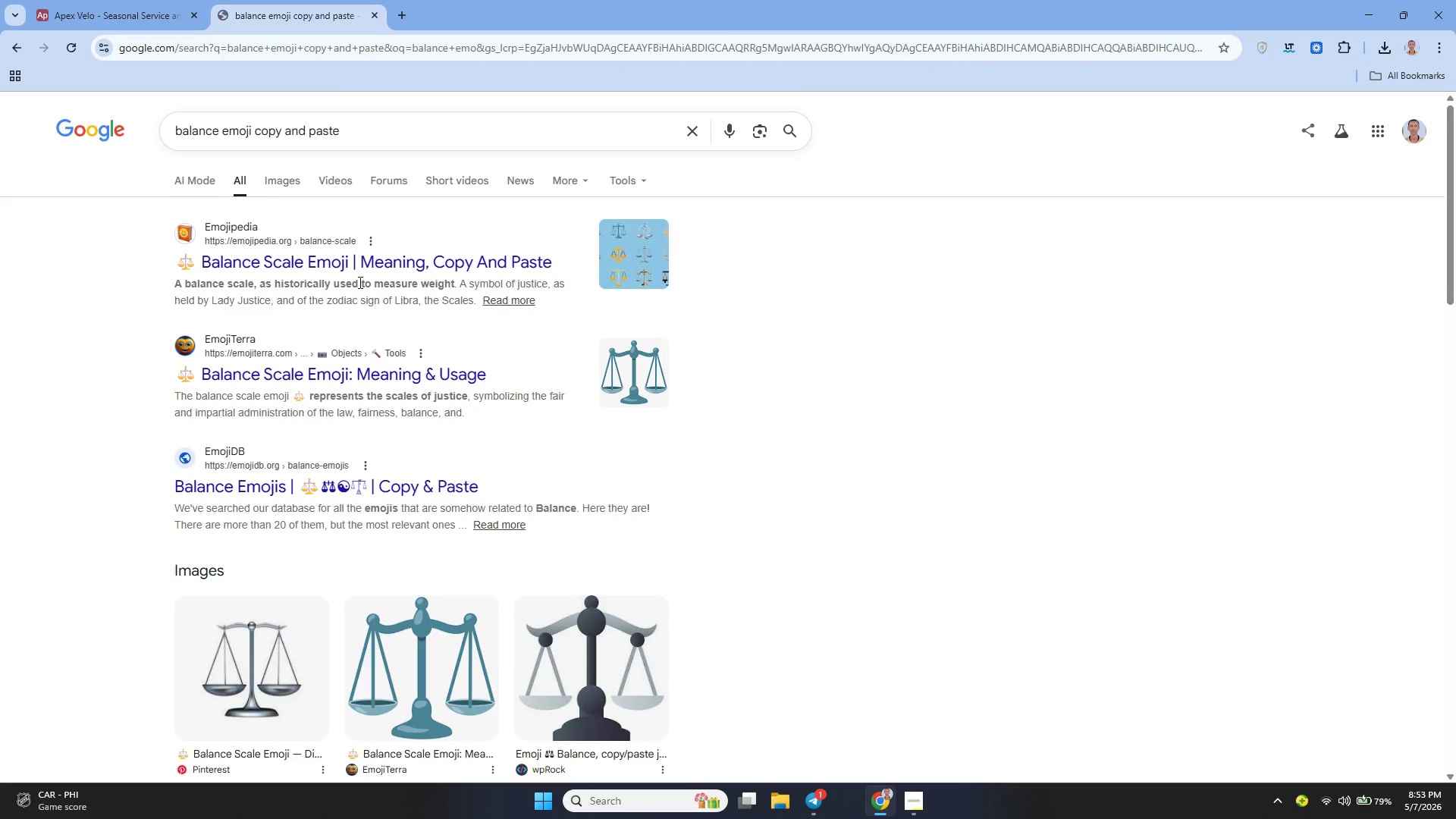 
left_click([344, 268])
 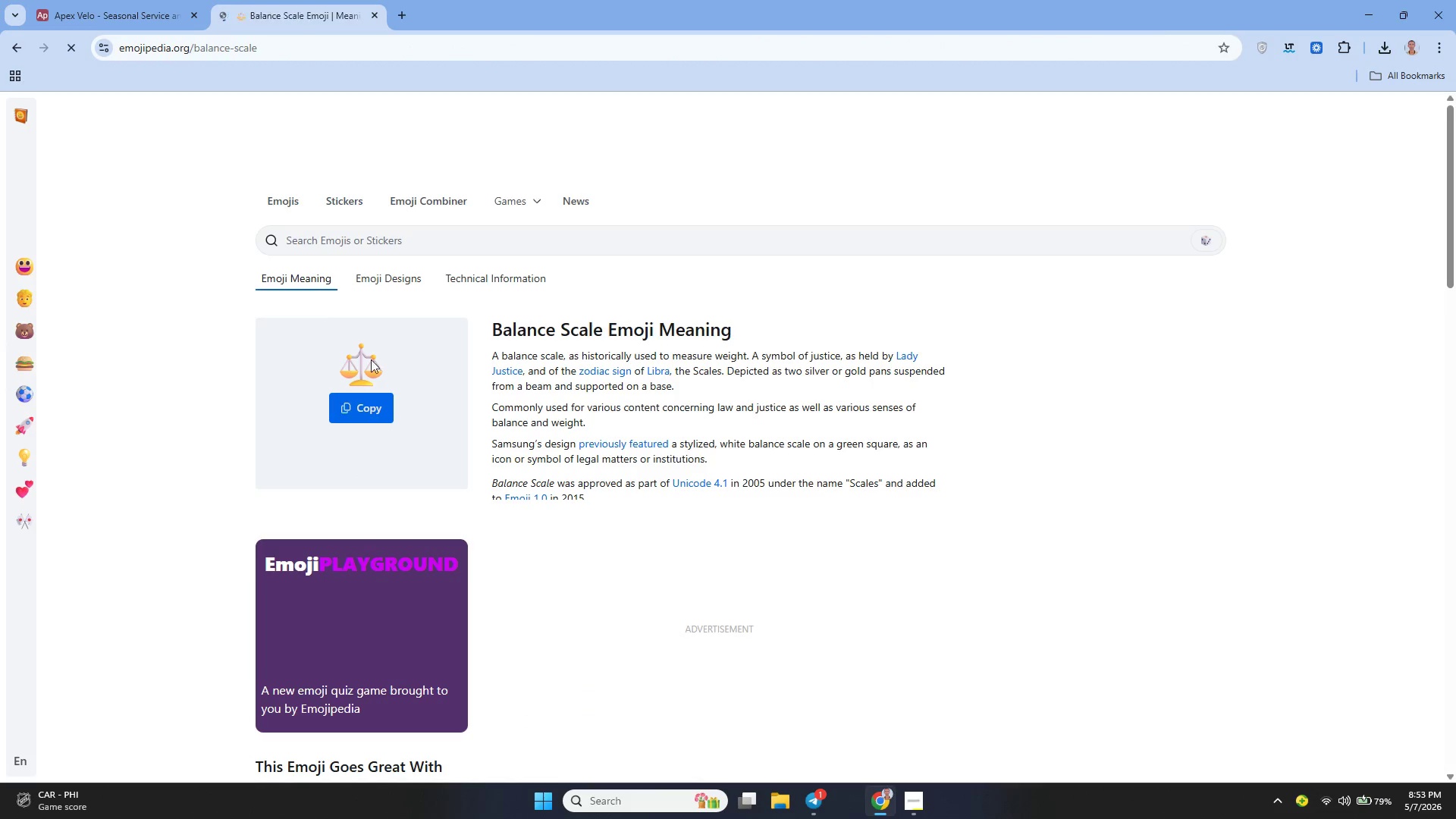 
left_click([369, 404])
 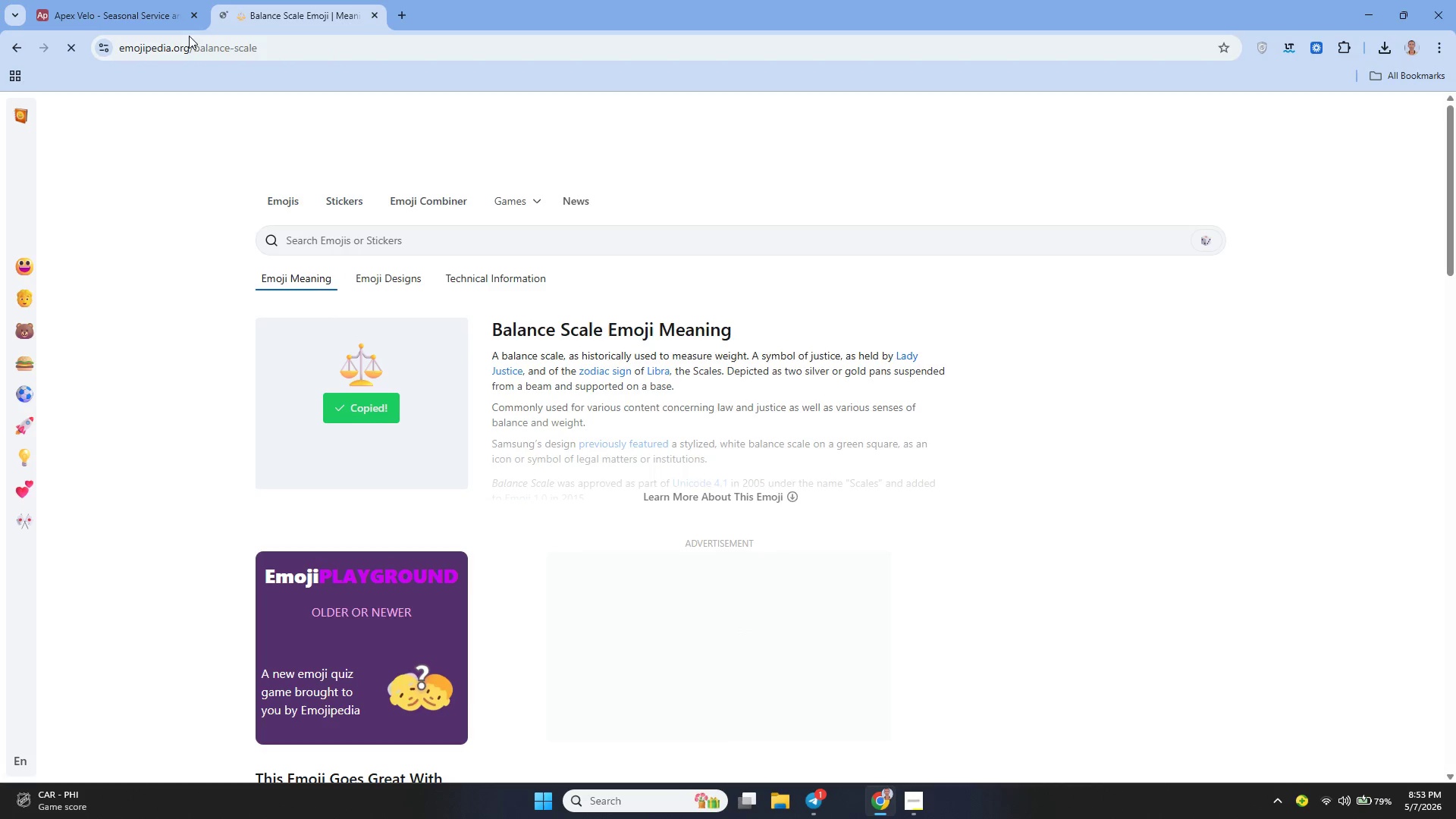 
left_click([149, 25])
 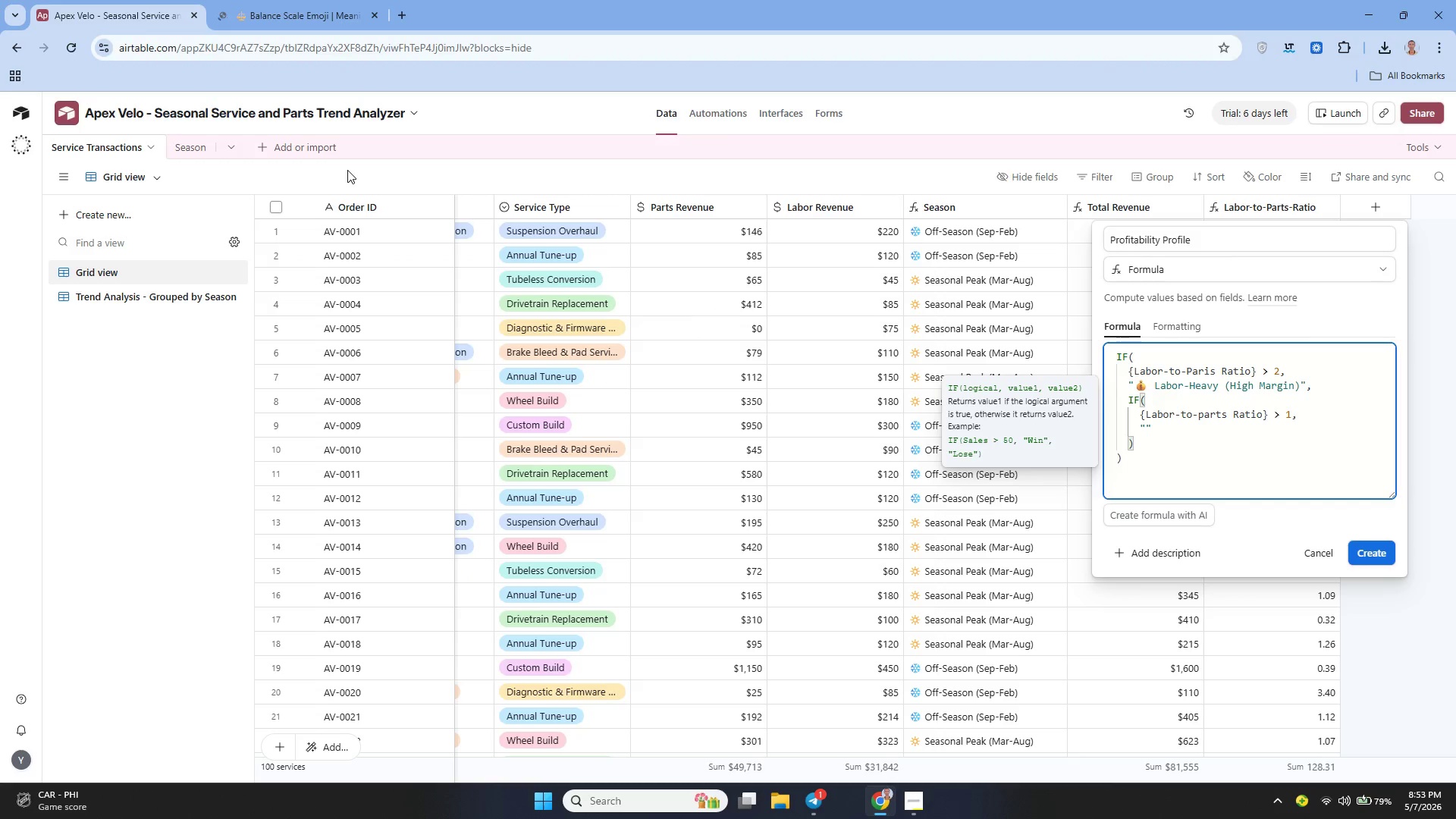 
key(Control+V)
 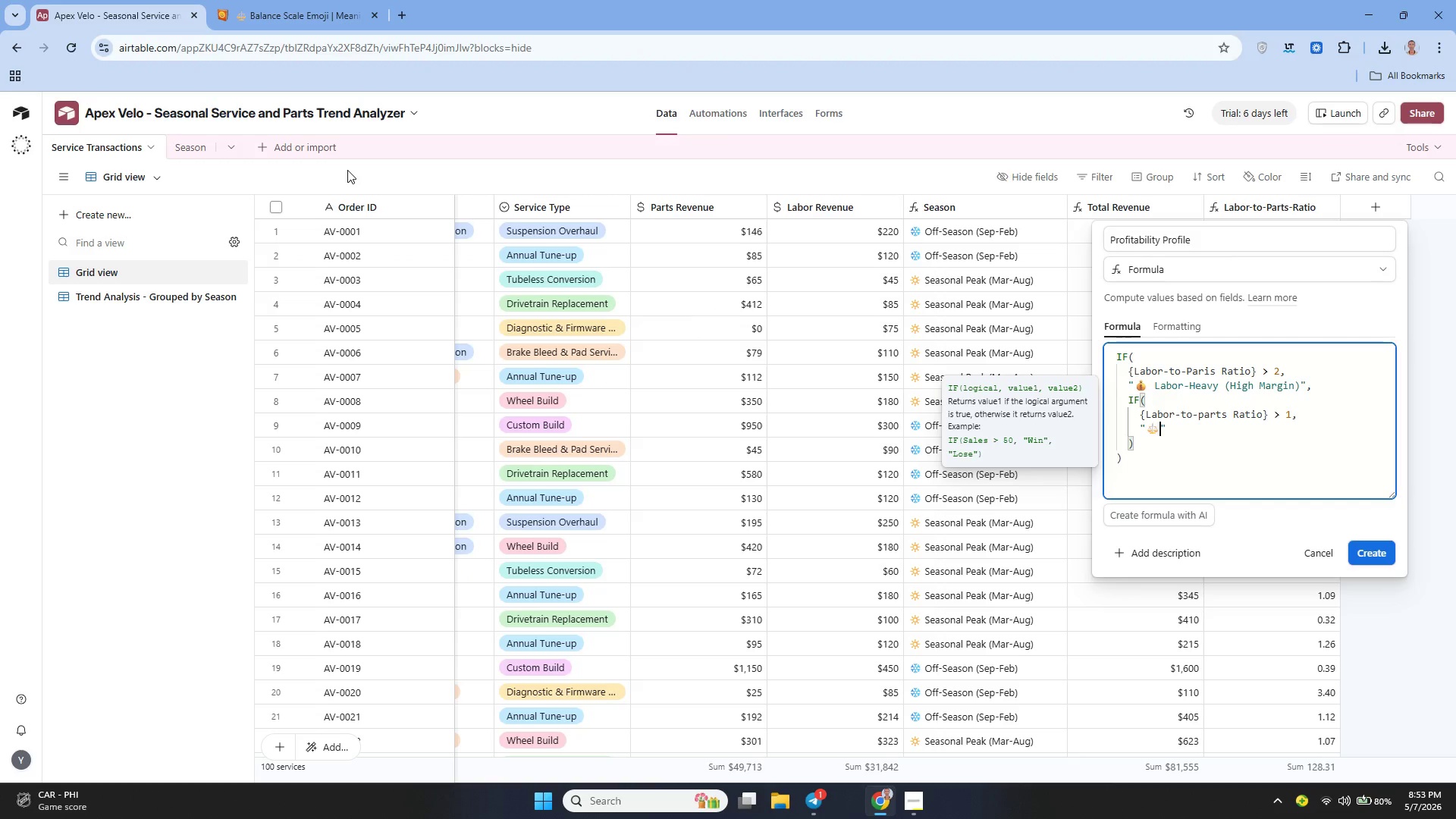 
type( Balanced)
 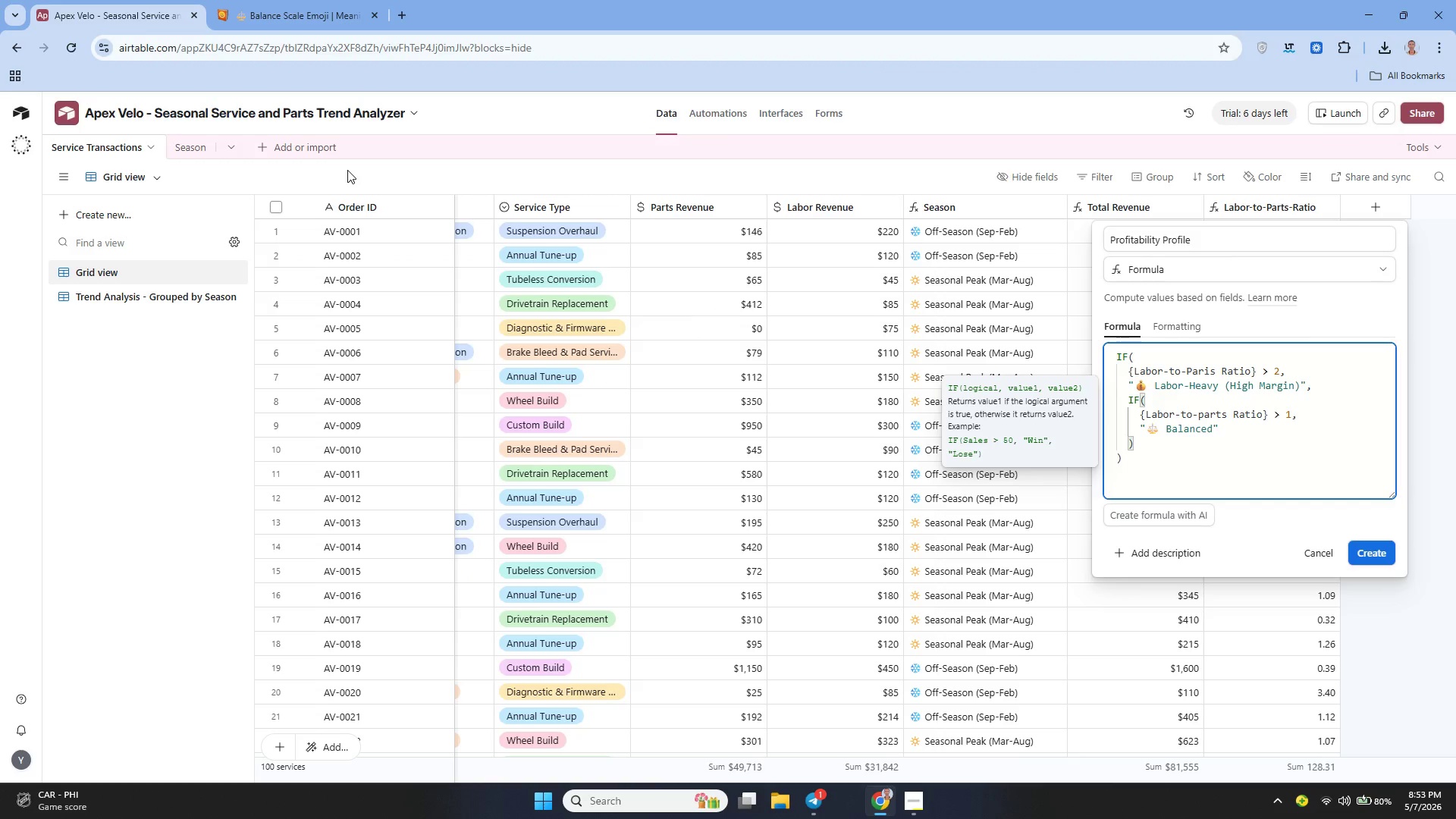 
key(ArrowRight)
 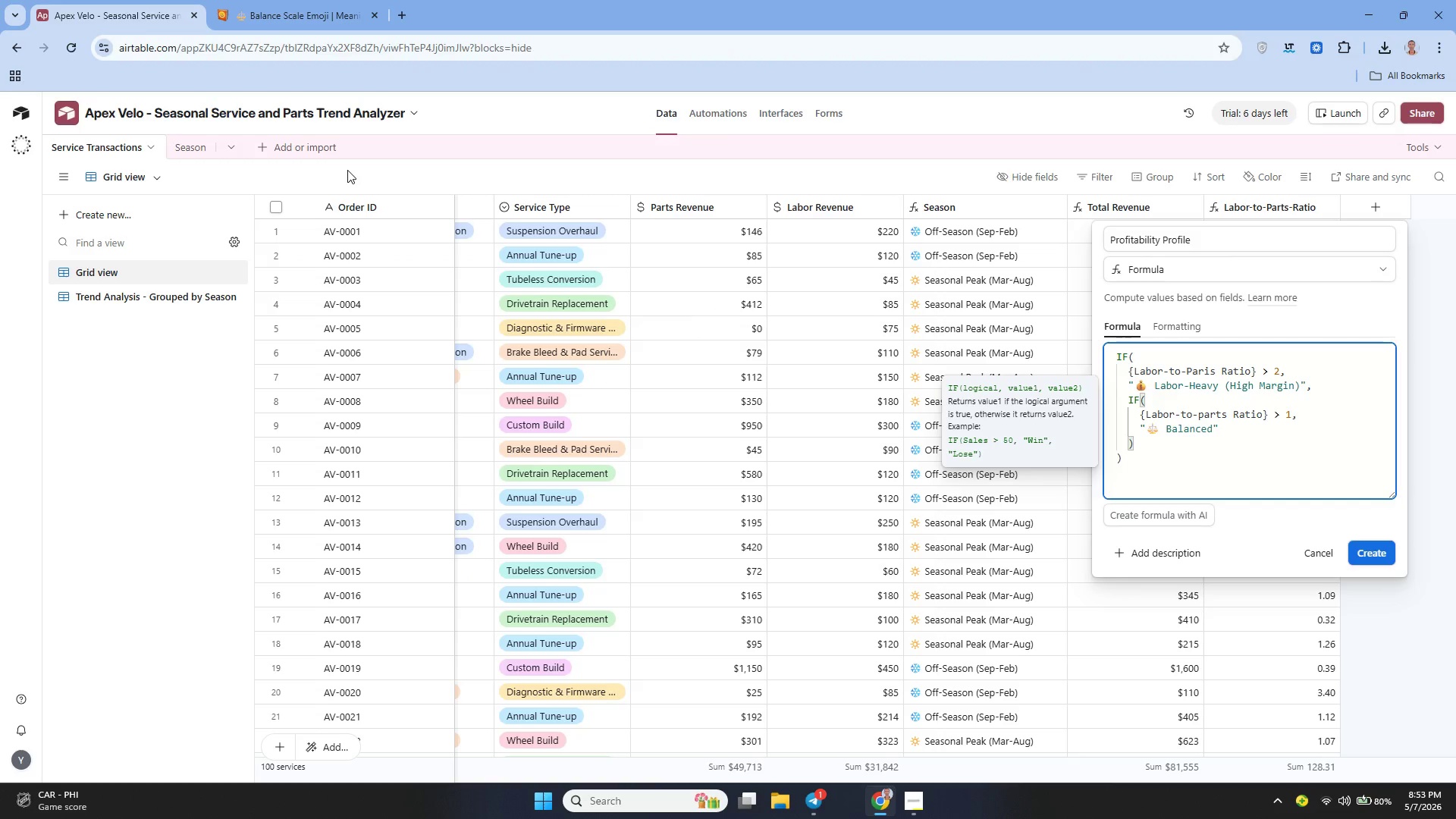 
key(Comma)
 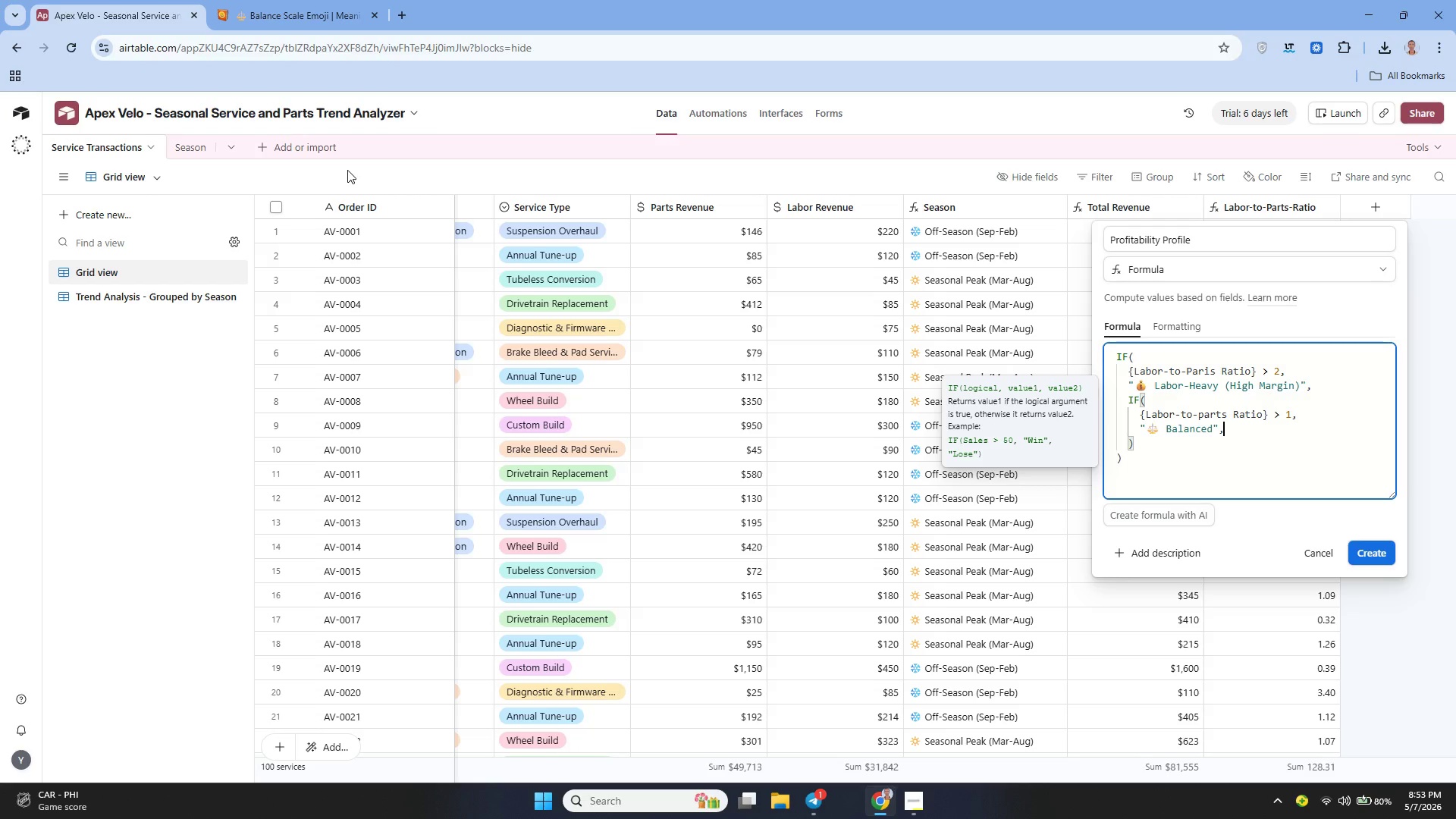 
key(Shift+Enter)
 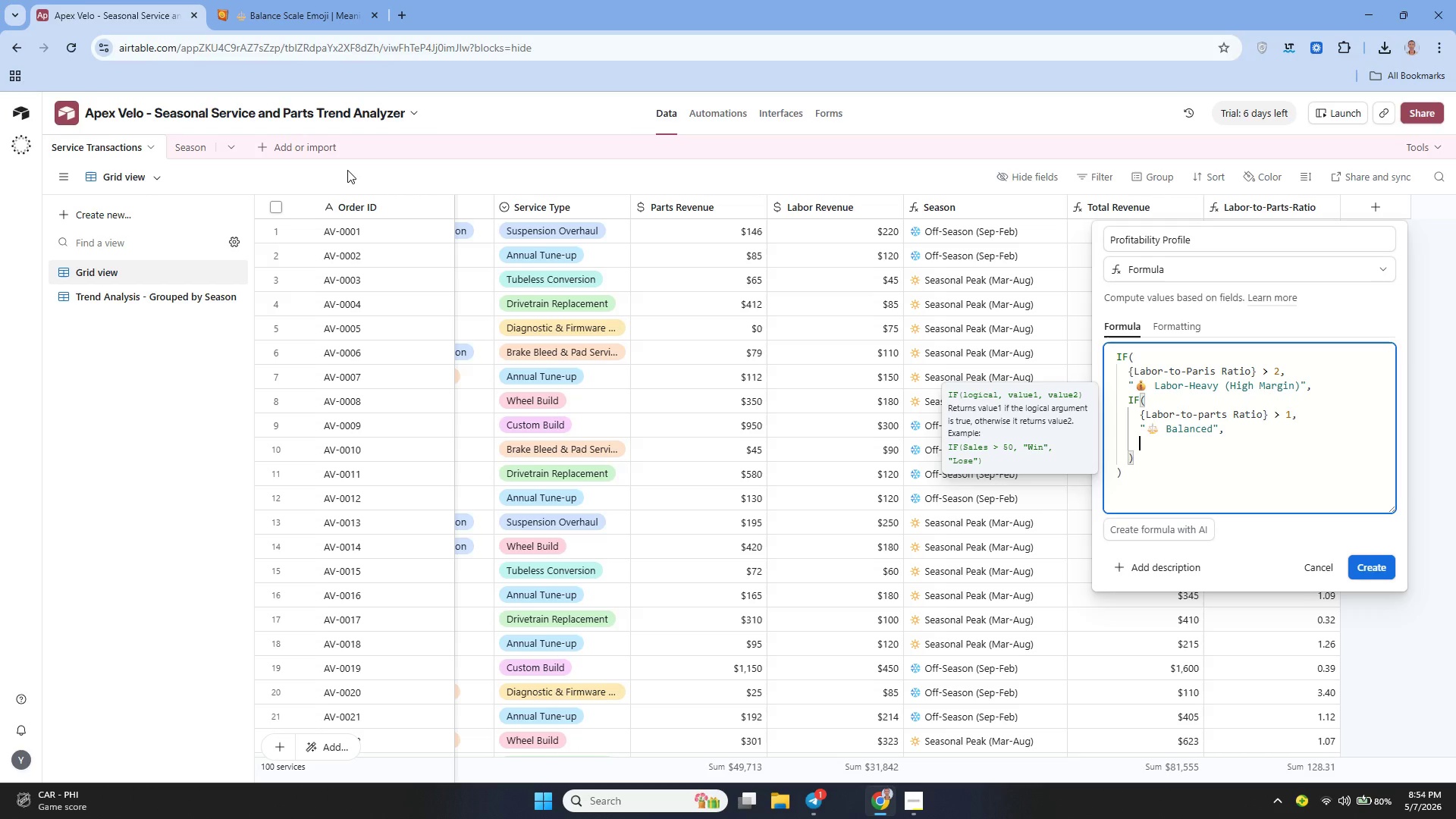 
wait(14.31)
 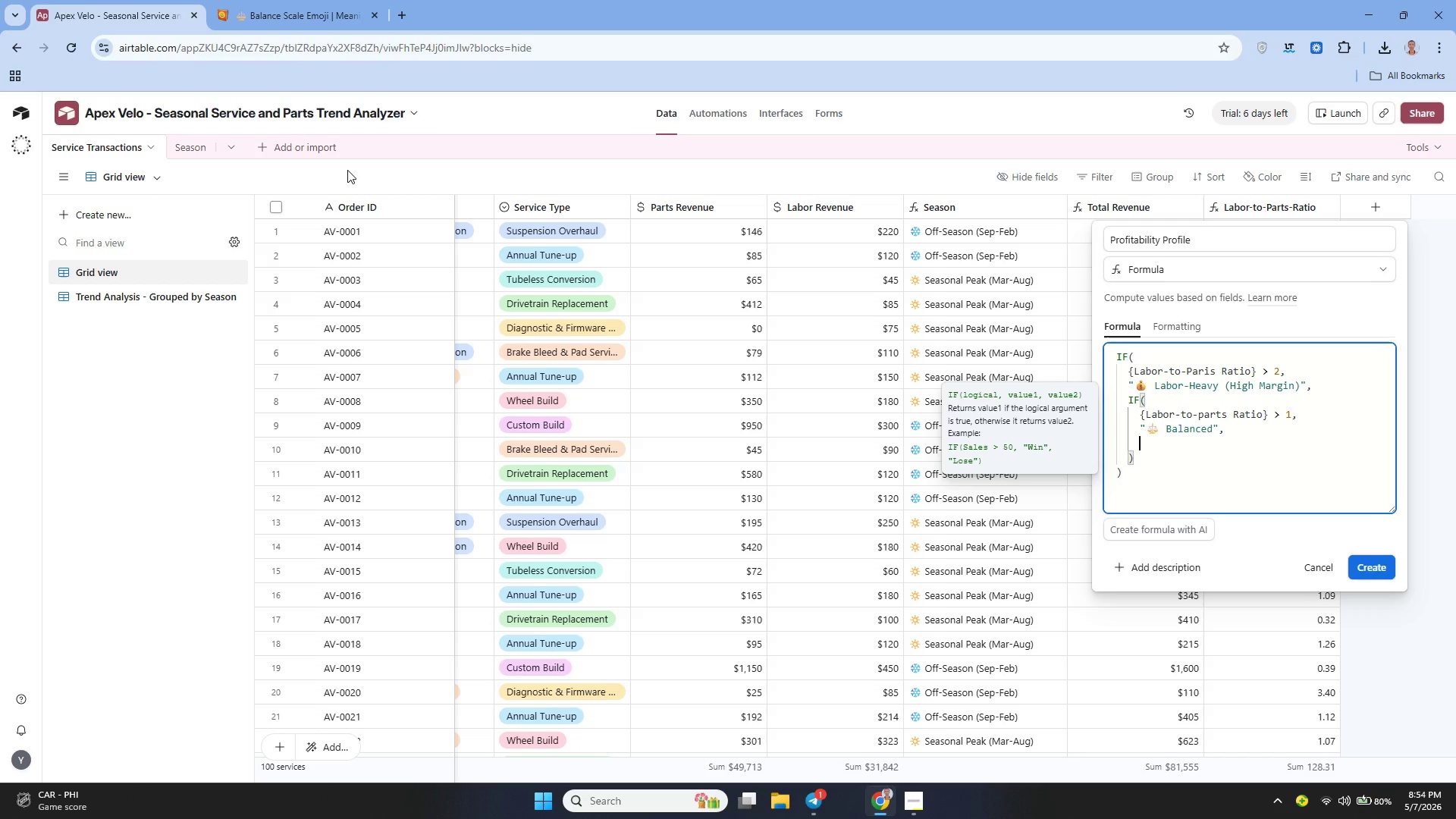 
left_click([1250, 758])
 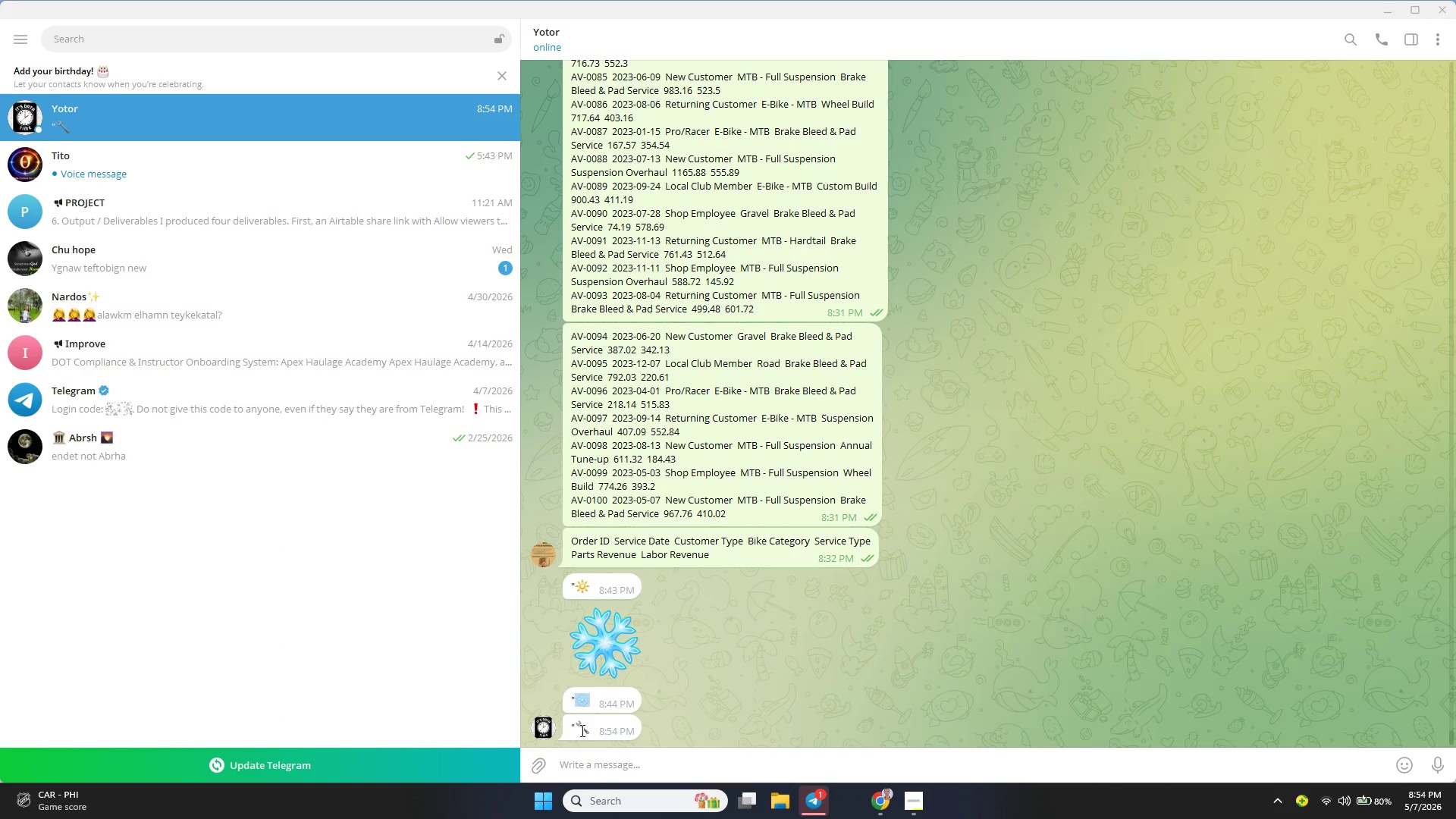 
double_click([581, 730])
 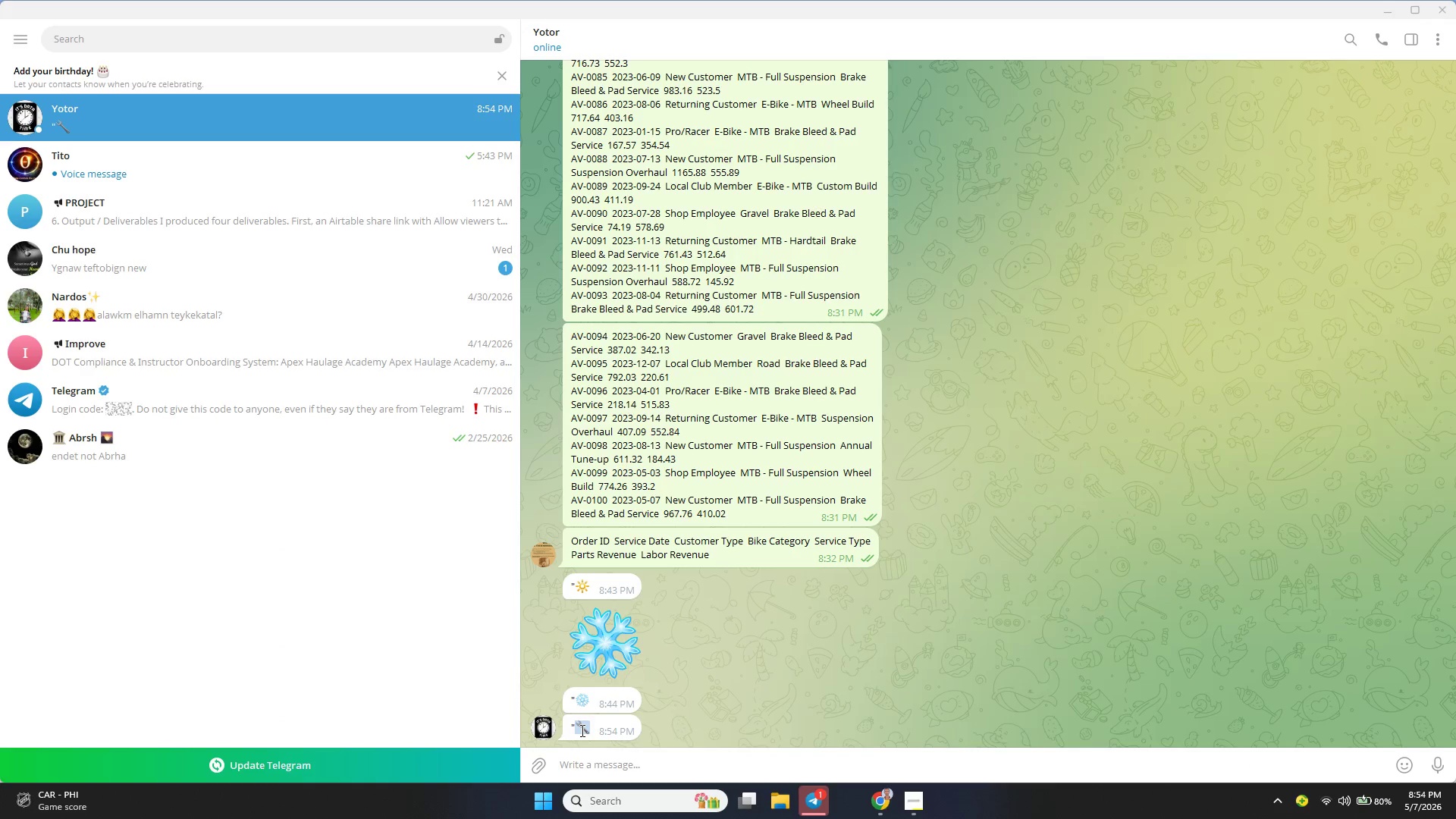 
key(Control+C)
 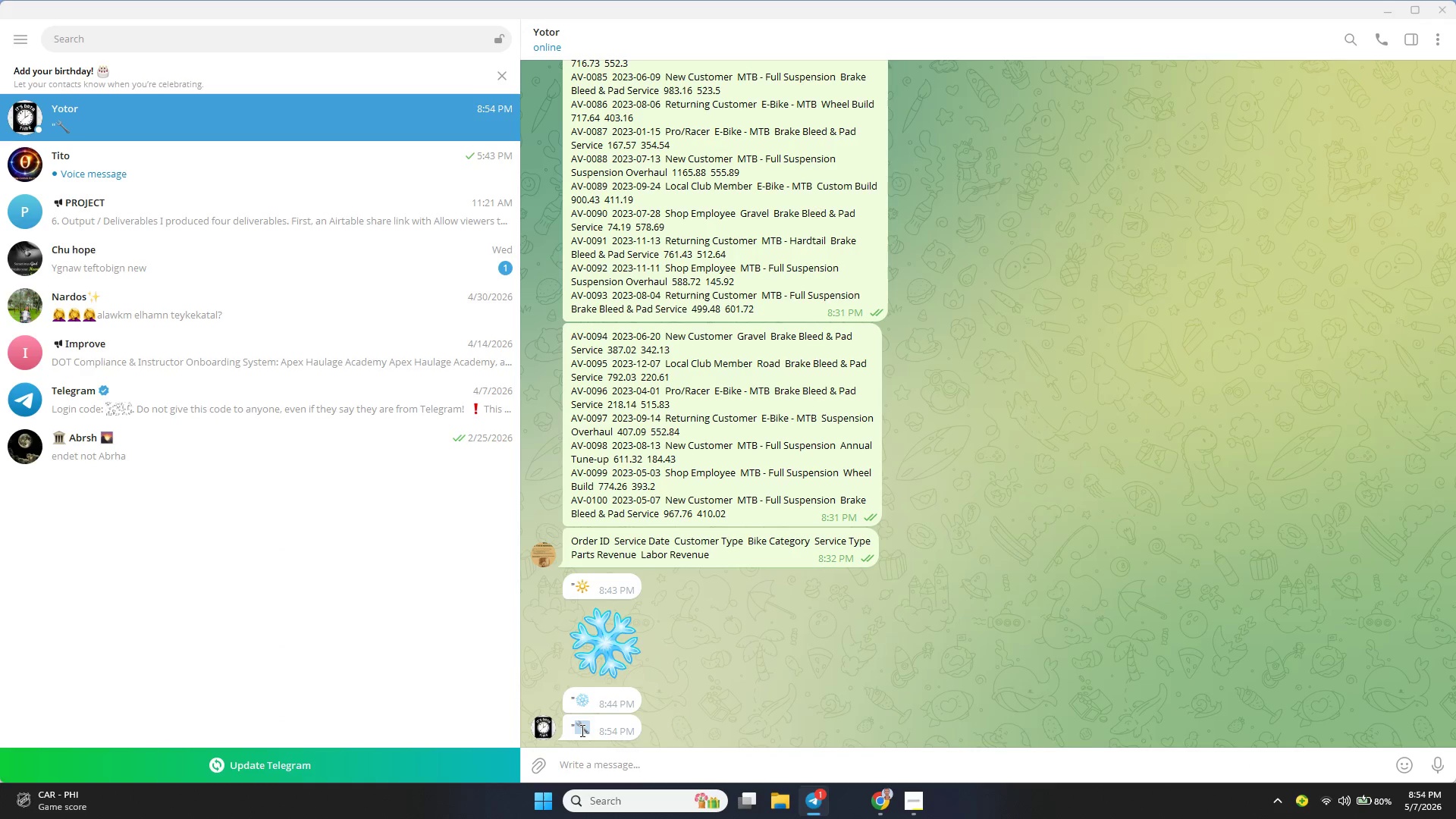 
key(Control+C)
 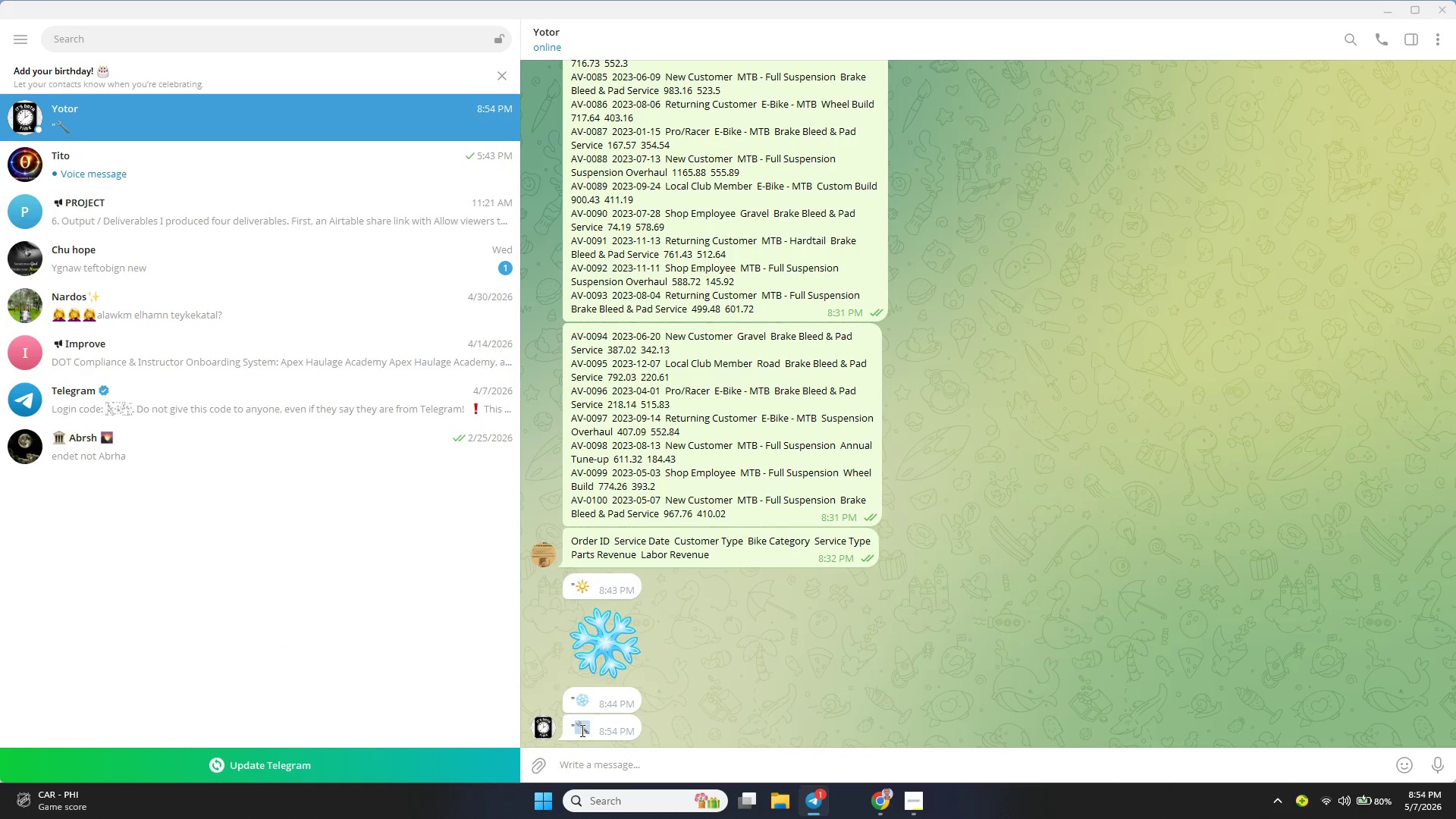 
key(Alt+Tab)
 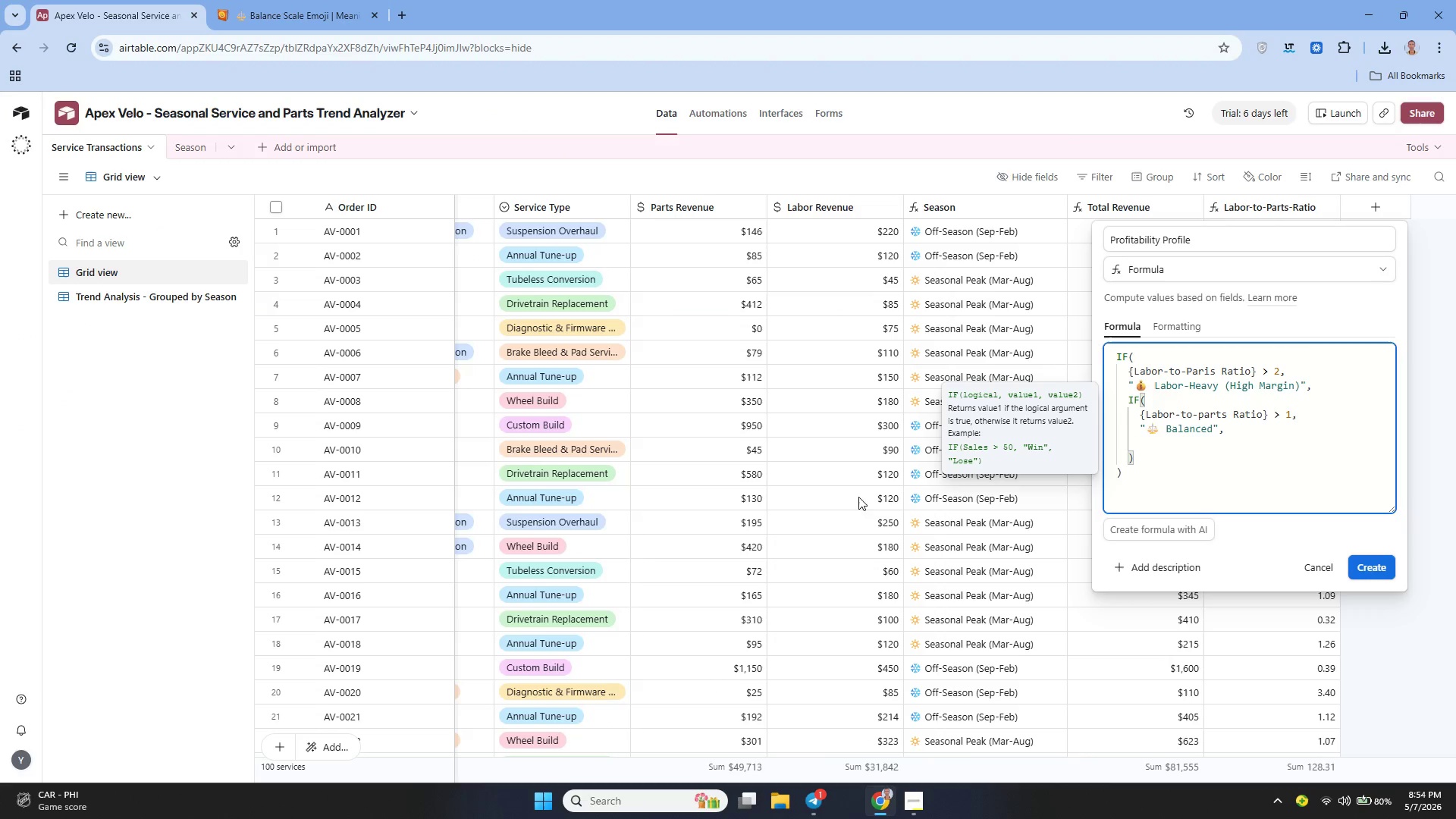 
key(Control+ControlLeft)
 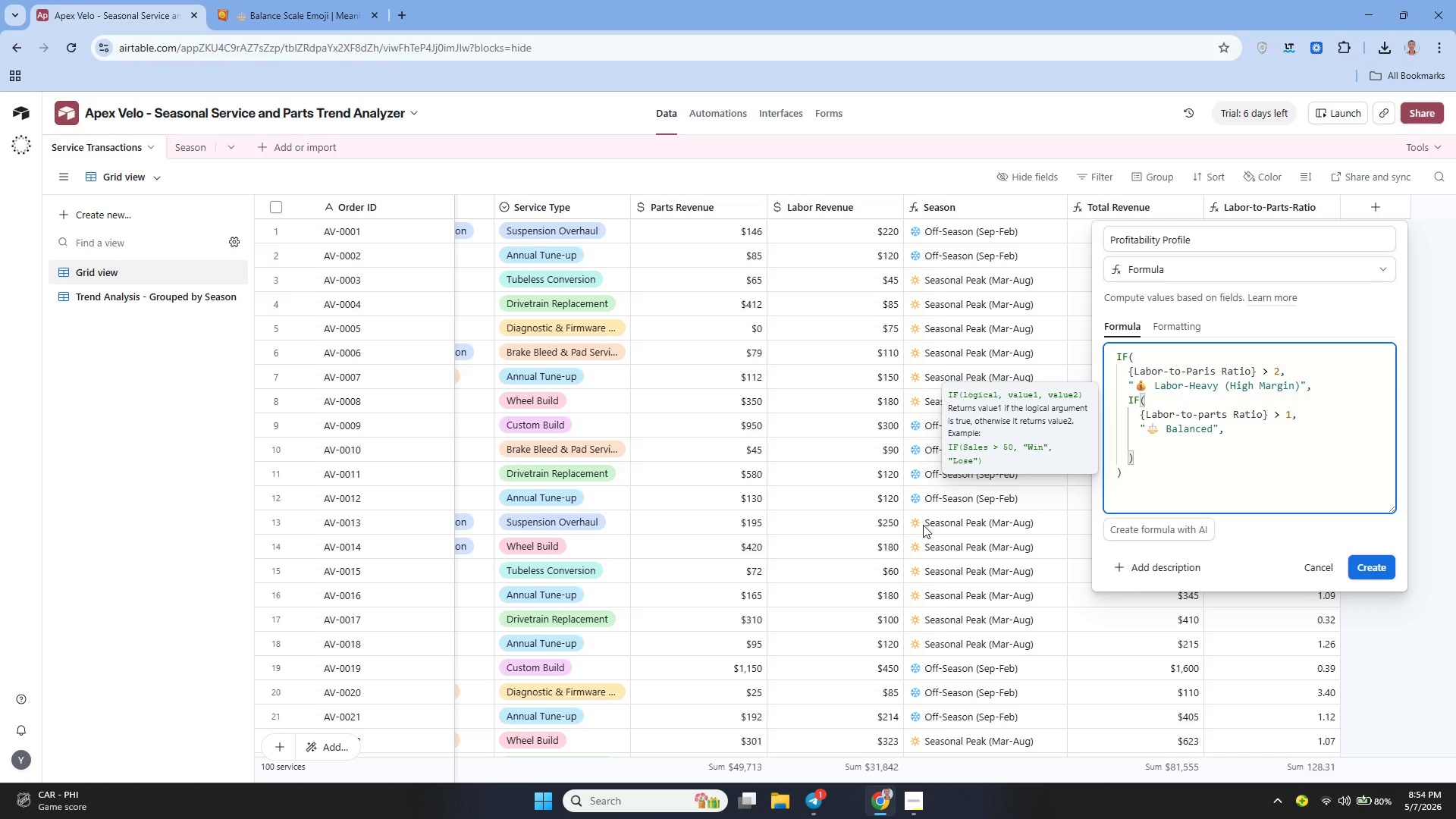 
key(Shift+ShiftLeft)
 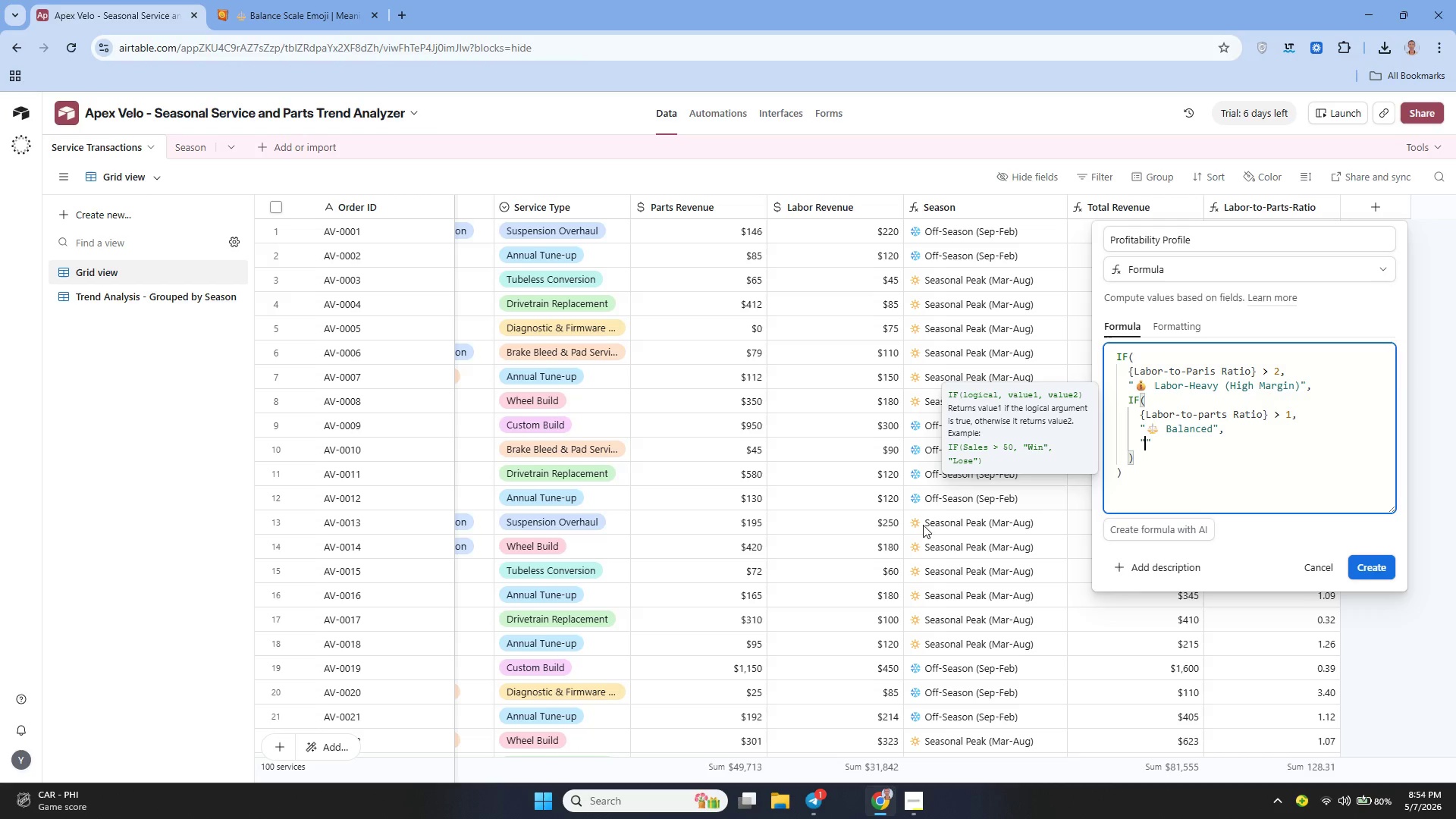 
key(Shift+Quote)
 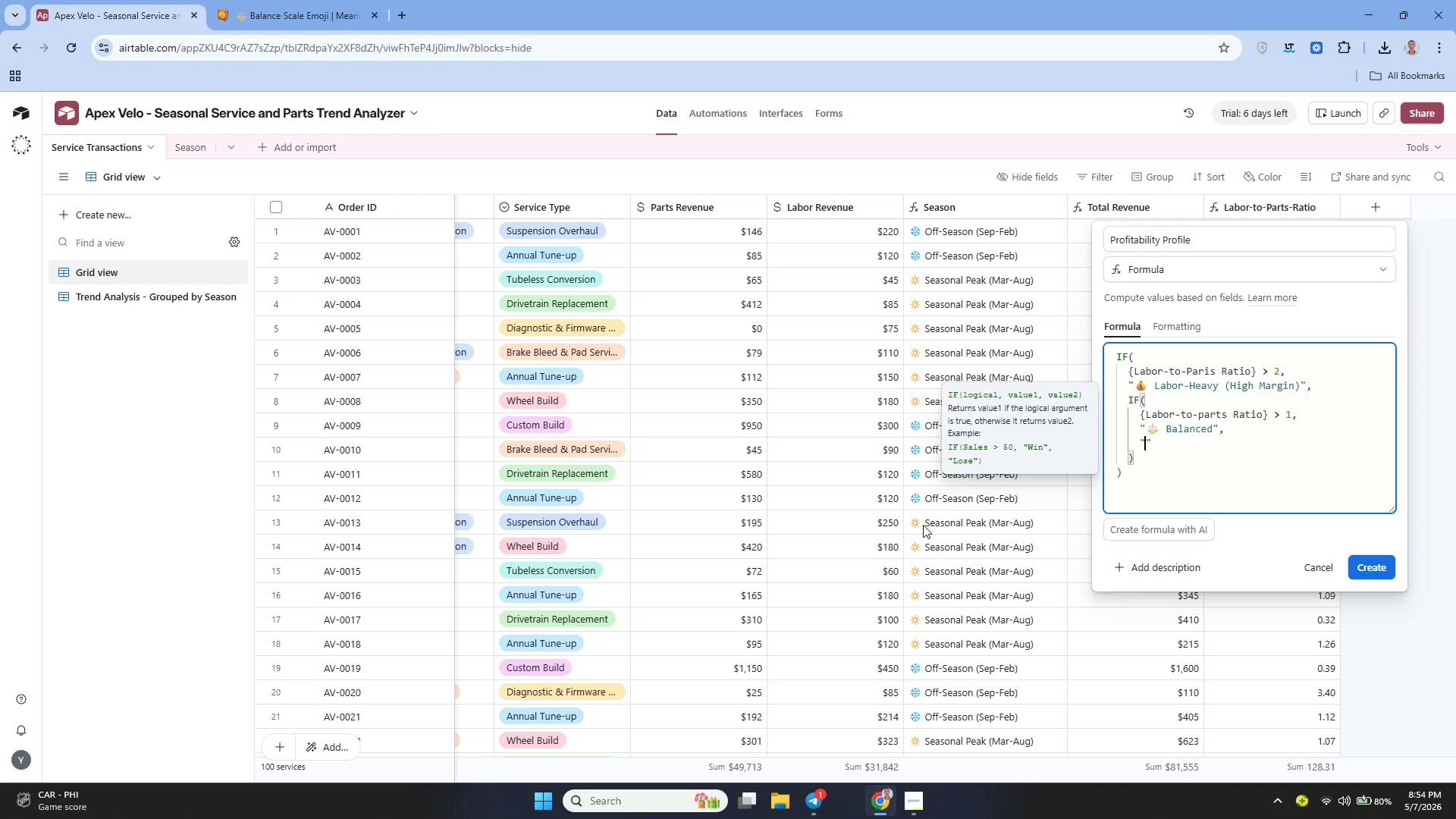 
key(Control+V)
 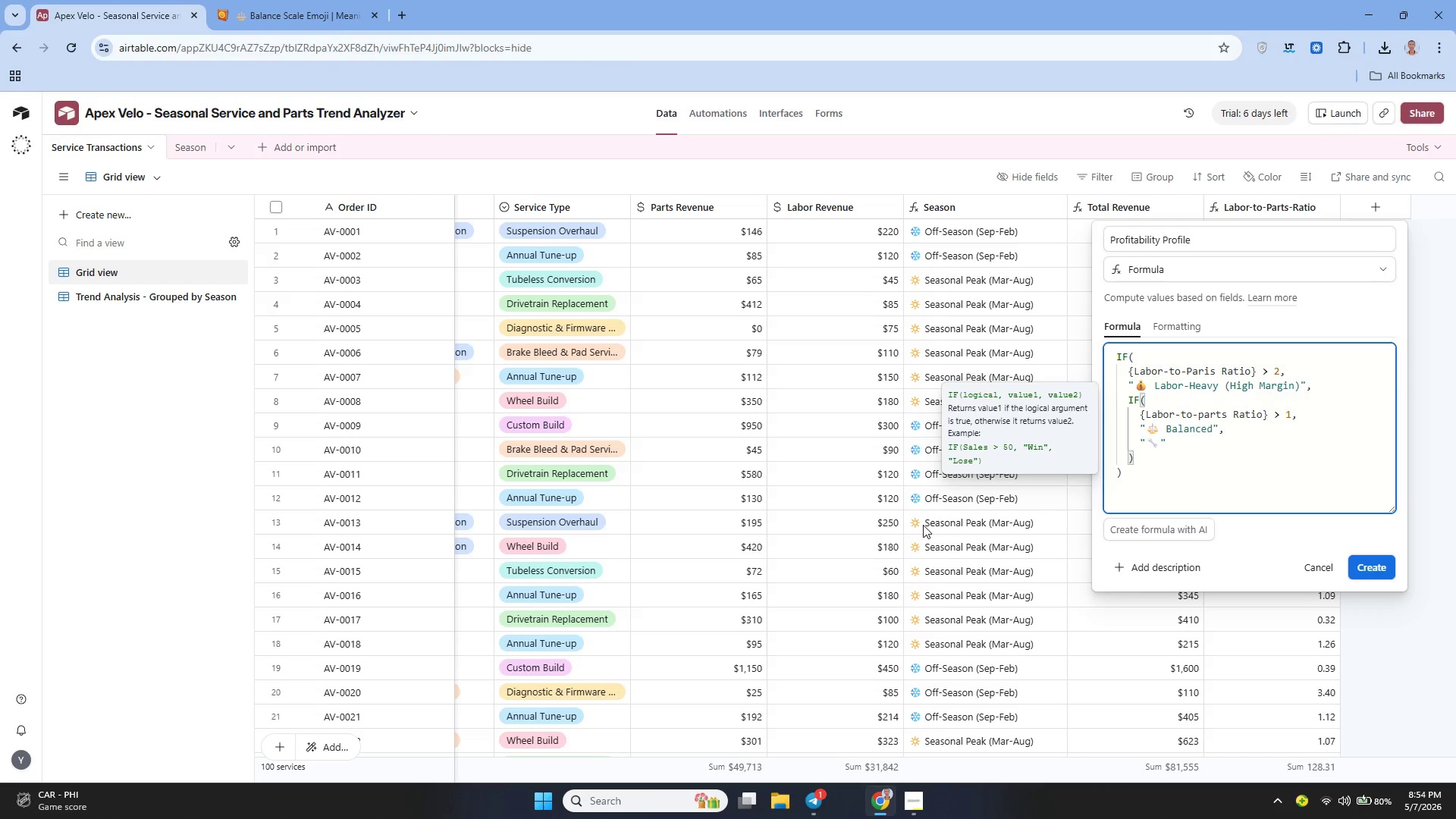 
type( Parts-Heavy ())
 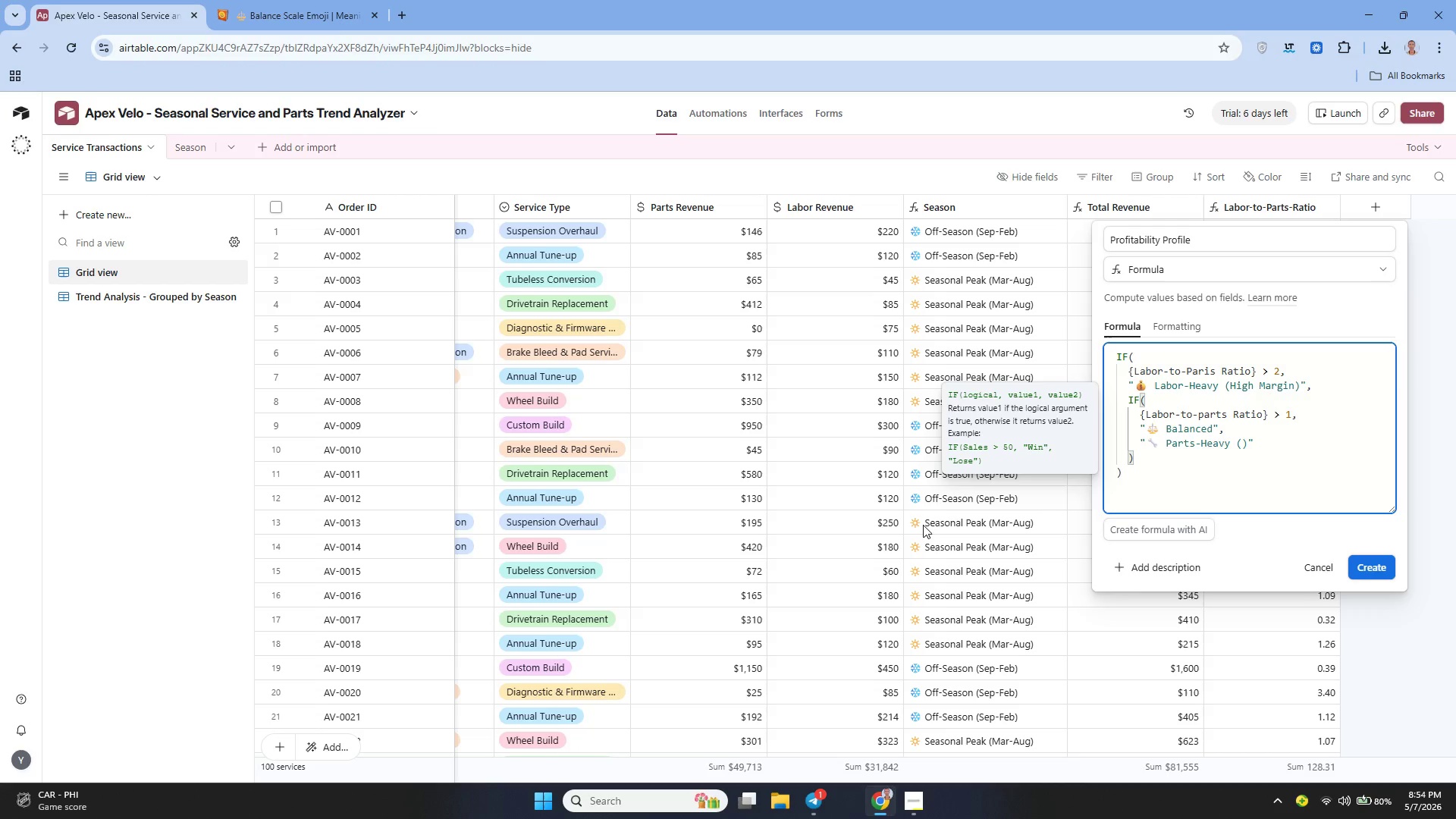 
key(ArrowLeft)
 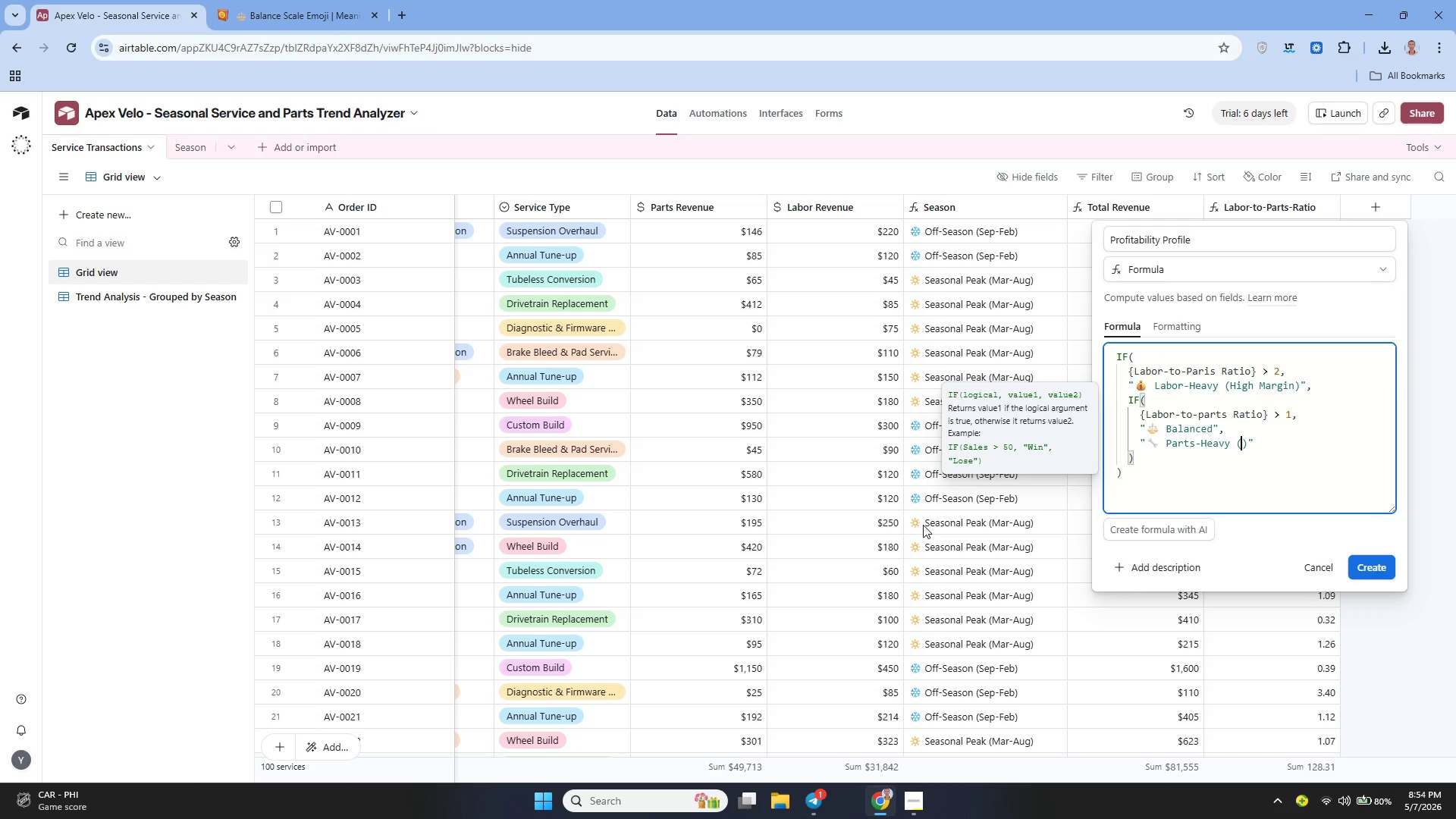 
type(Volume Based)
 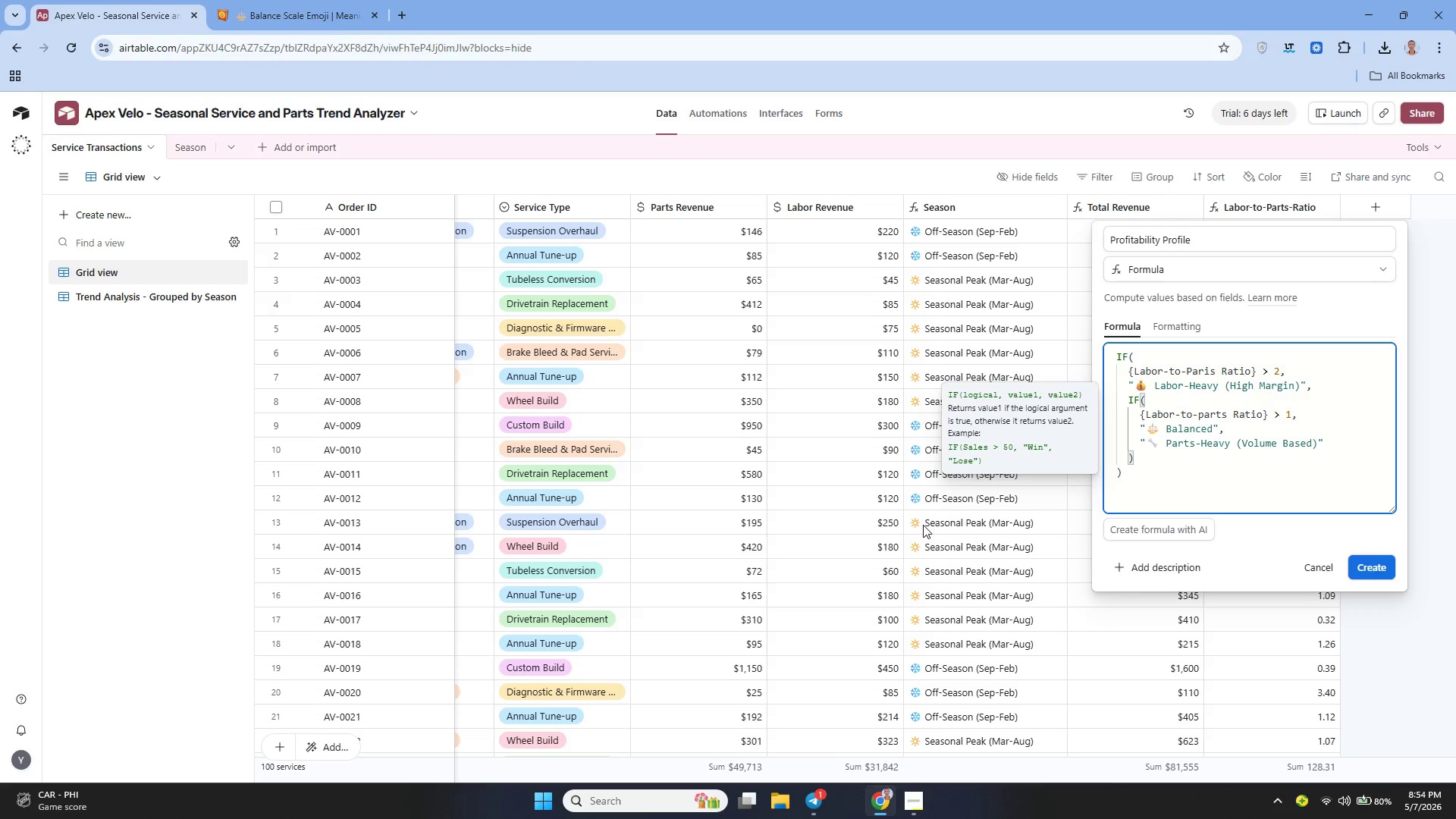 
left_click([1365, 563])
 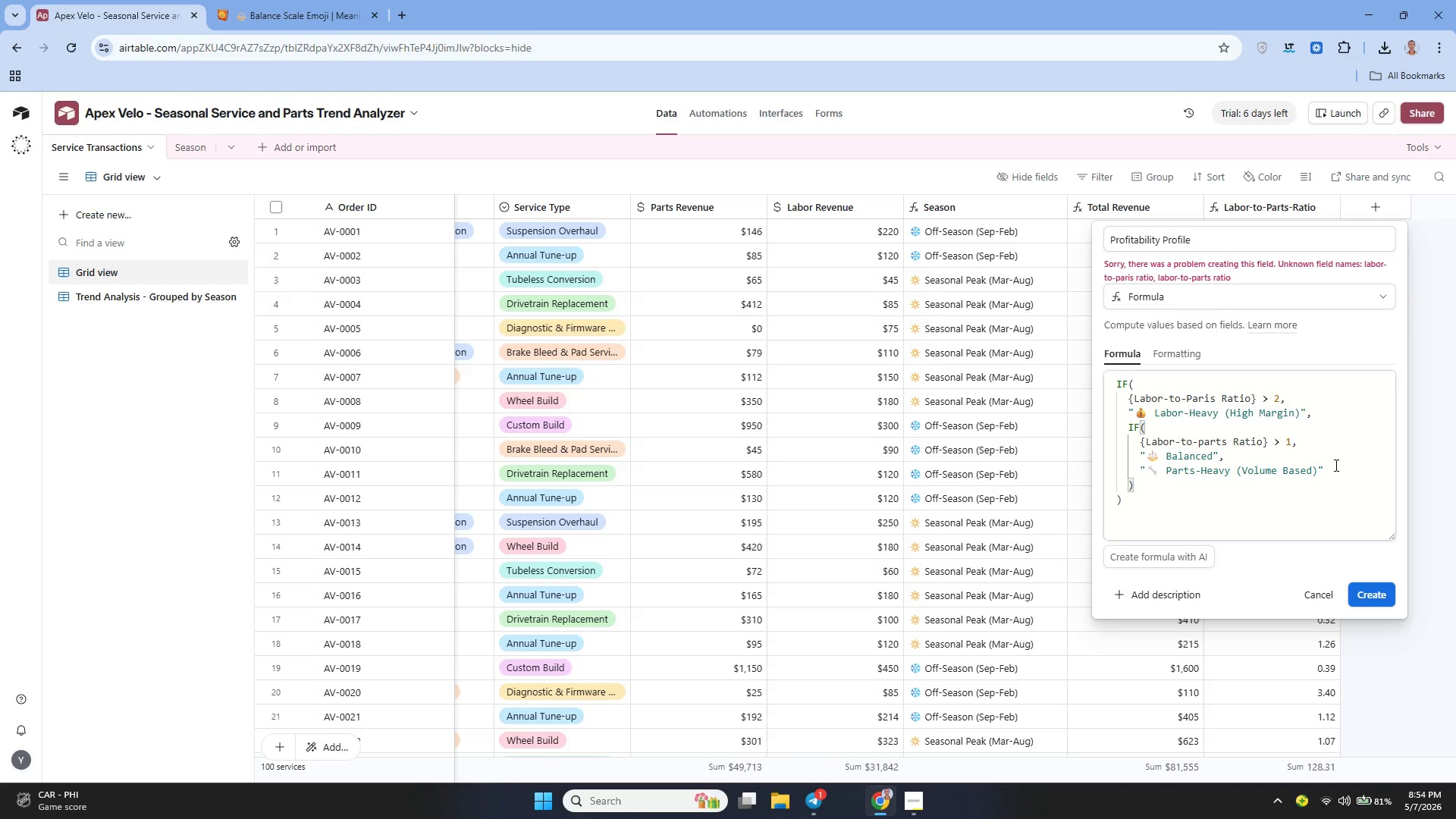 
wait(22.16)
 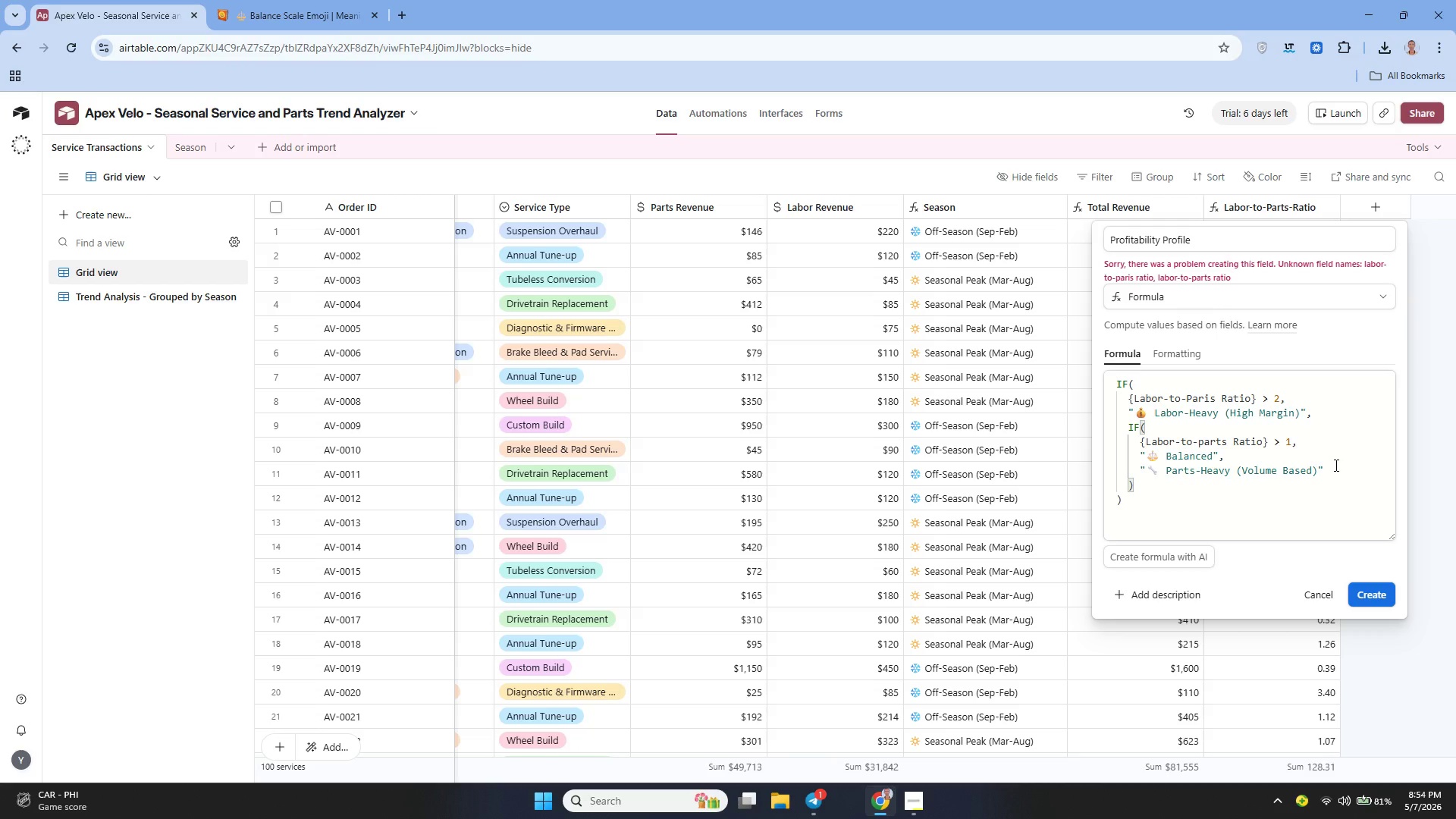 
left_click([1221, 398])
 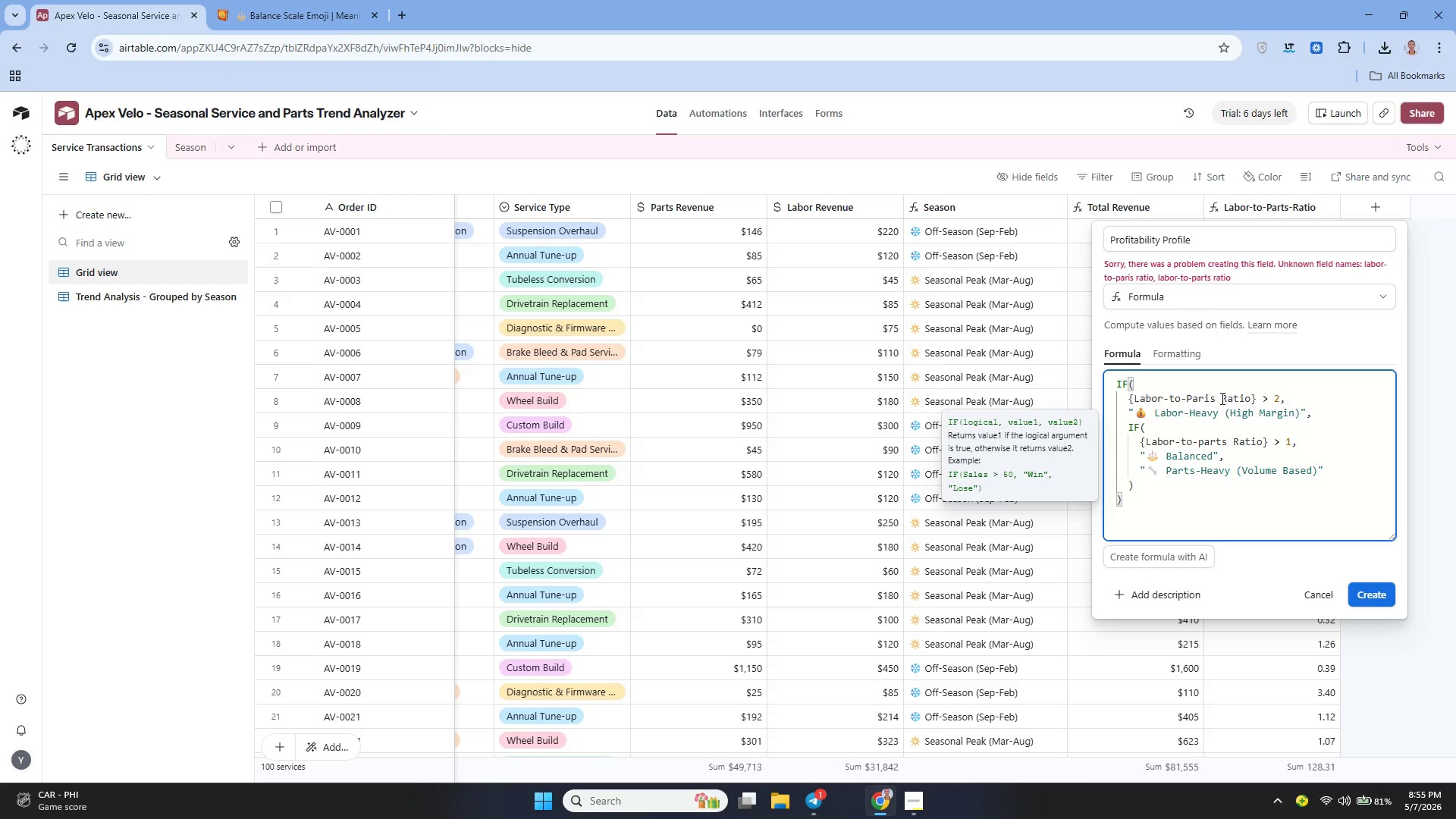 
key(Backspace)
 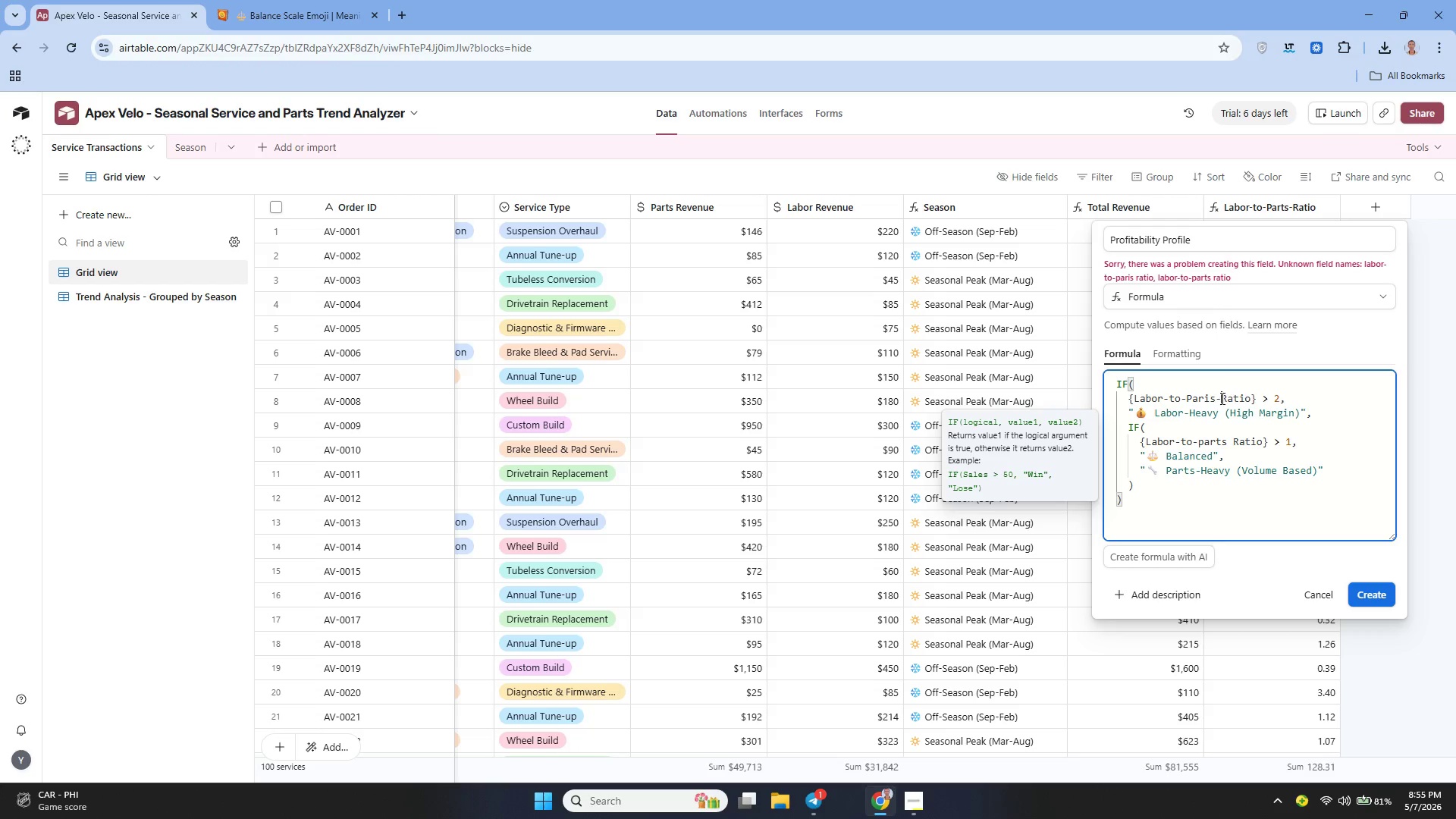 
key(Minus)
 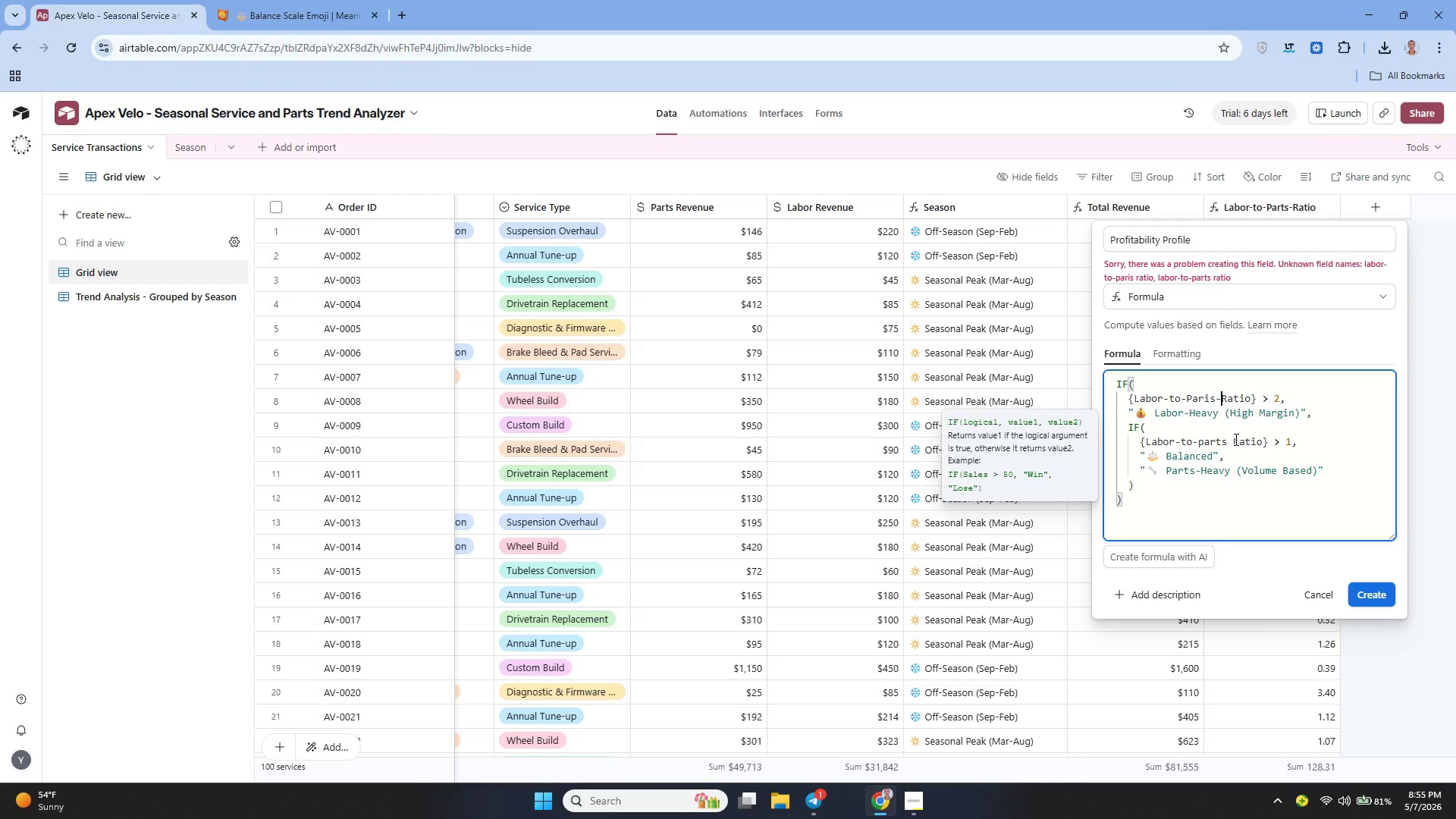 
left_click([1232, 436])
 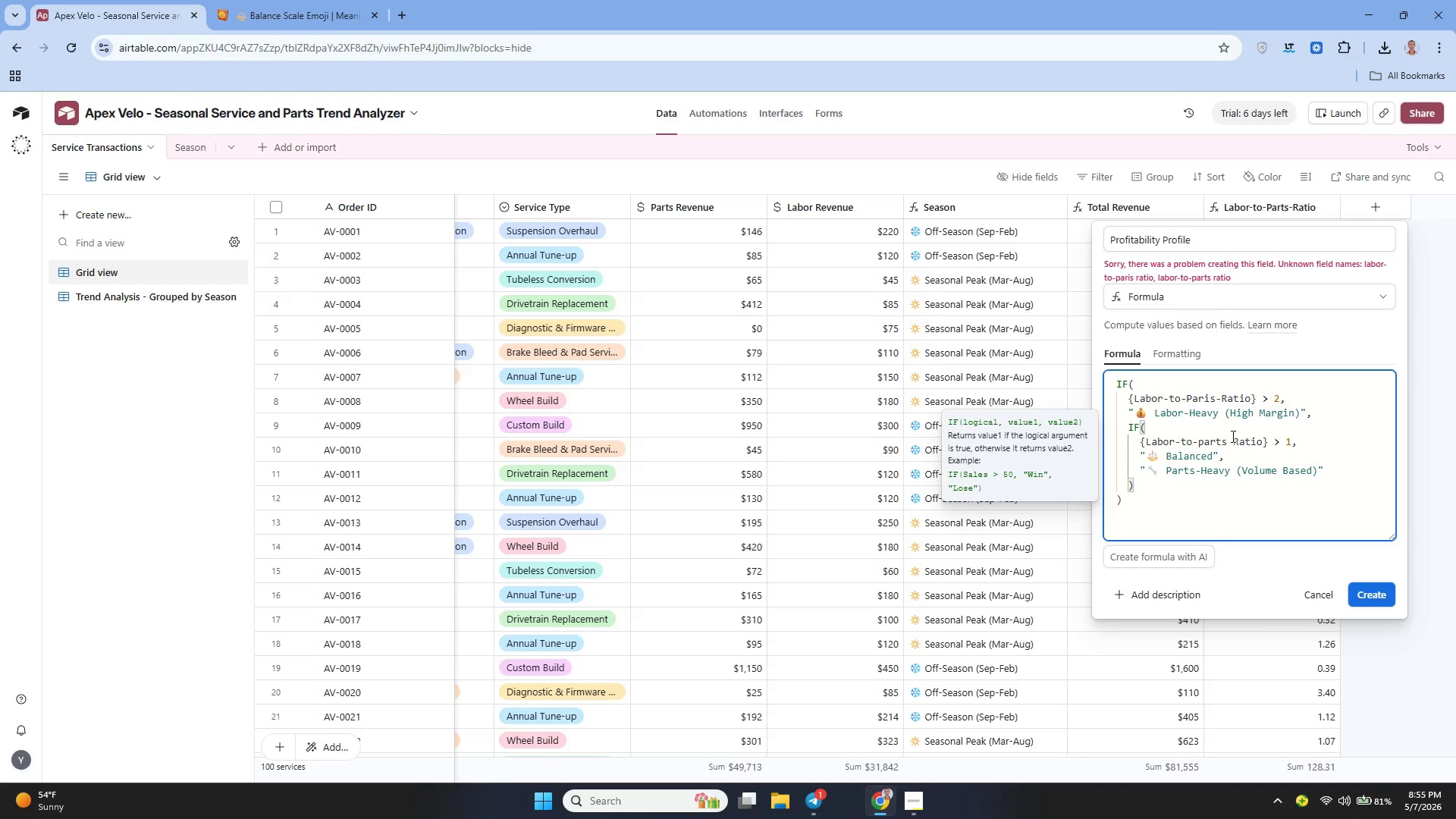 
key(Backspace)
 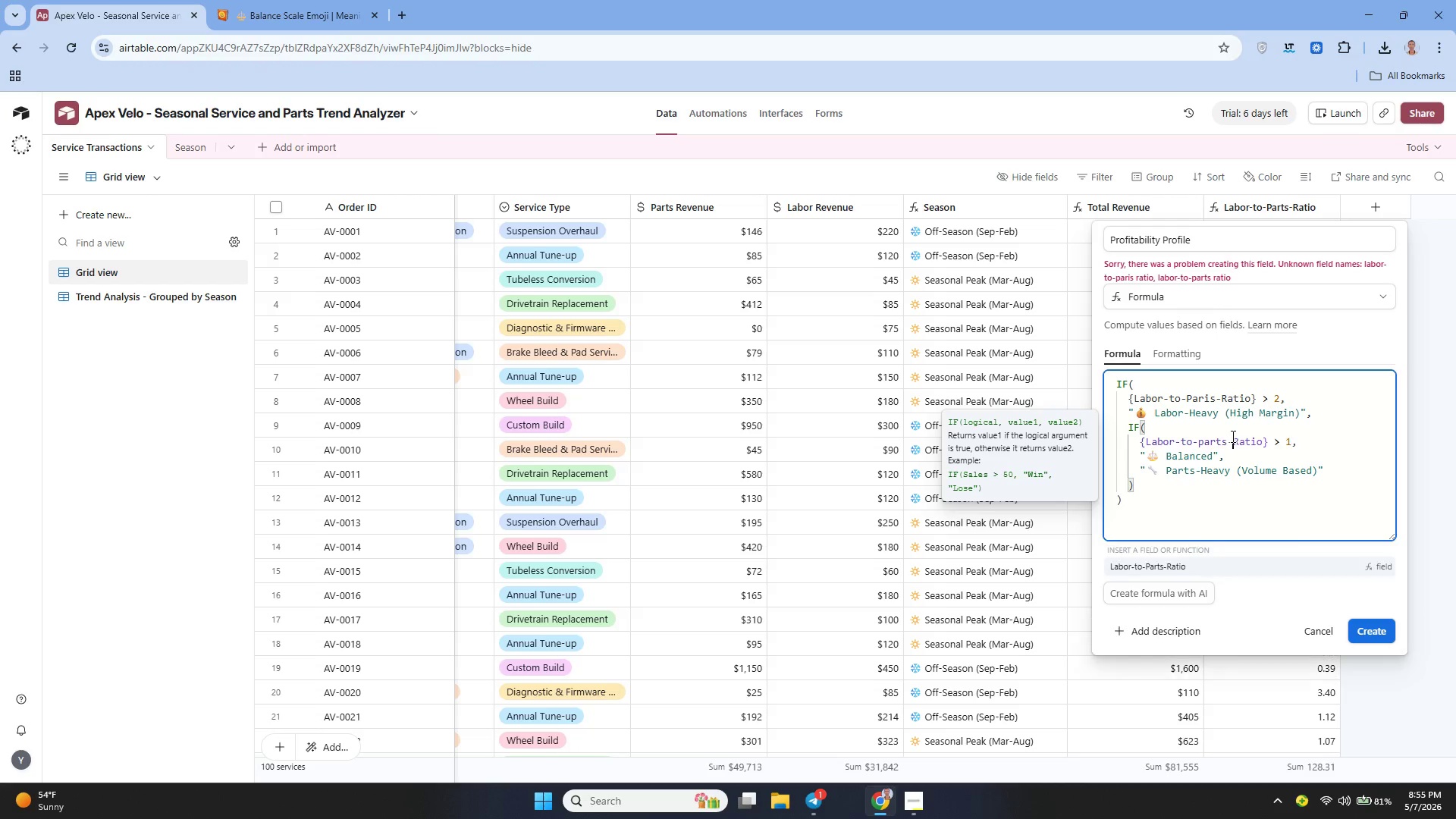 
key(Minus)
 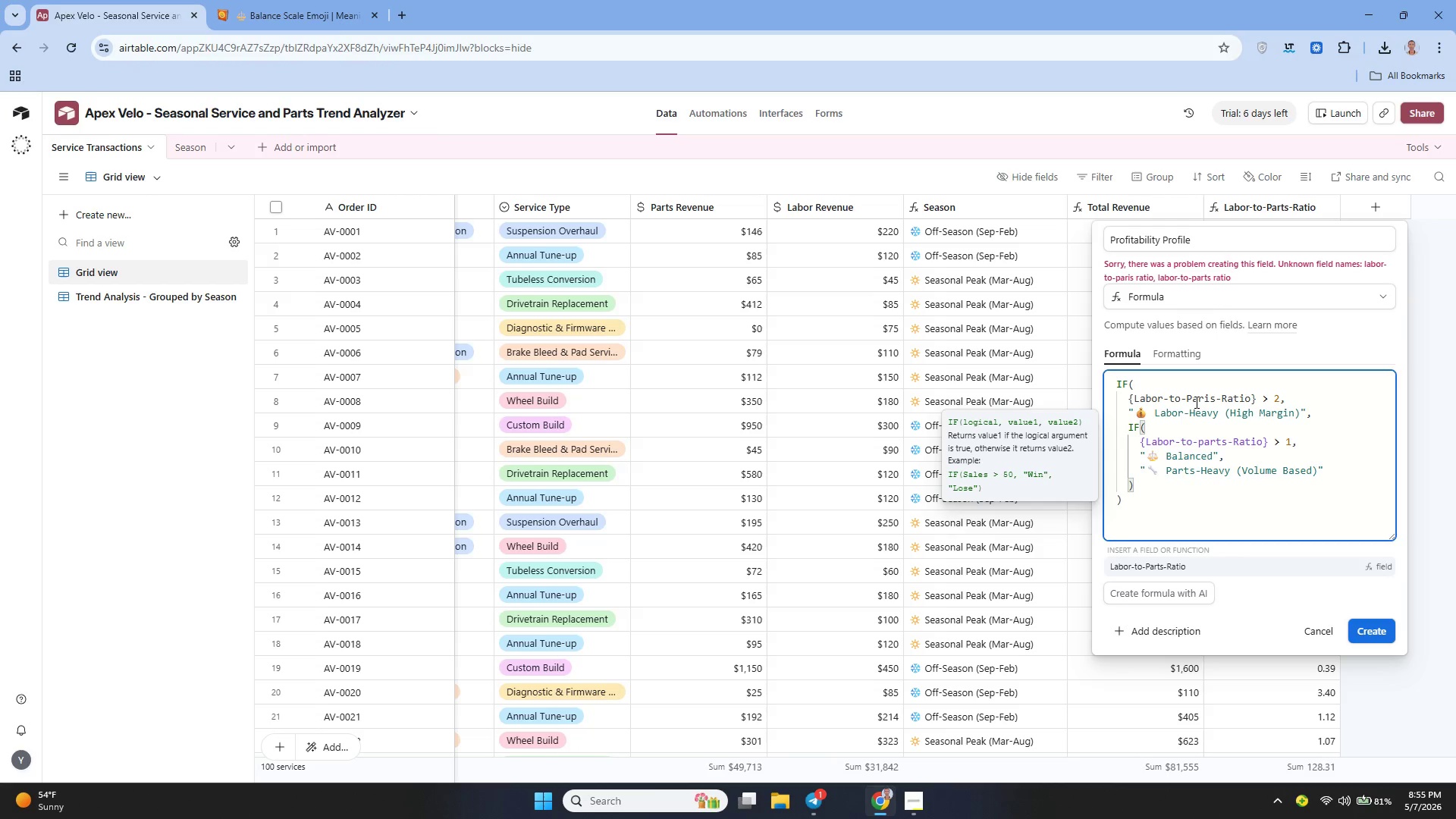 
wait(5.09)
 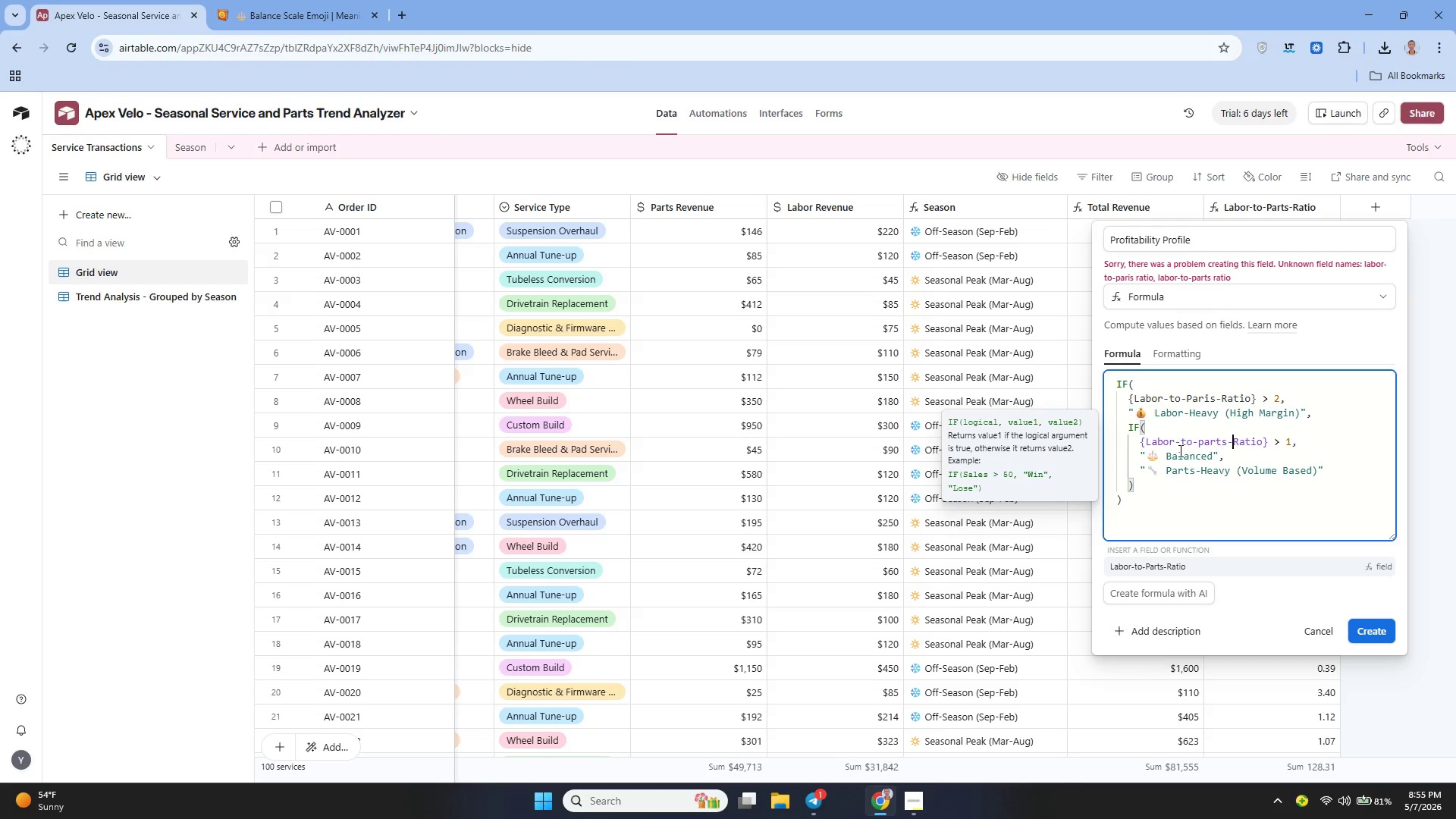 
left_click([1213, 395])
 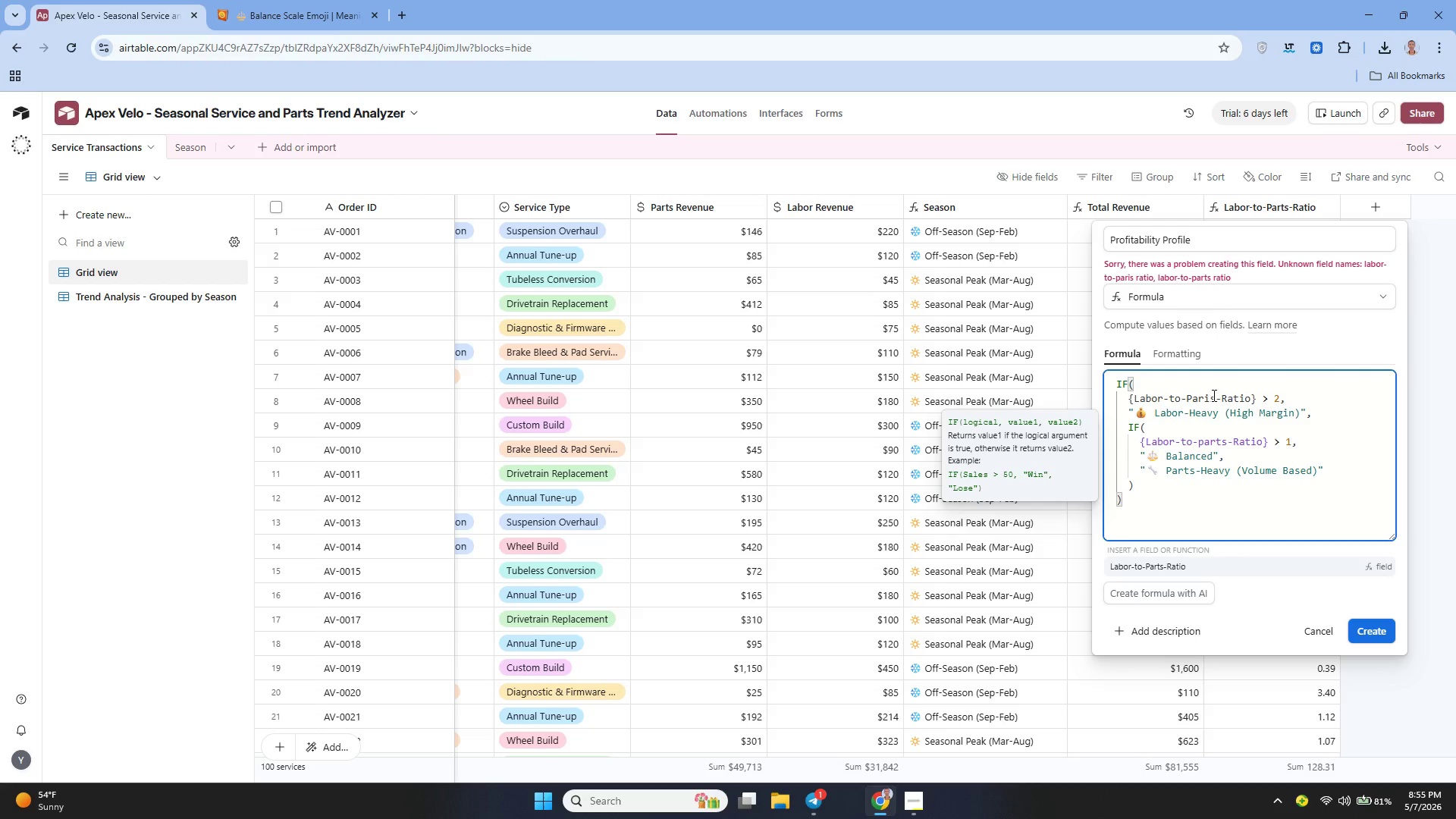 
key(Backspace)
 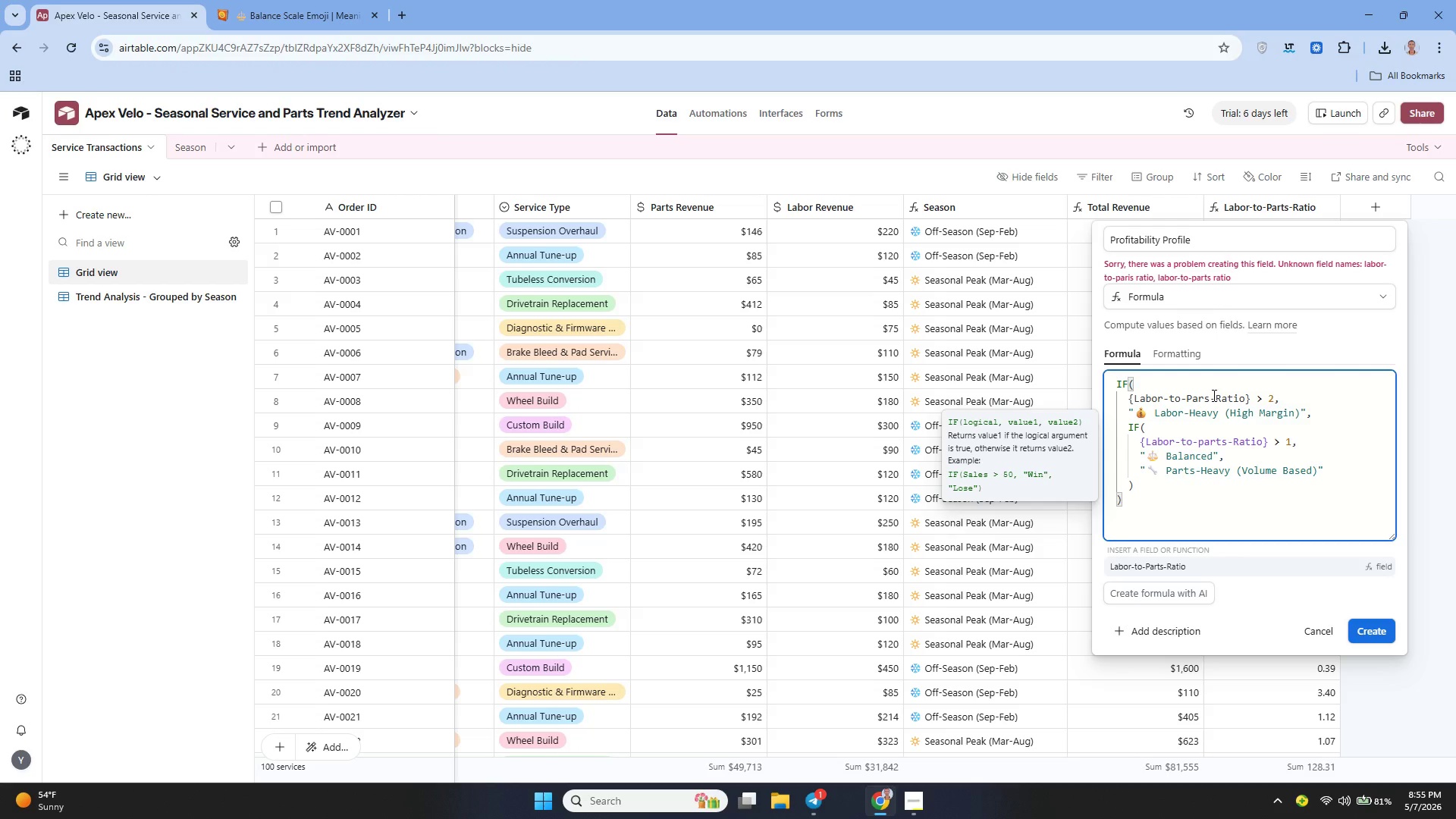 
key(T)
 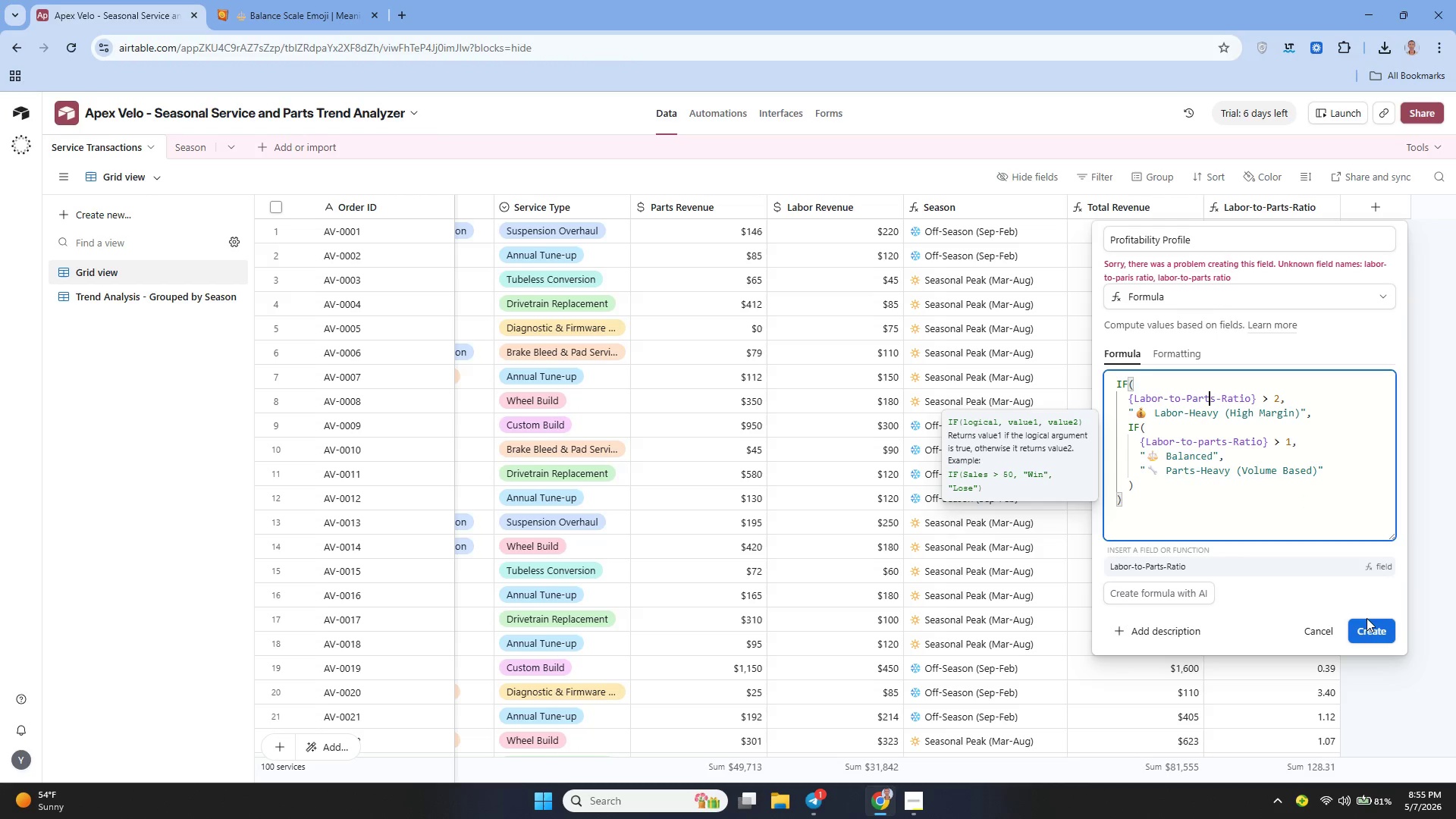 
left_click([1367, 620])
 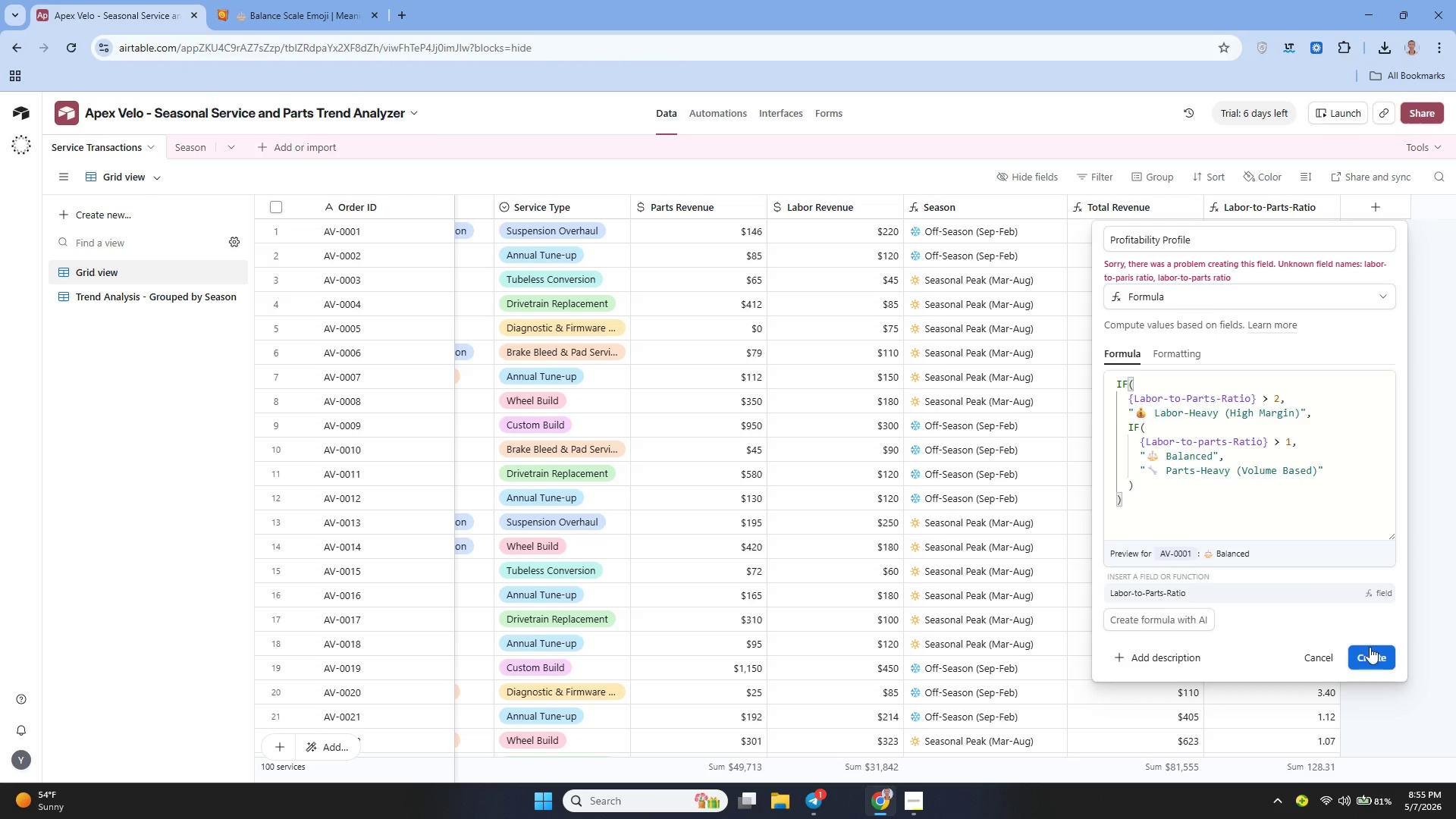 
left_click([1370, 652])
 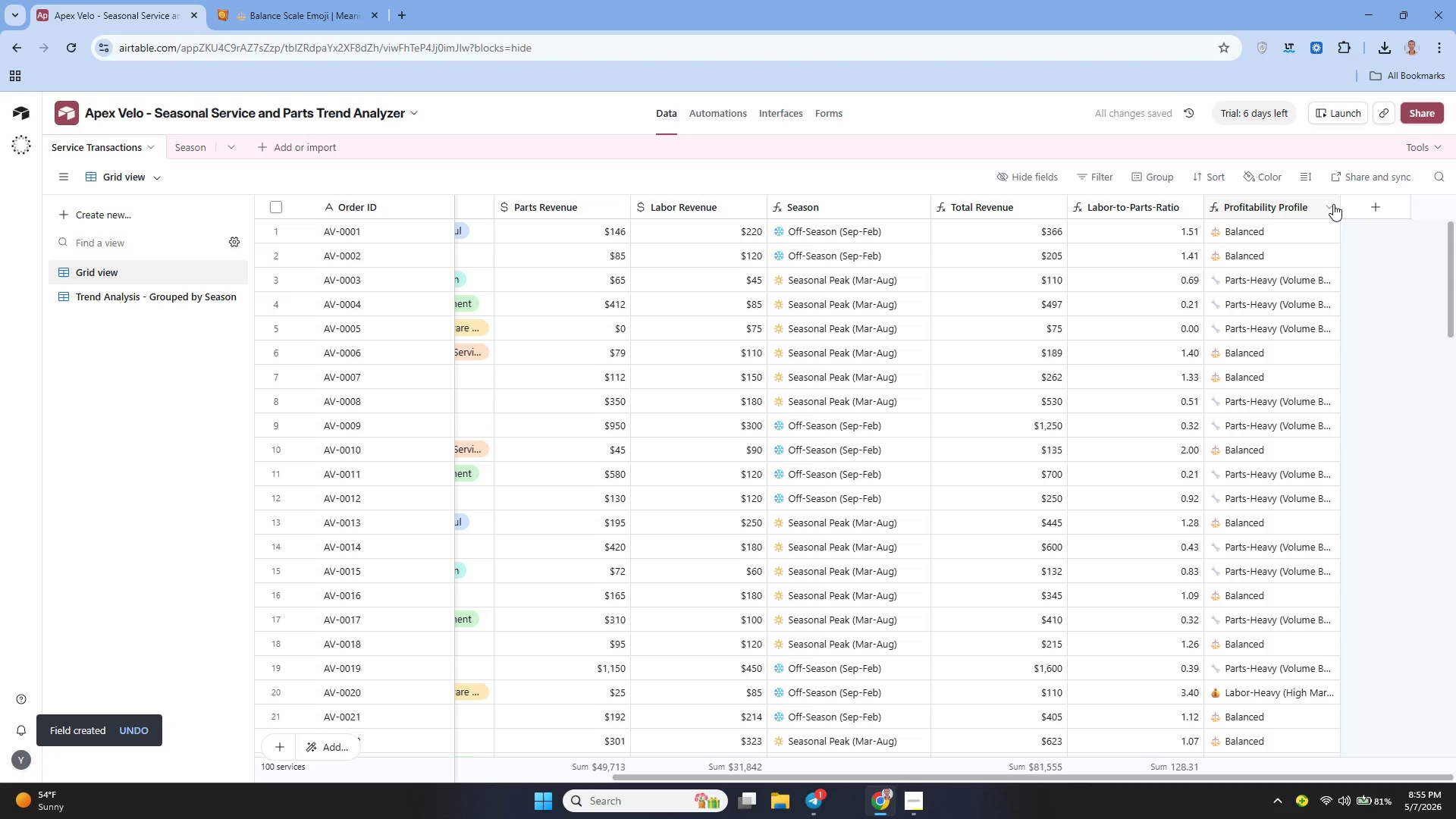 
left_click_drag(start_coordinate=[1338, 204], to_coordinate=[1385, 206])
 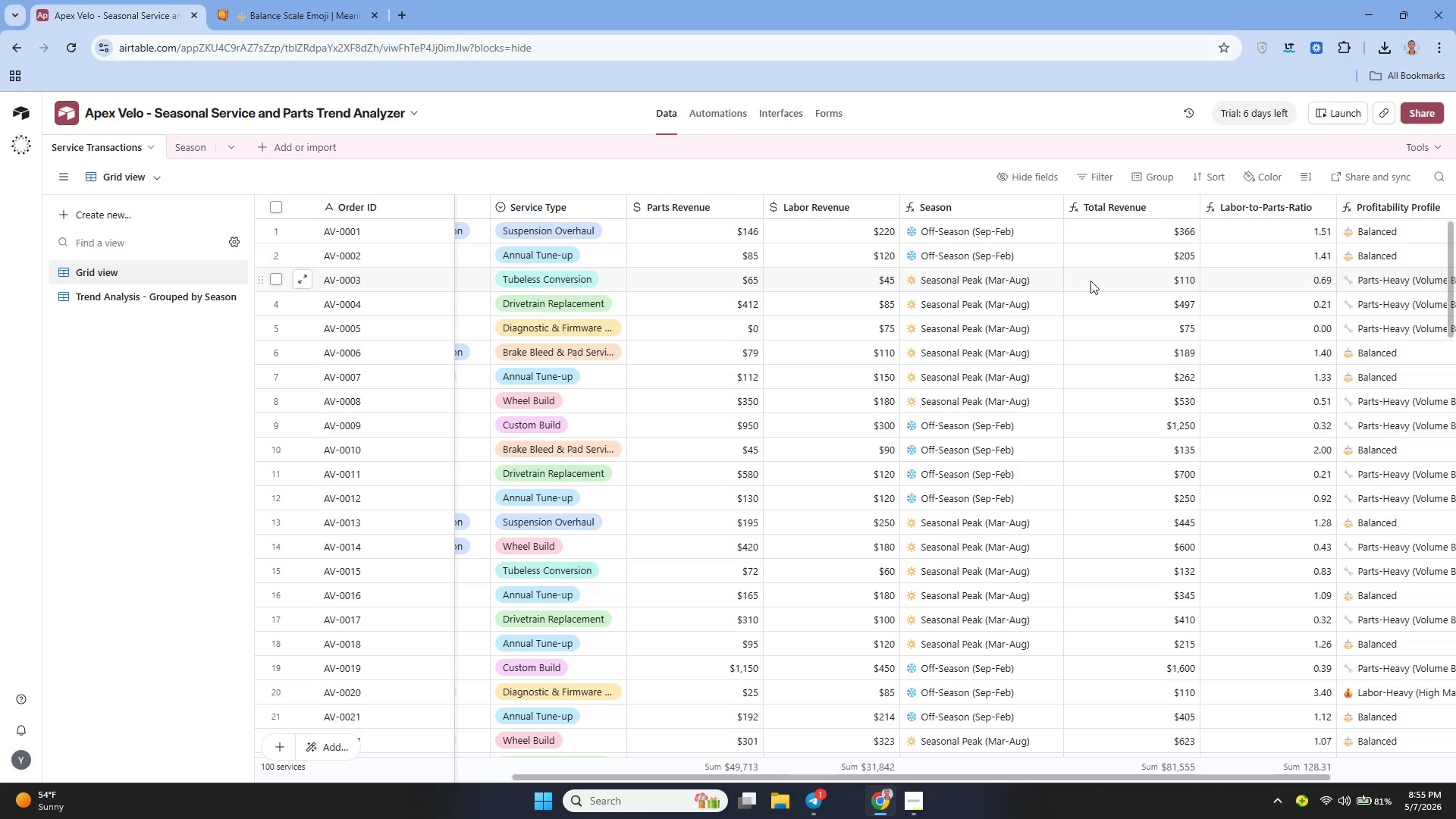 
wait(34.46)
 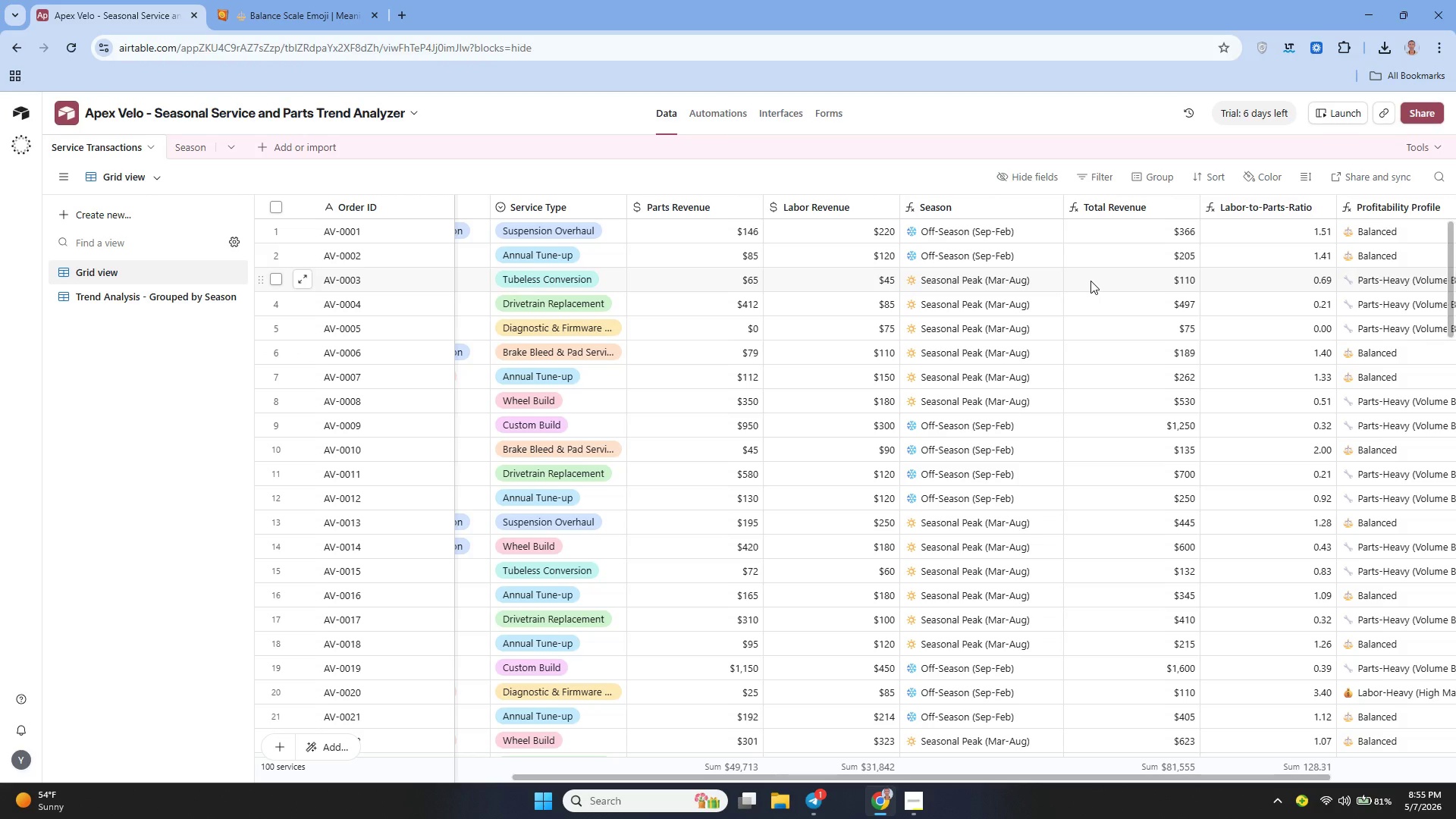 
mouse_move([442, 233])
 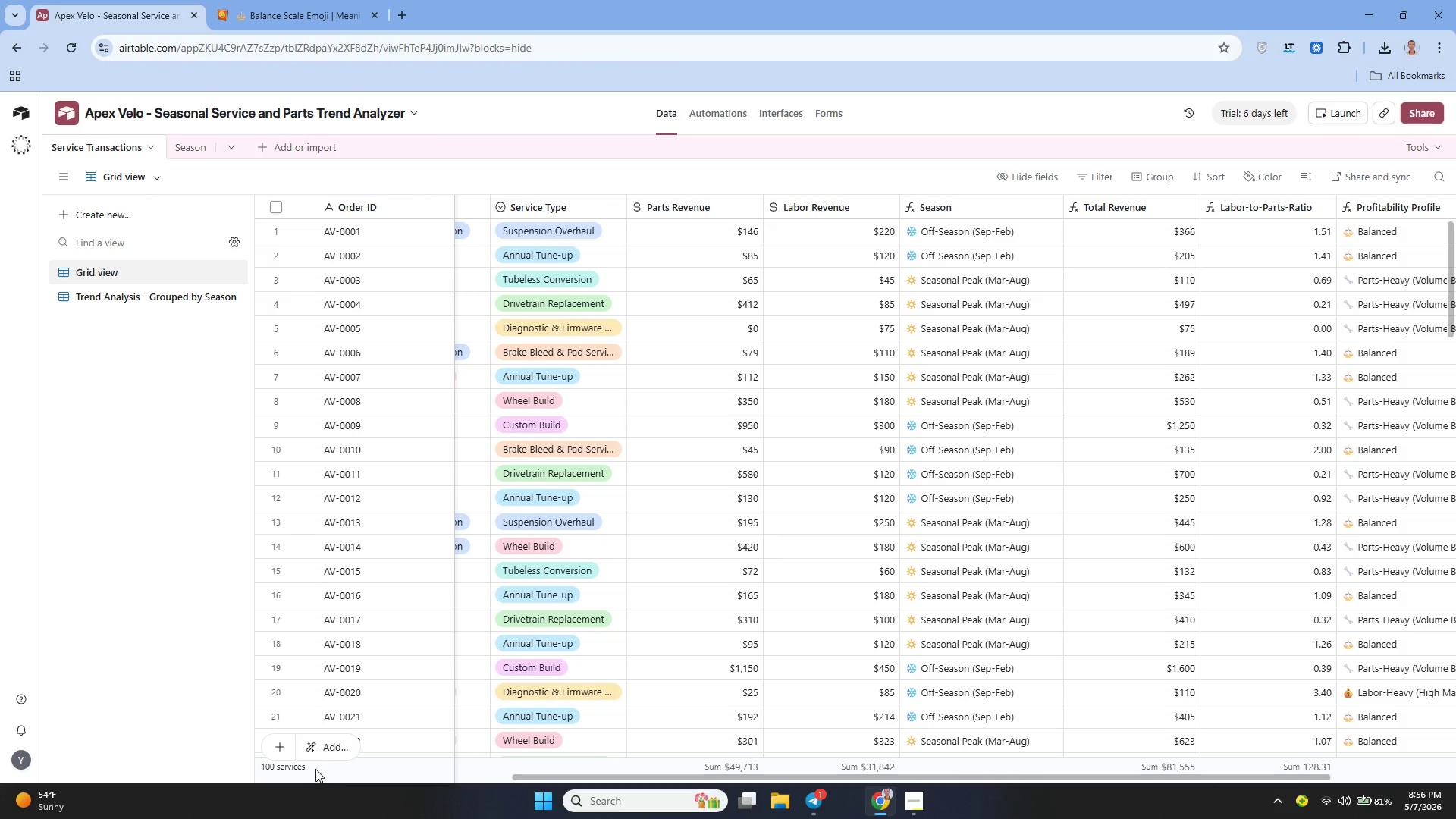 
left_click([318, 755])
 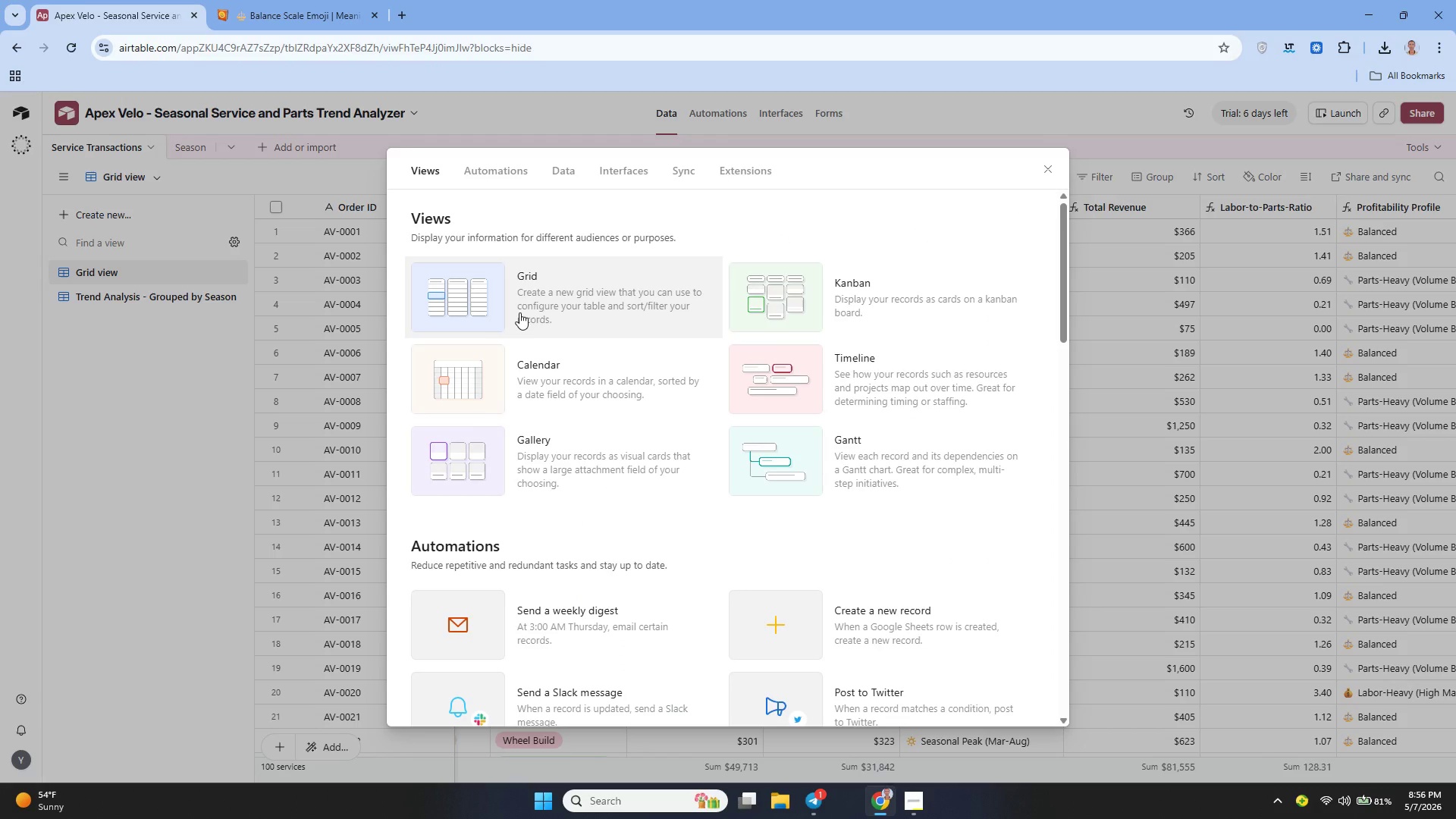 
left_click([519, 312])
 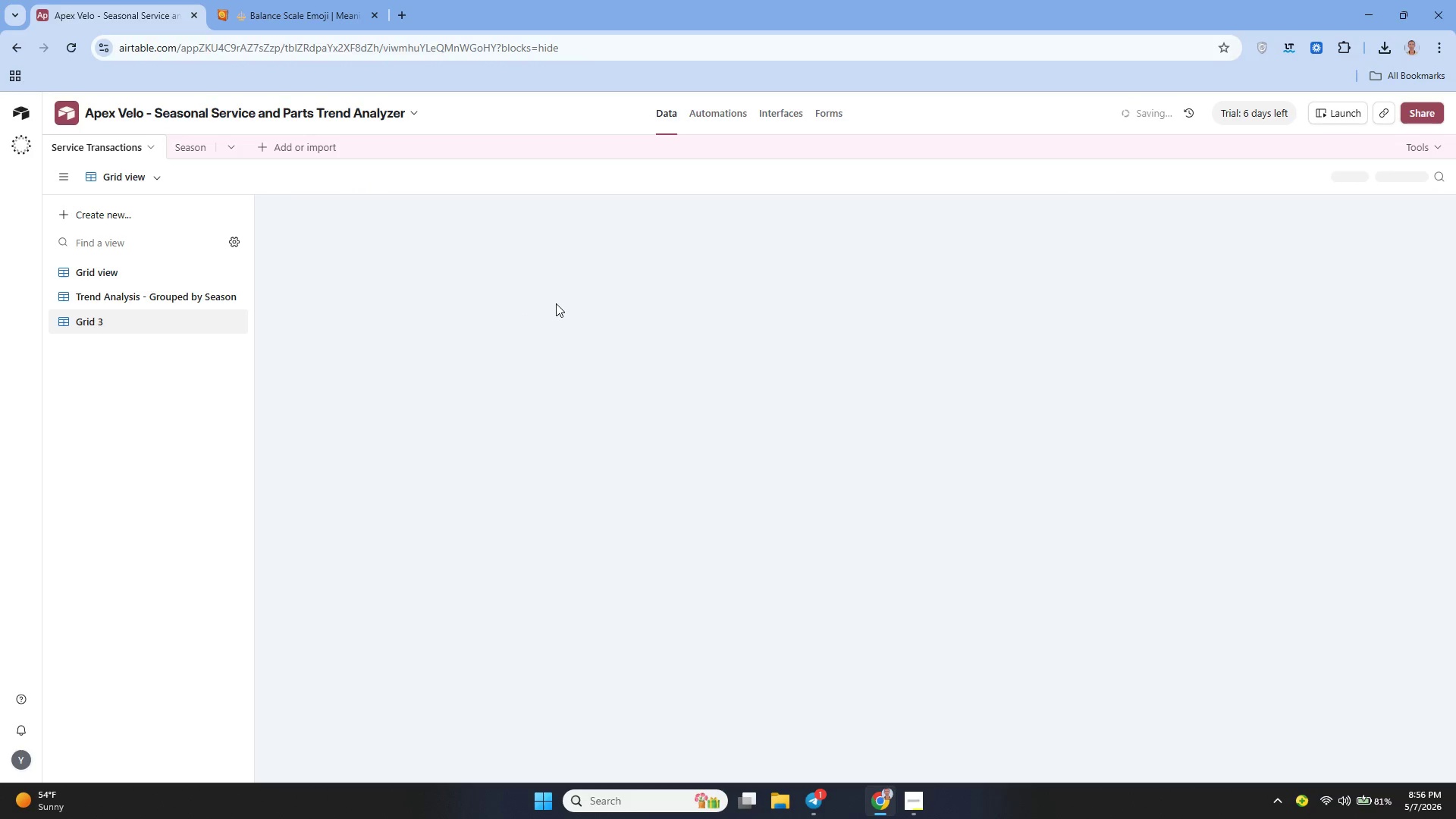 
mouse_move([577, 291])
 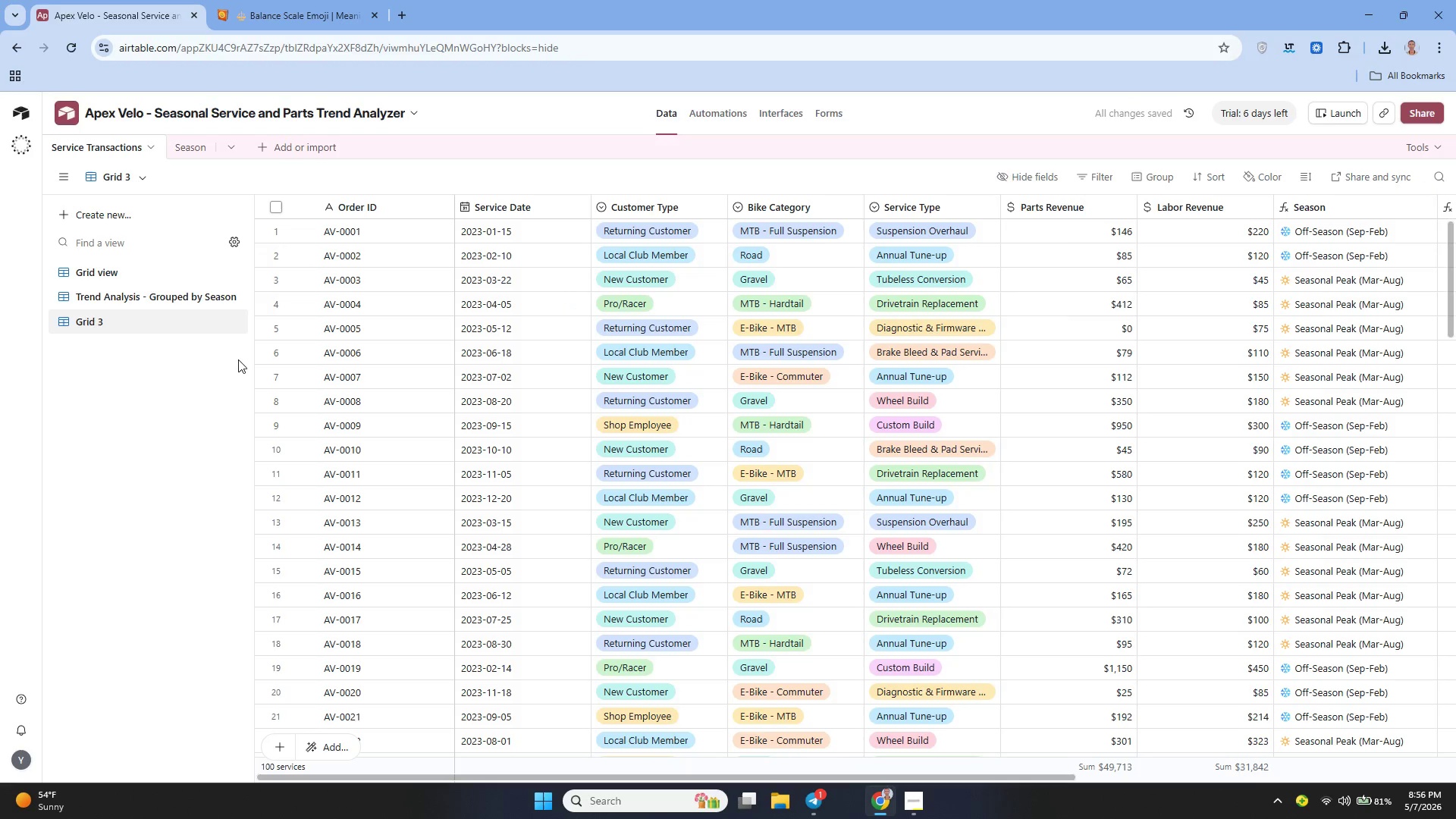 
mouse_move([218, 326])
 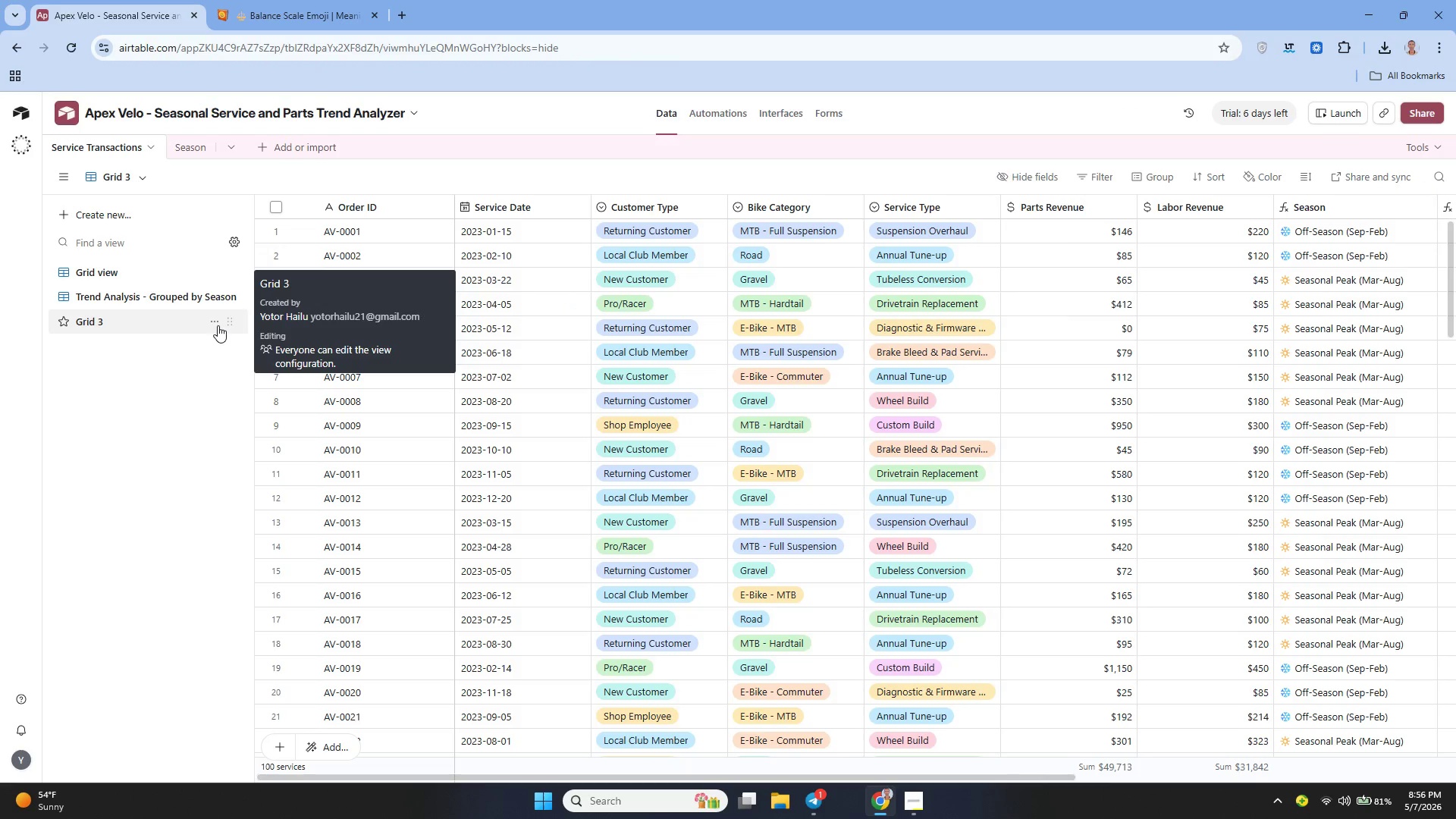 
left_click([218, 325])
 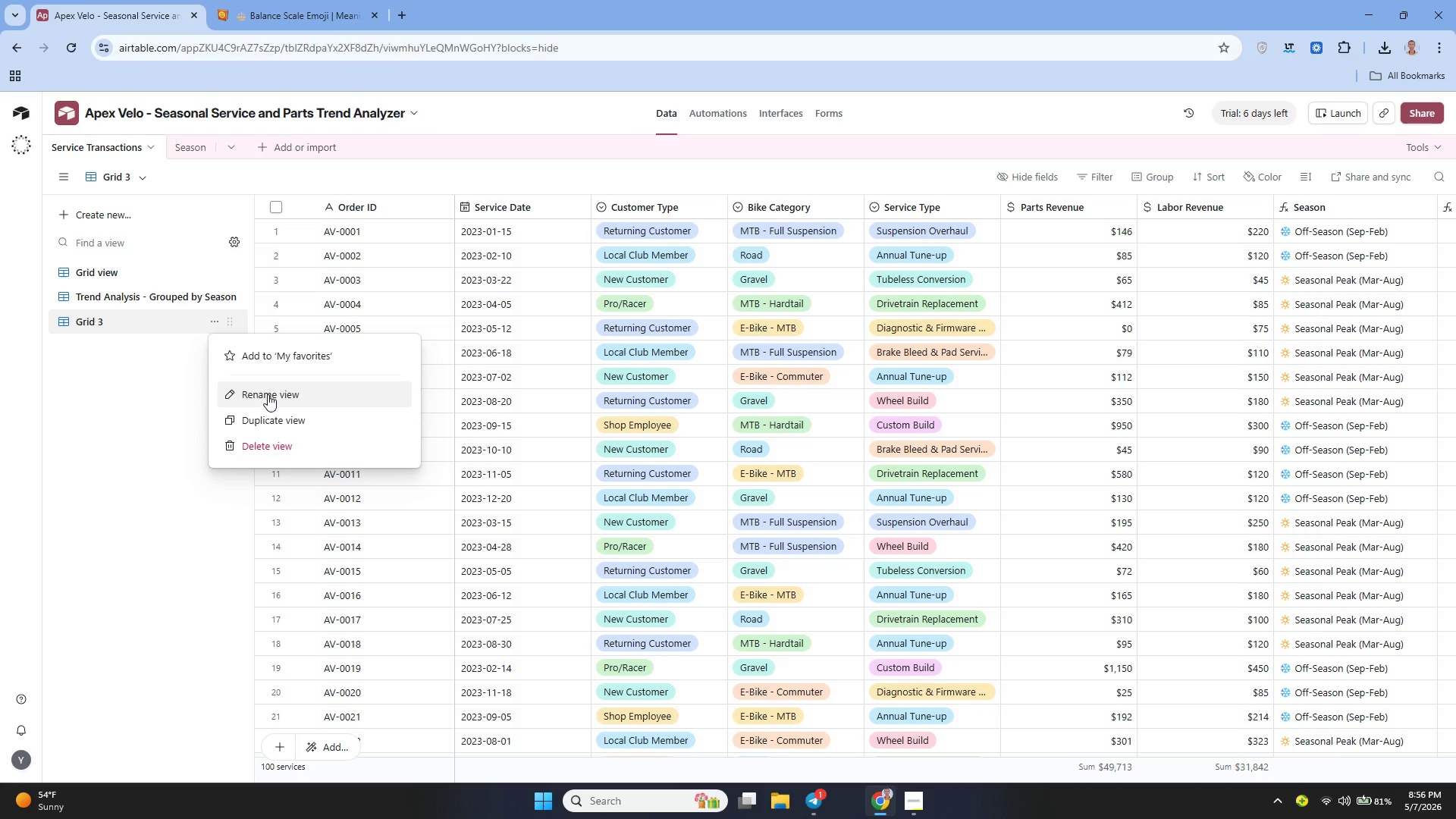 
left_click([266, 394])
 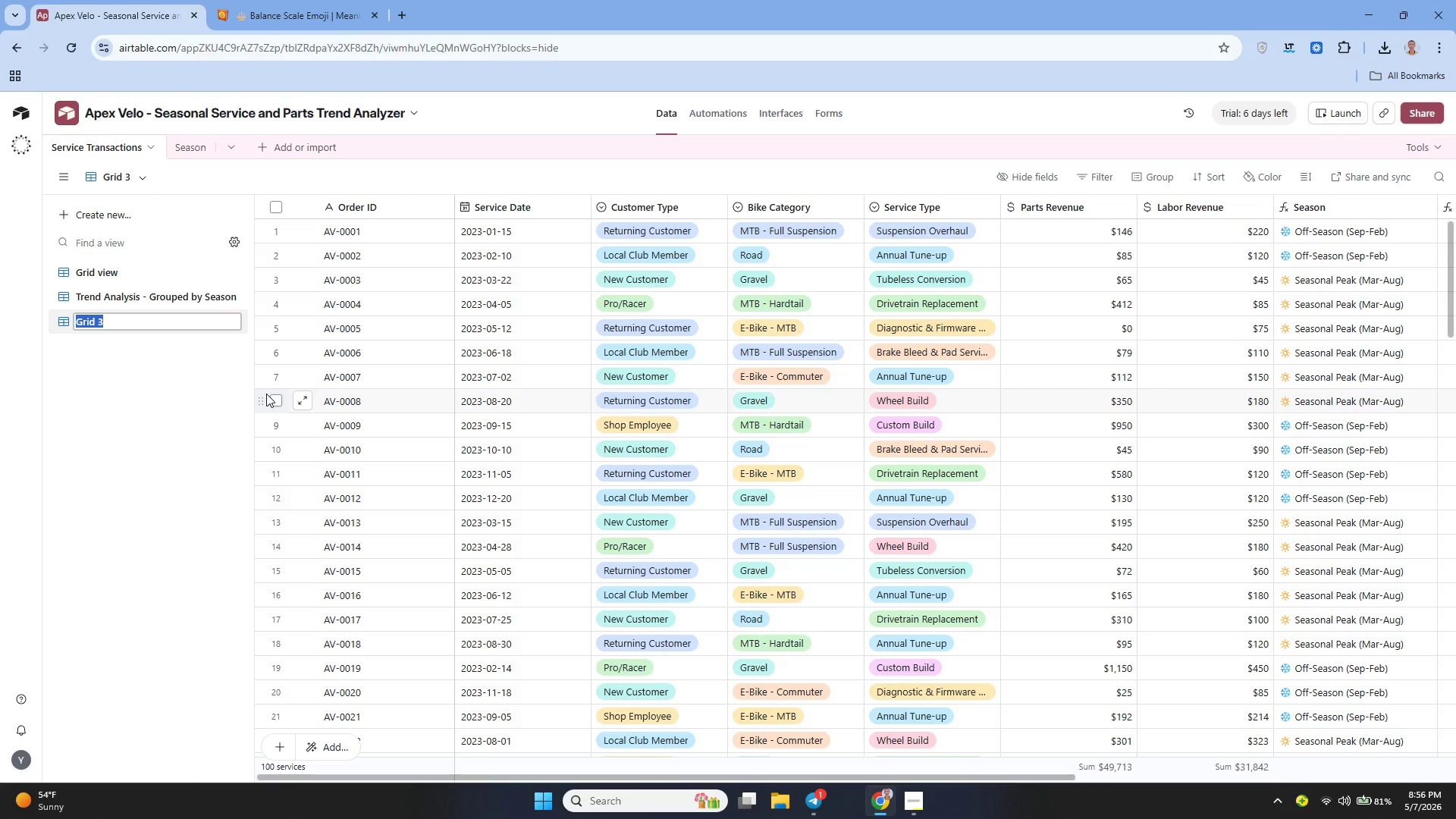 
type(Revenue by Bike Category)
 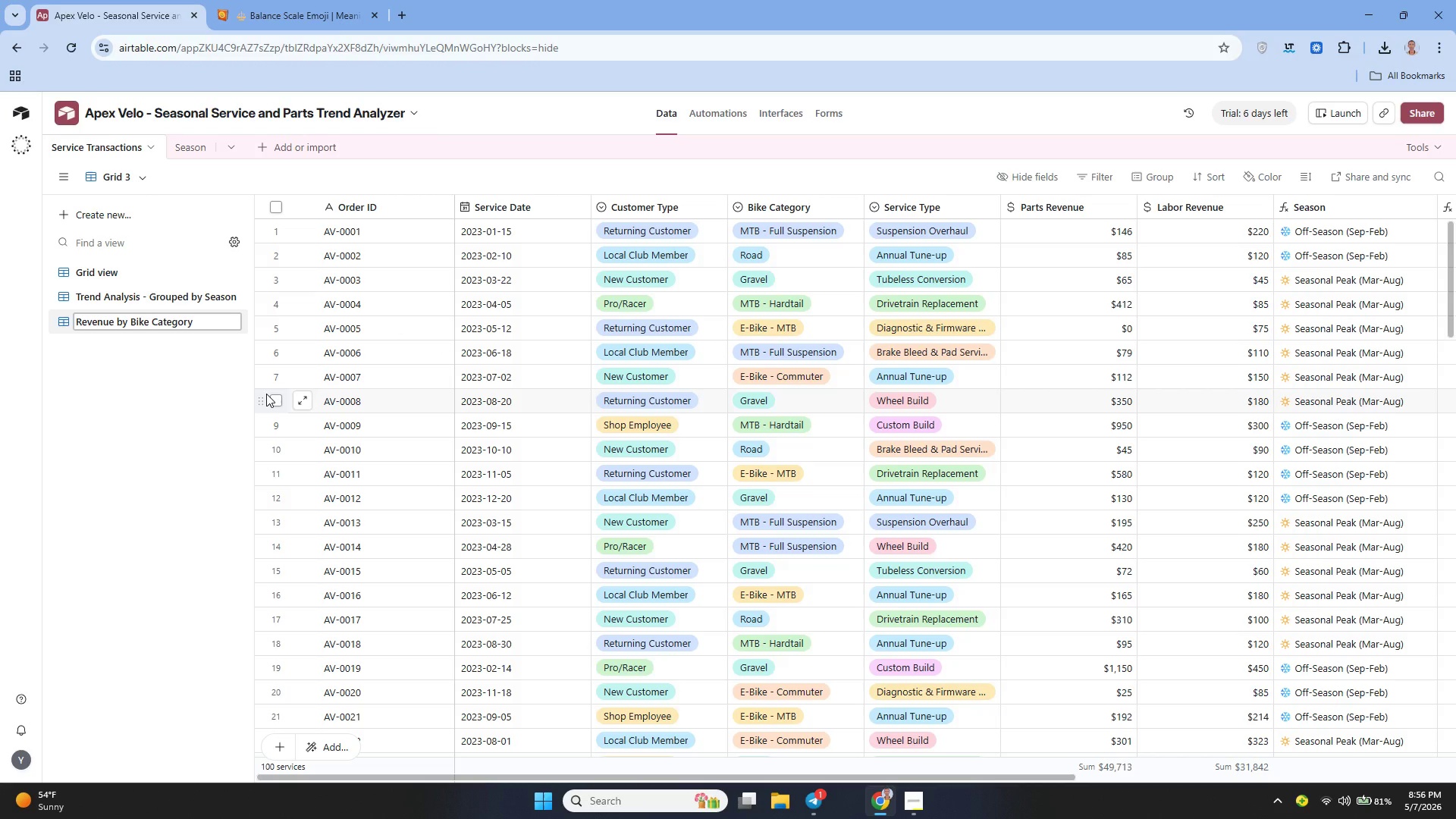 
wait(8.38)
 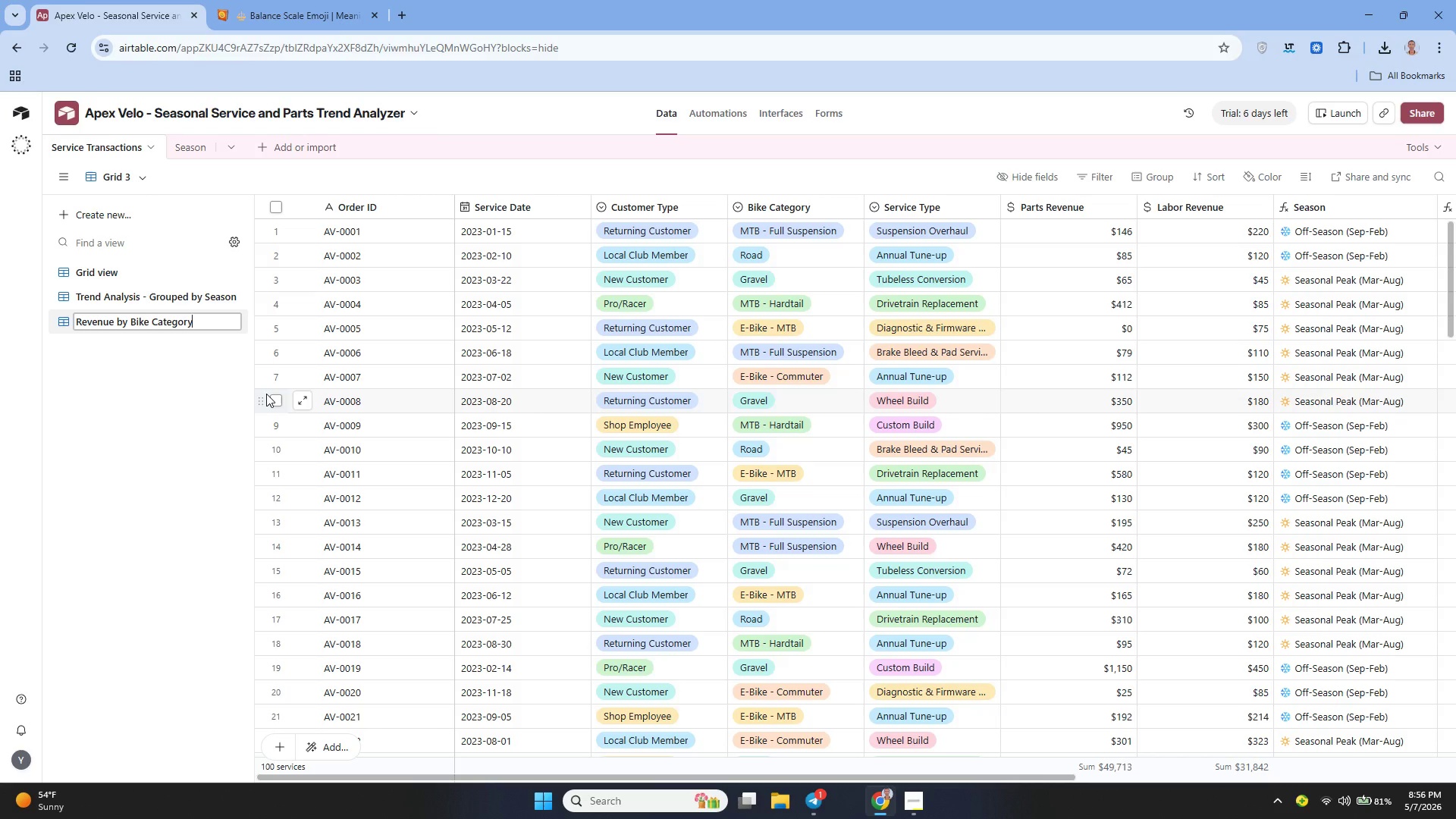 
left_click([201, 416])
 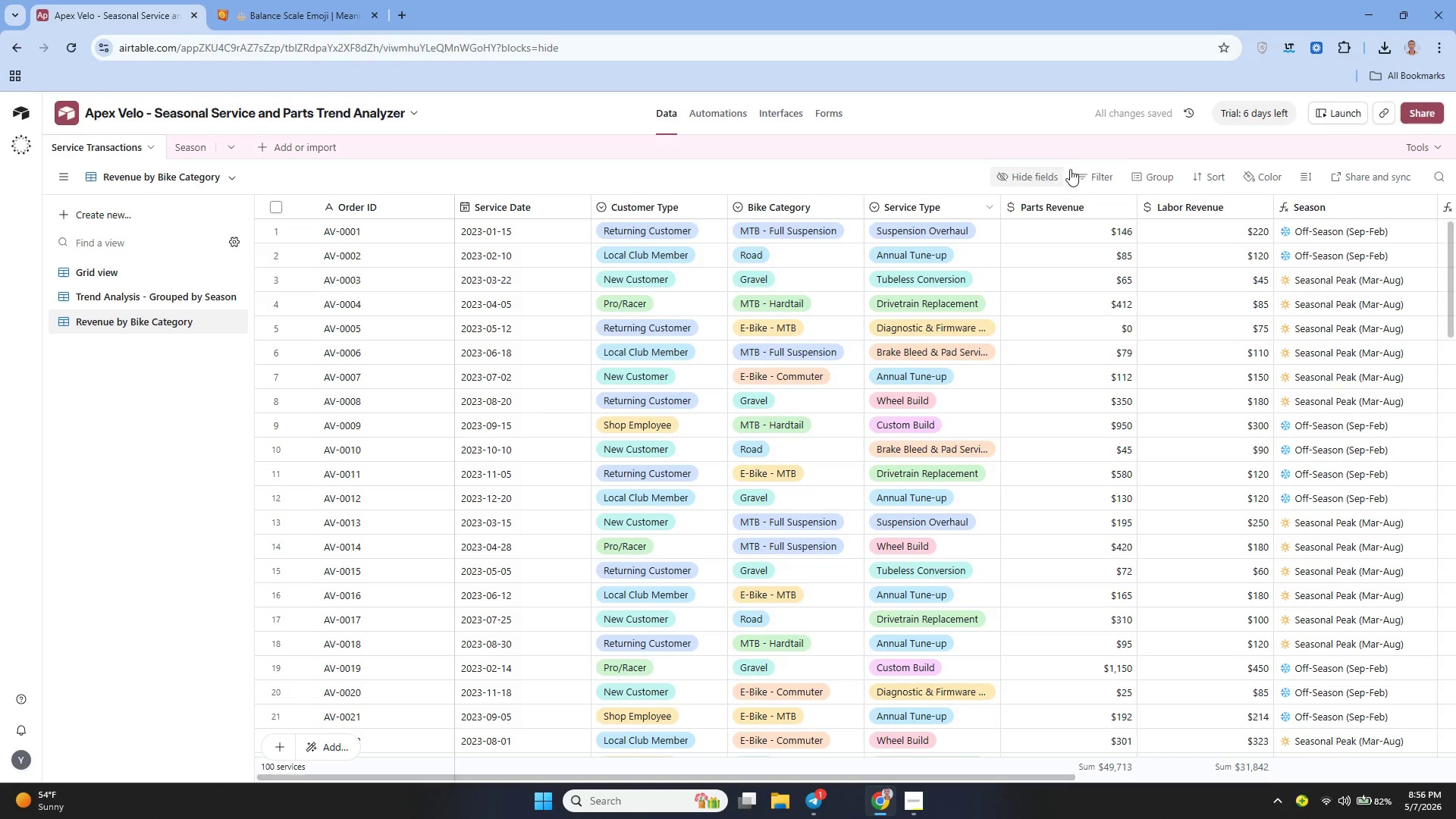 
left_click([1150, 169])
 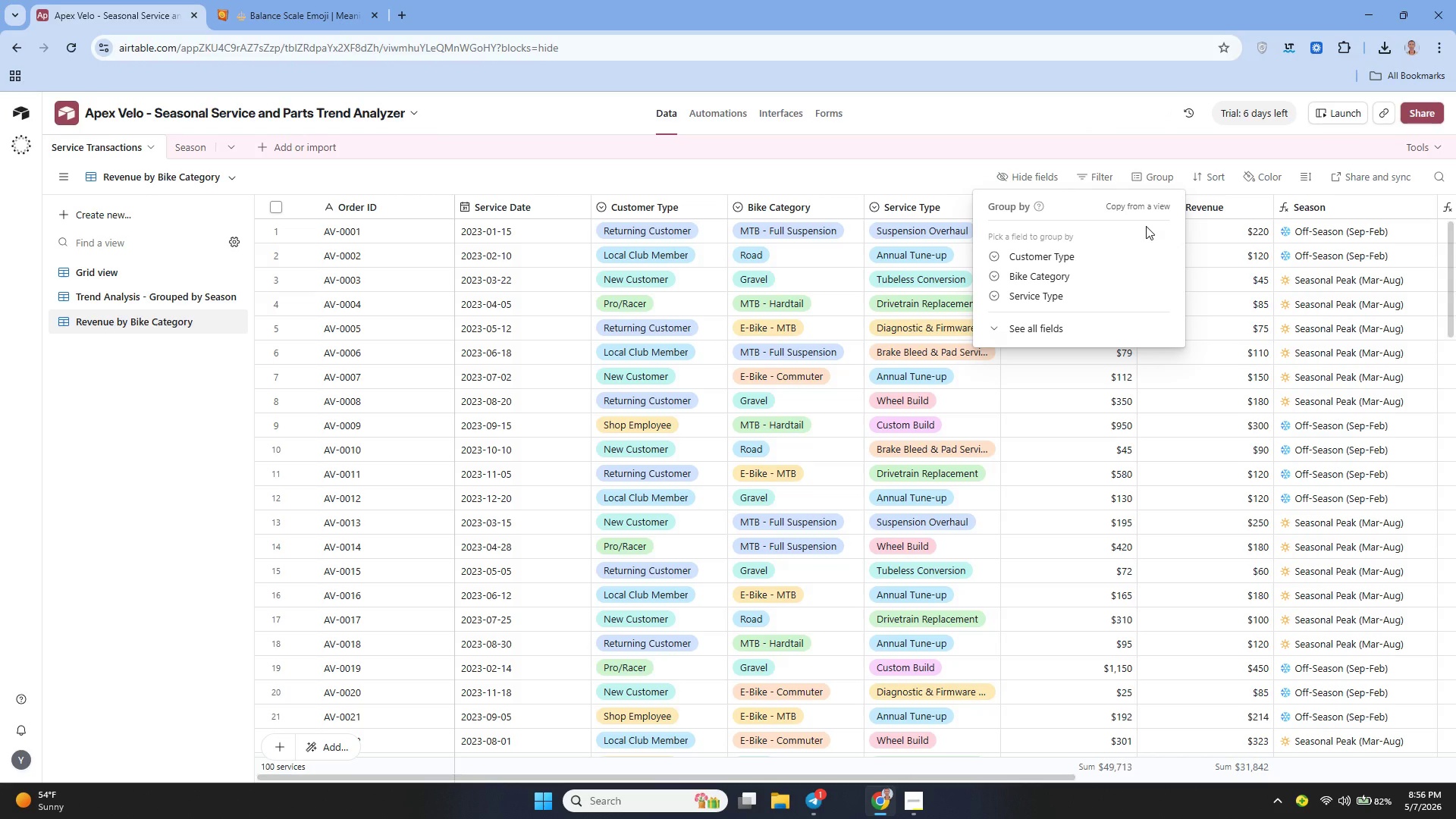 
wait(9.27)
 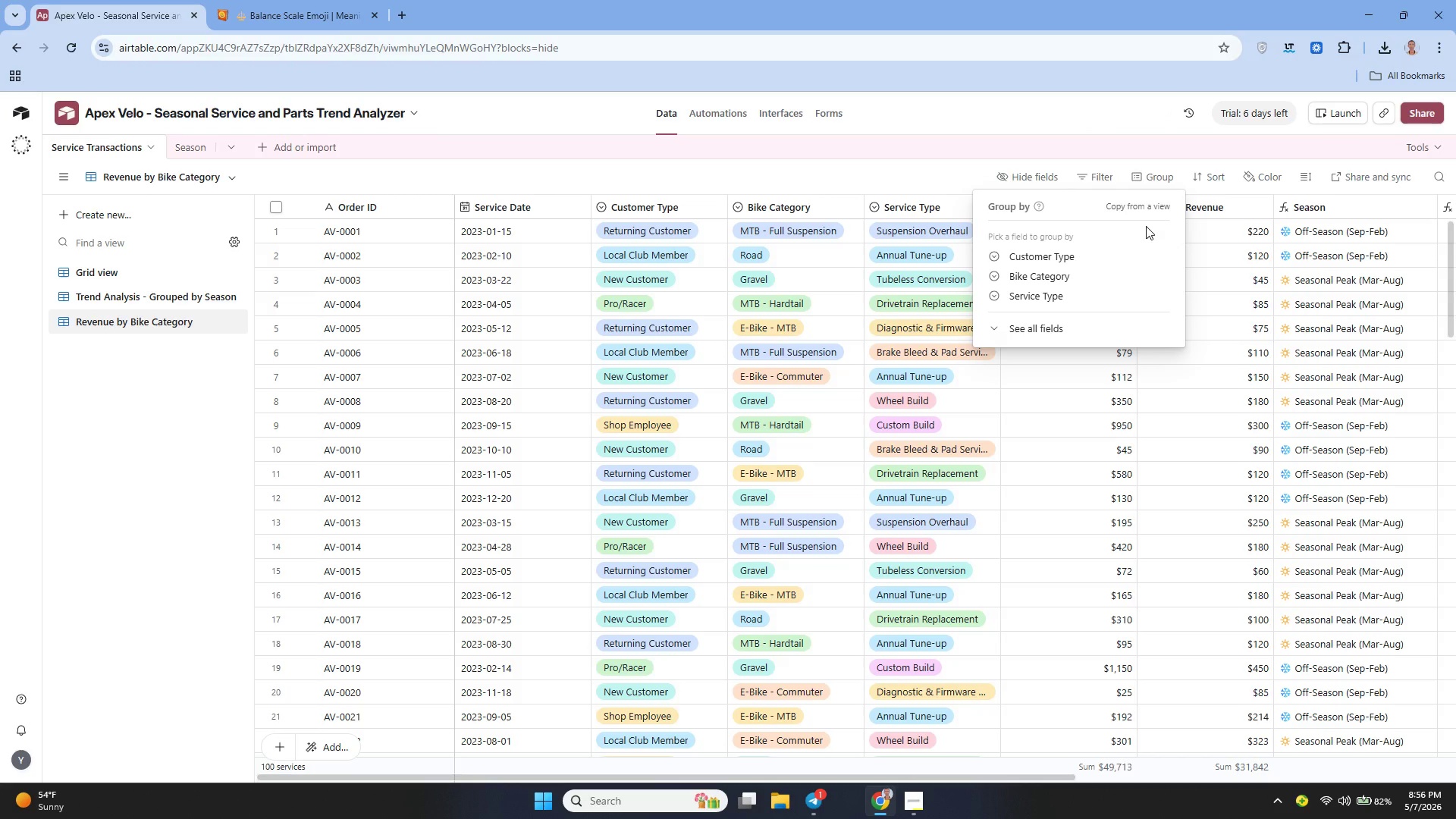 
left_click([1012, 324])
 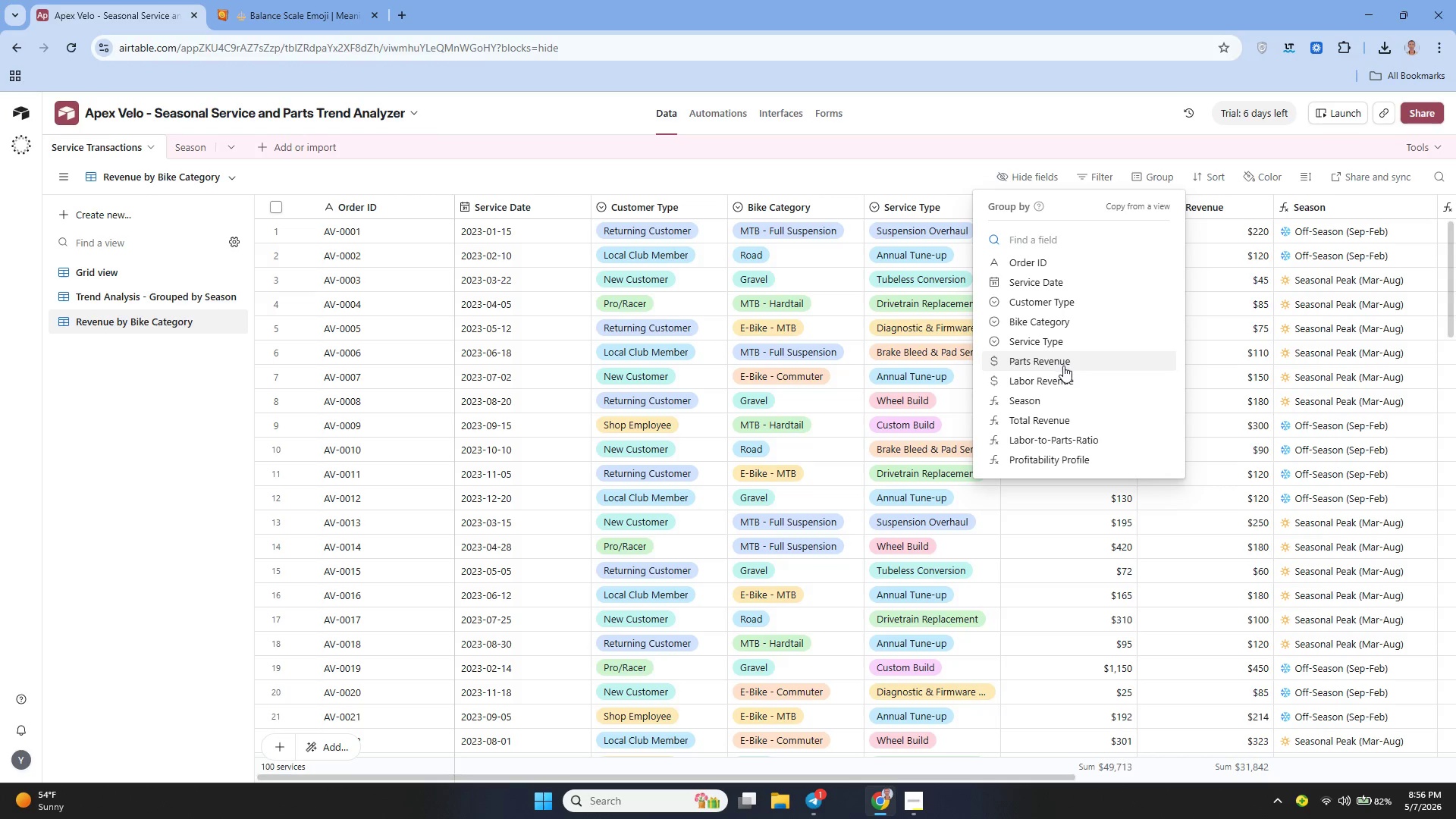 
wait(10.41)
 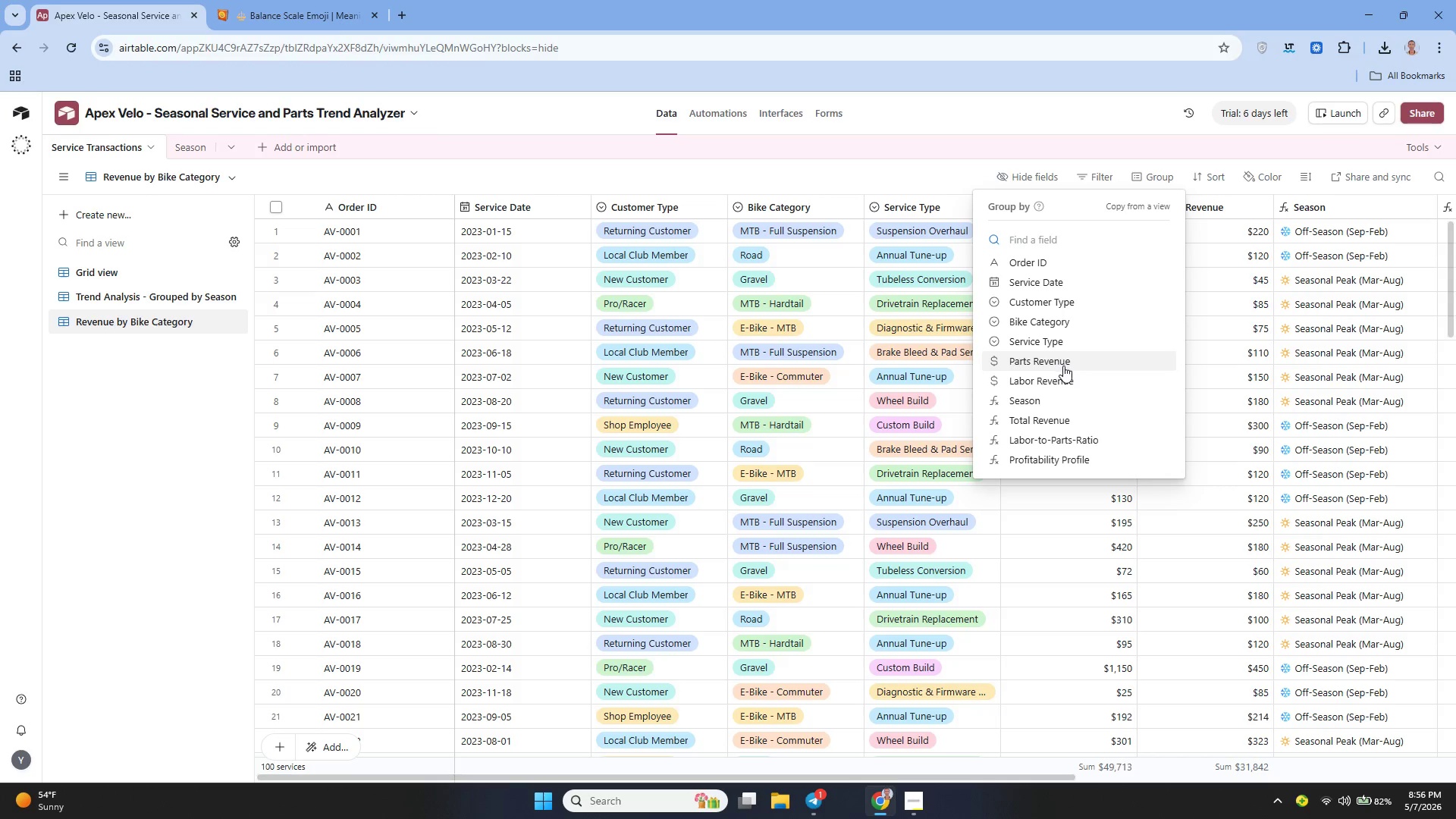 
left_click([1042, 415])
 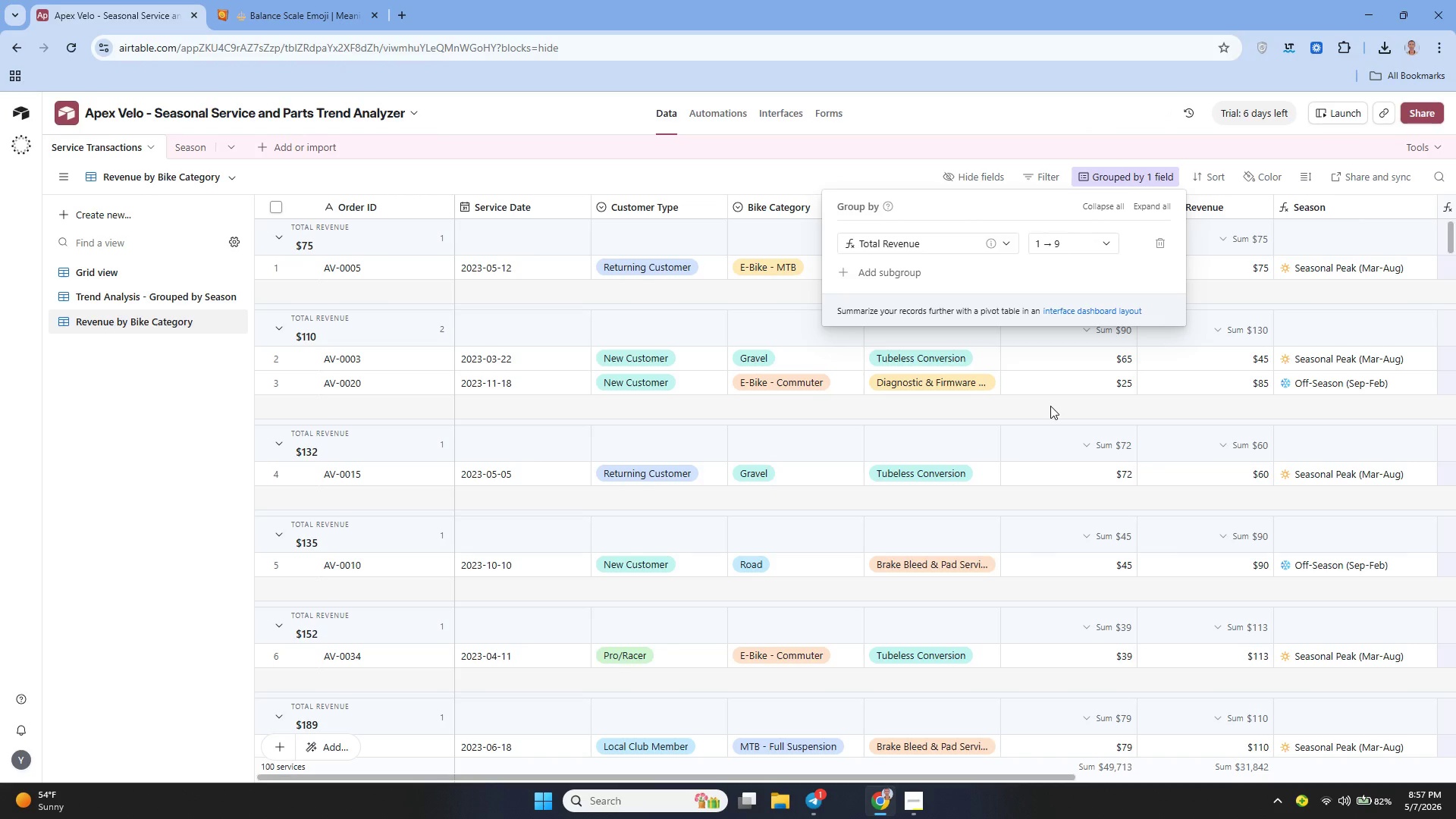 
wait(15.41)
 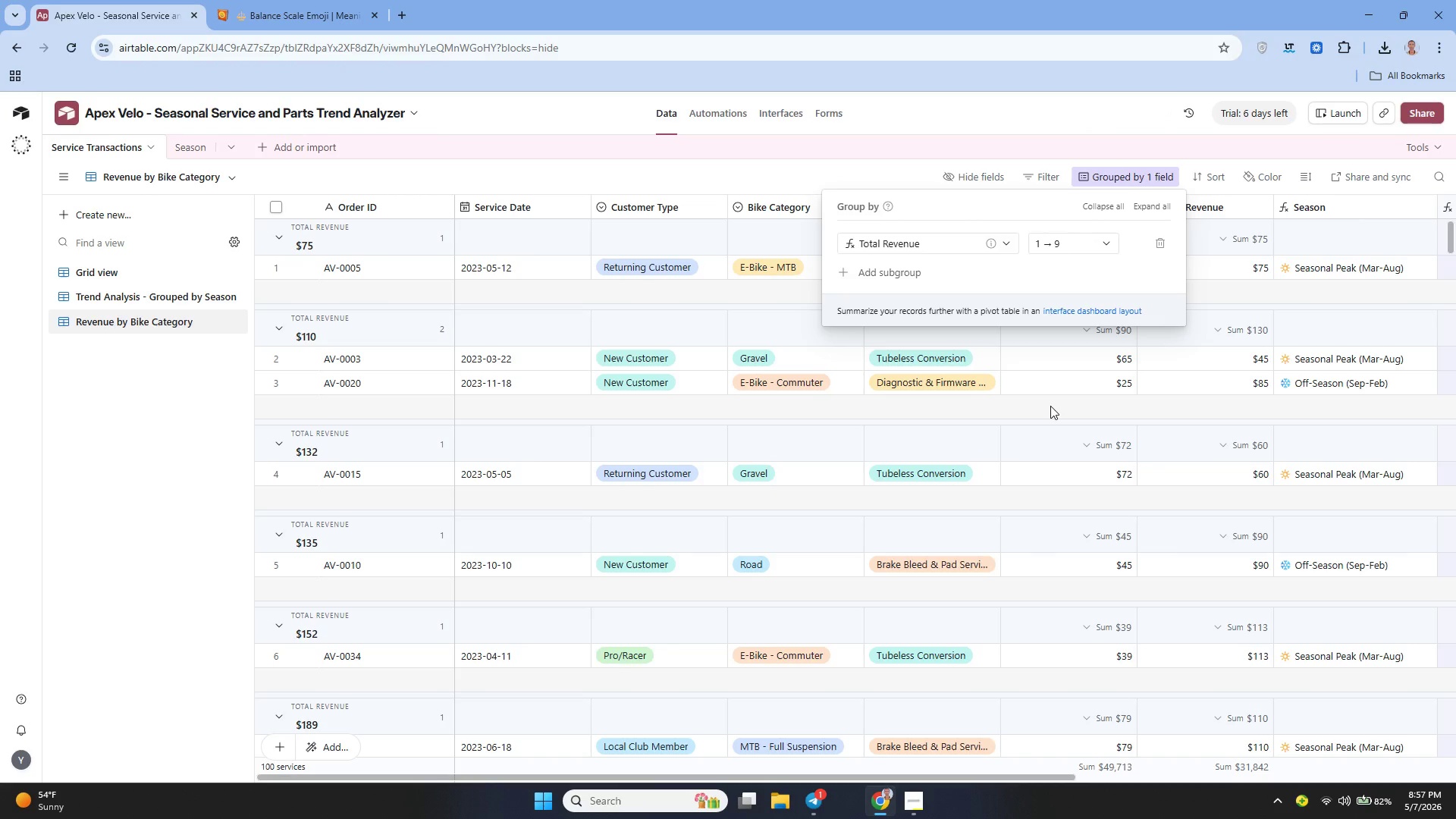 
left_click([933, 245])
 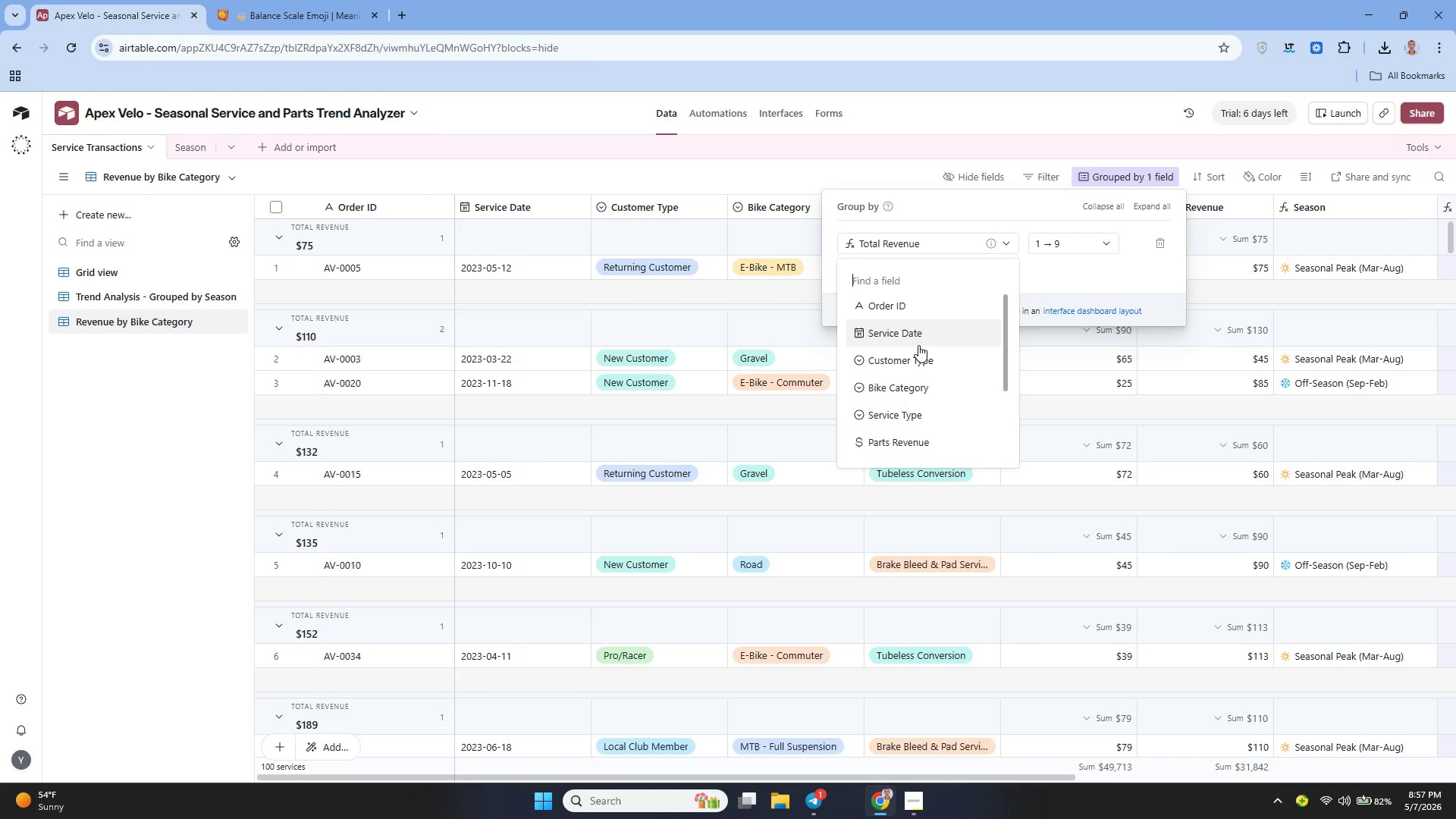 
left_click([920, 384])
 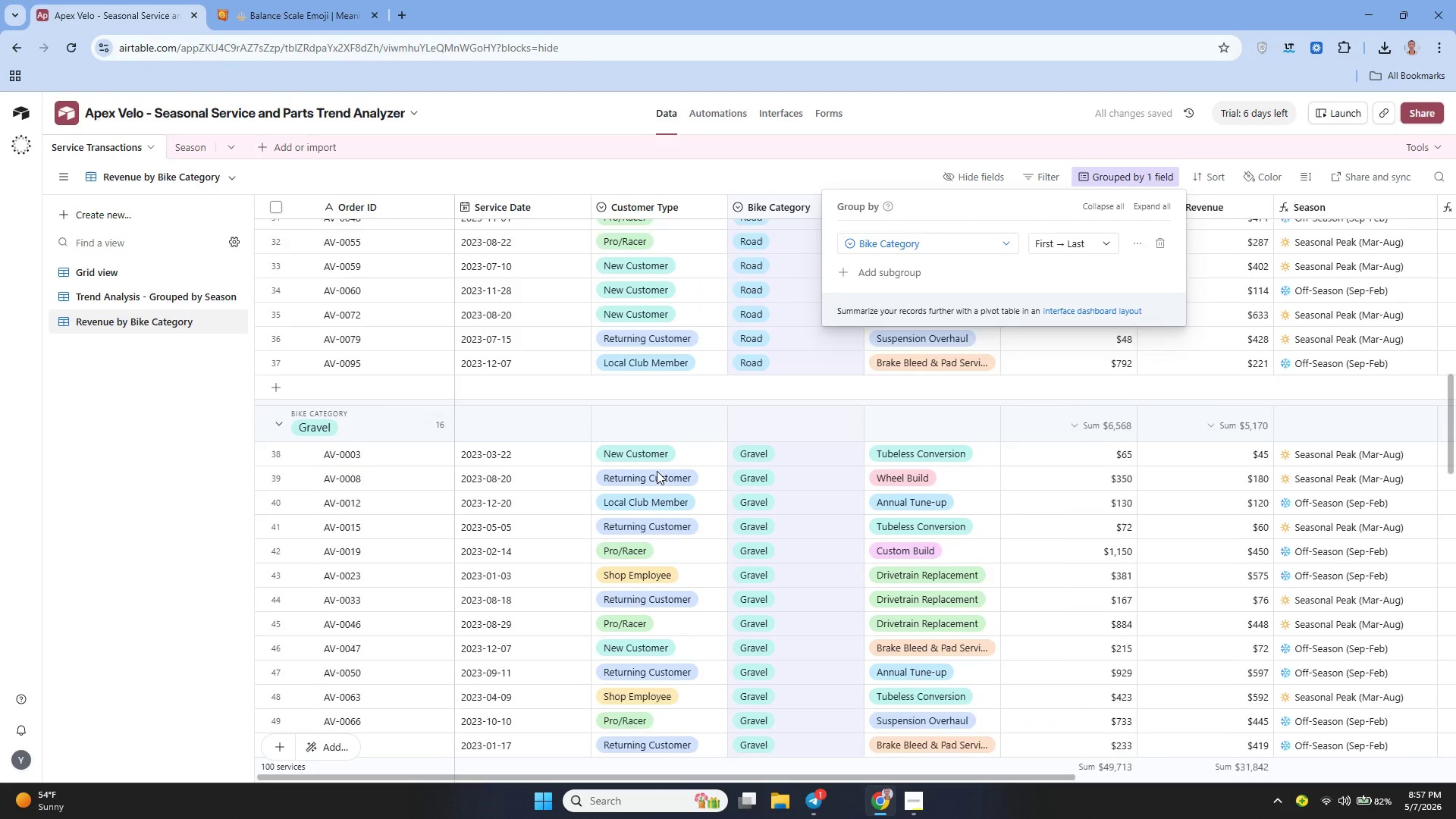 
wait(9.95)
 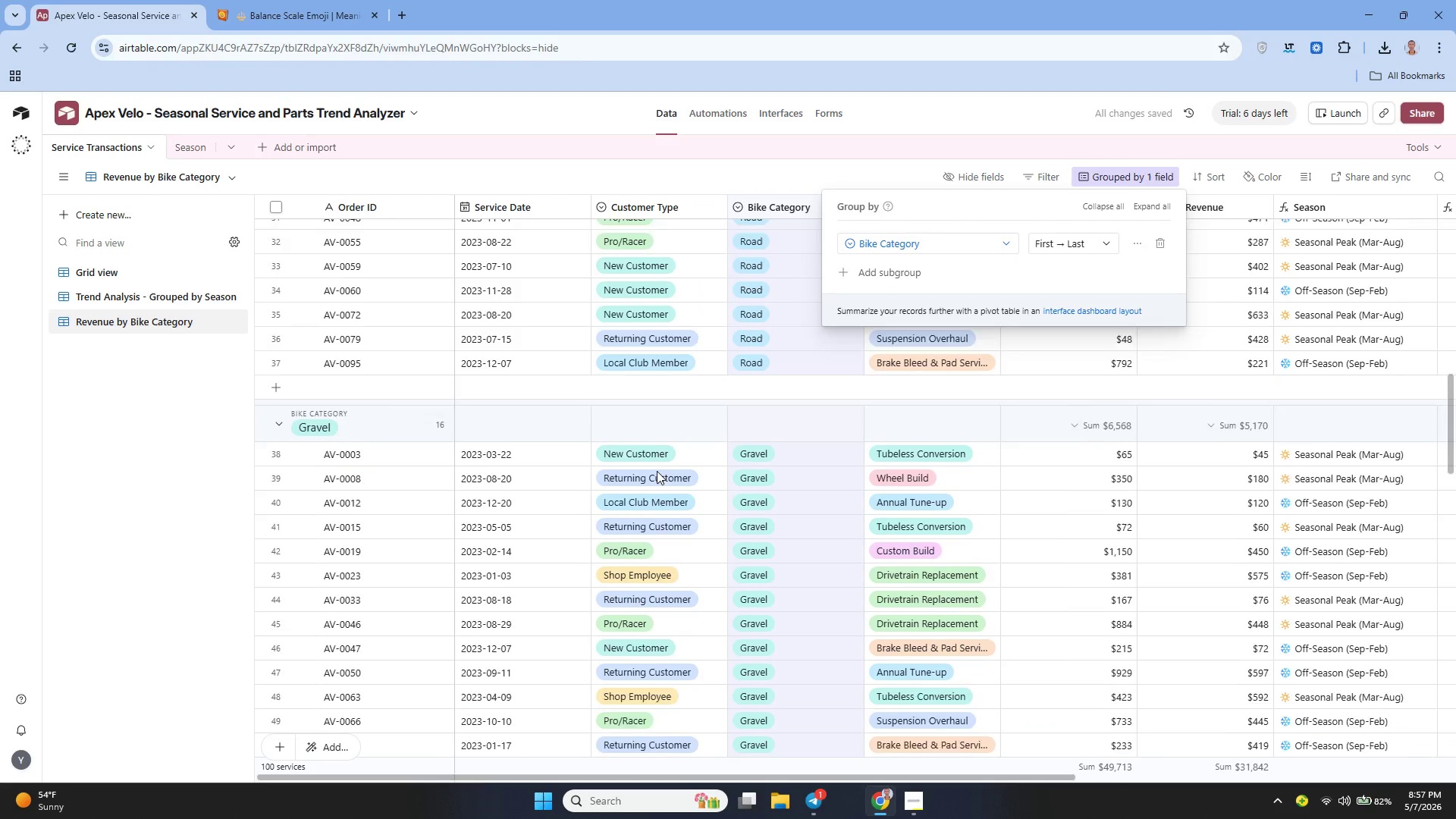 
left_click([811, 175])
 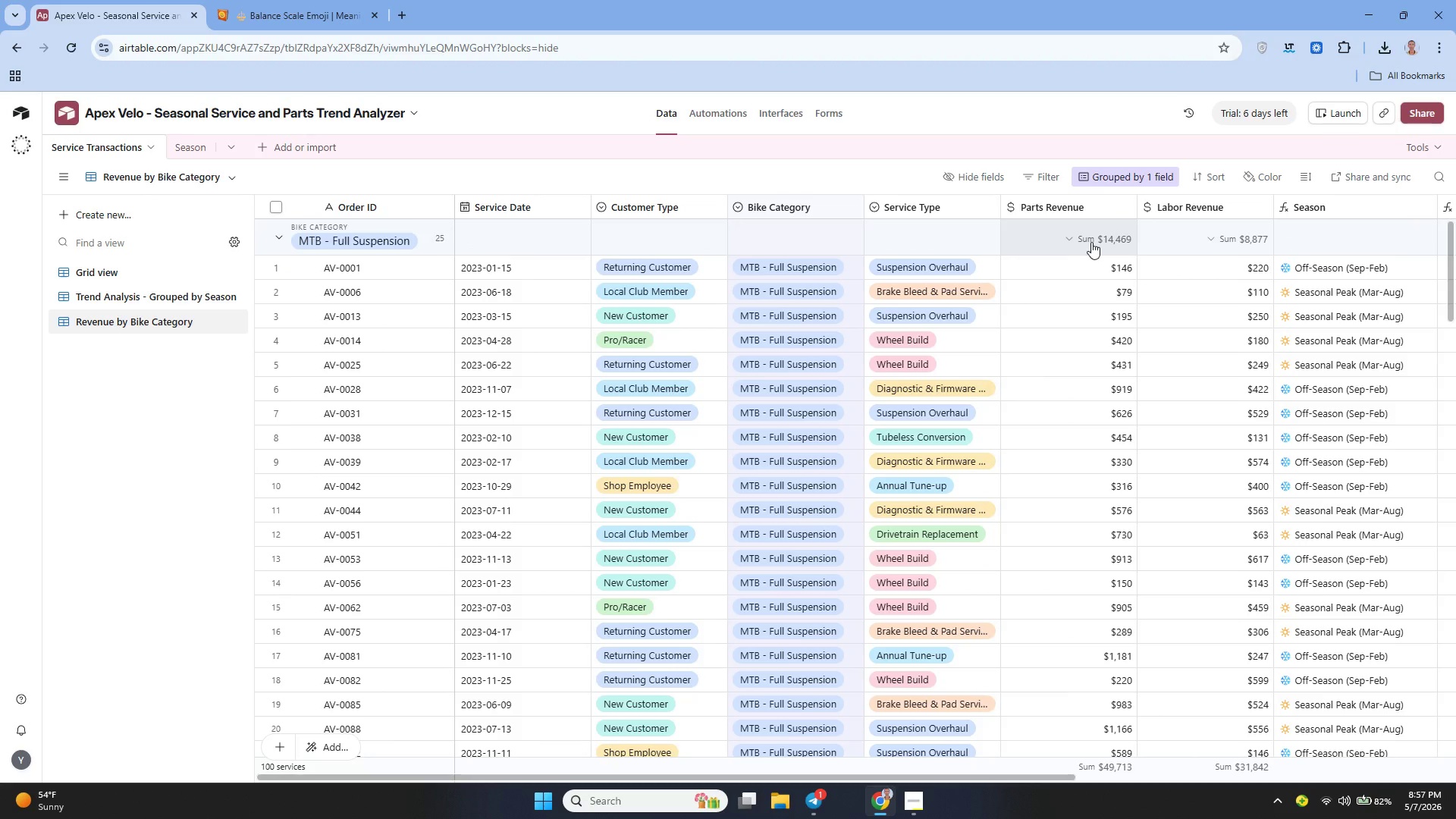 
wait(6.49)
 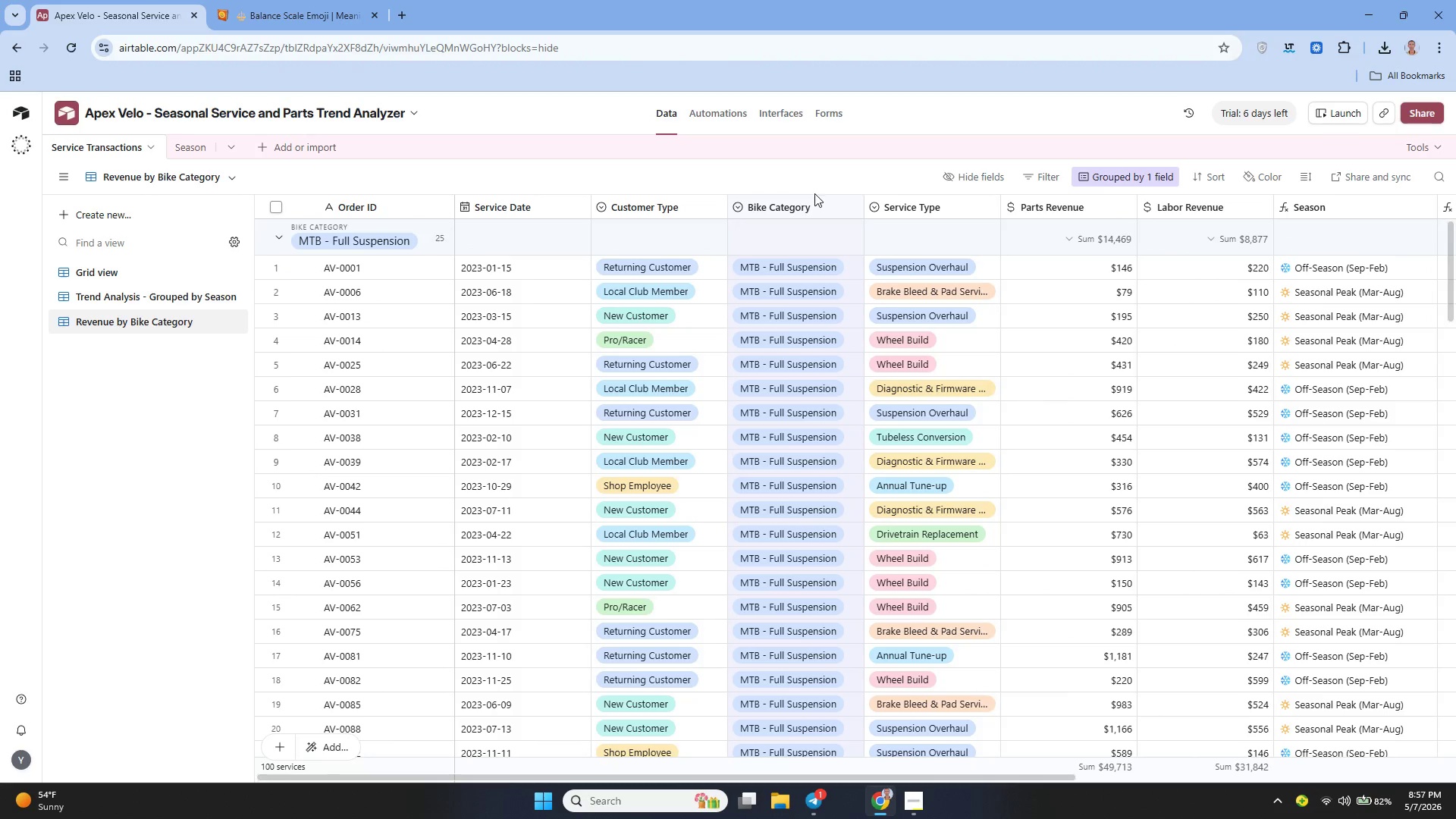 
mouse_move([1046, 248])
 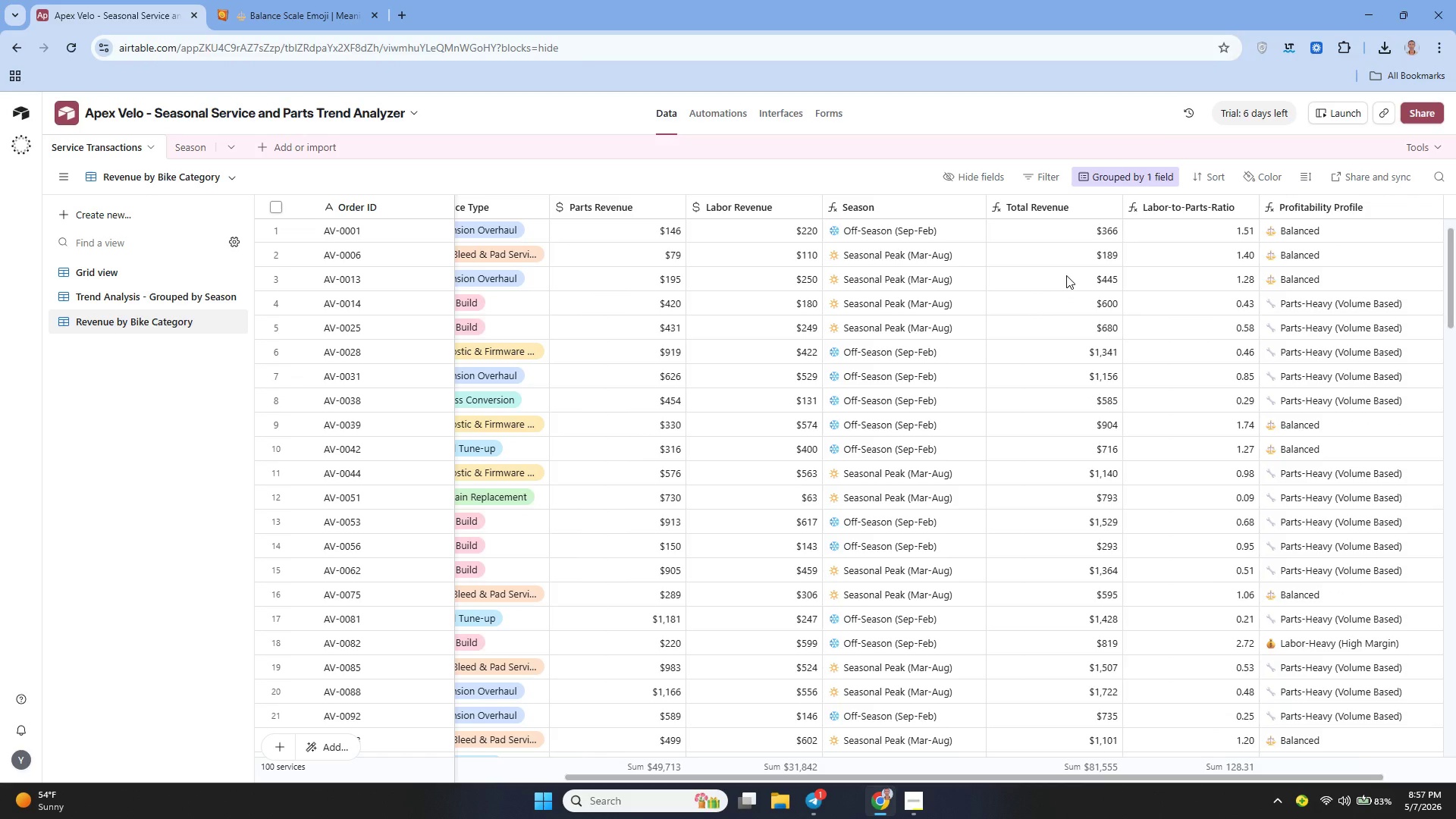 
wait(23.24)
 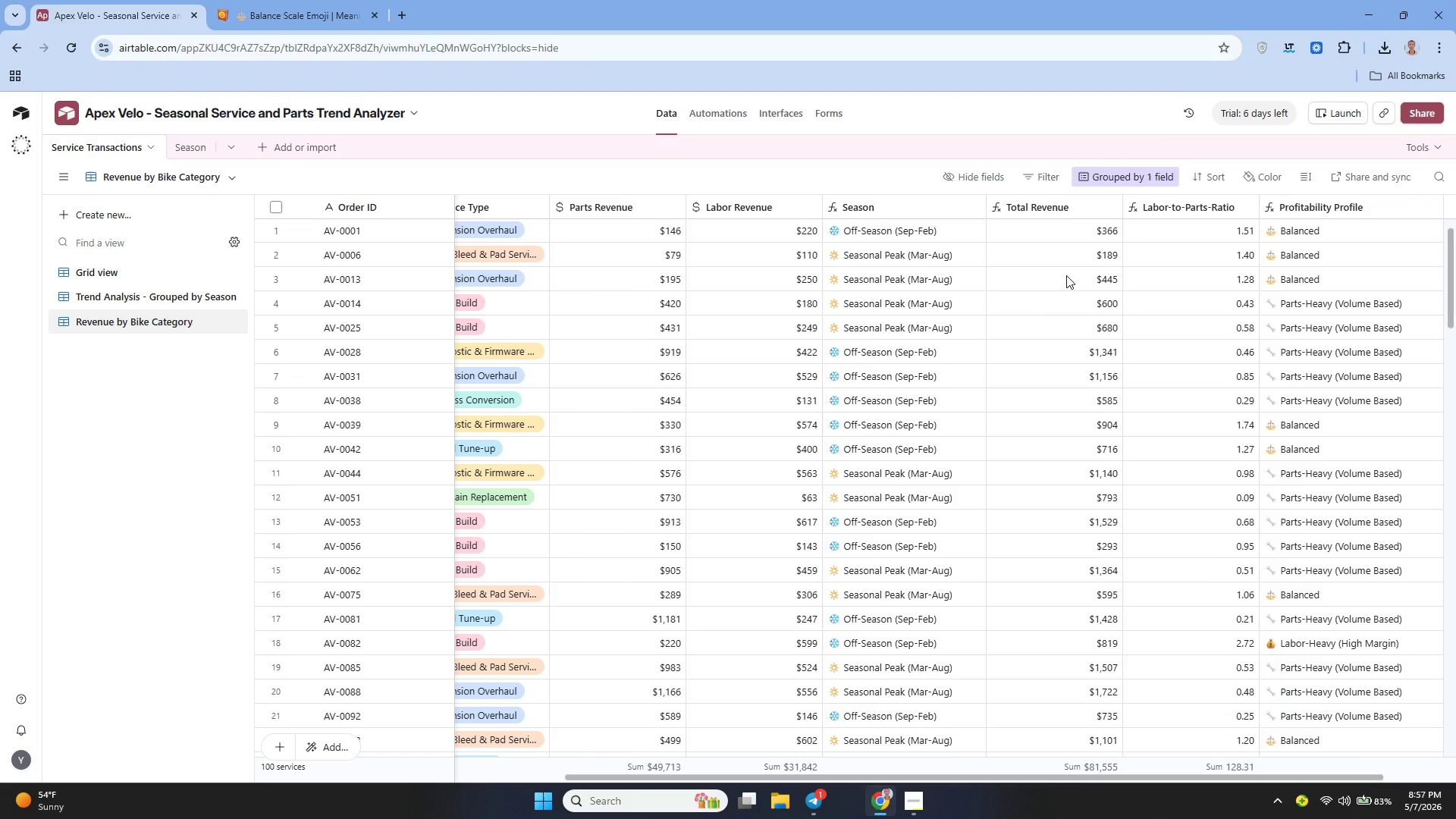 
mouse_move([1018, 269])
 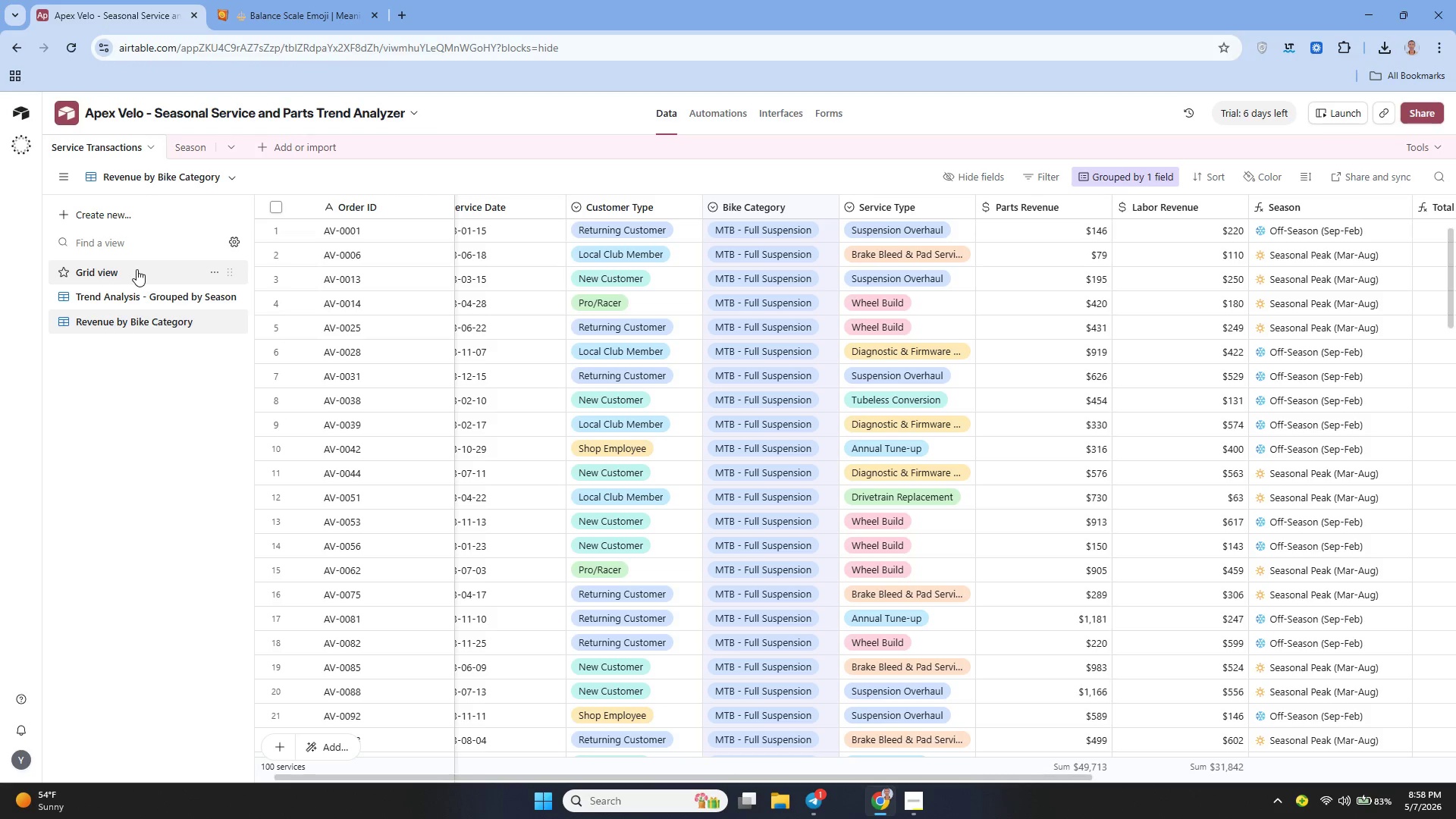 
left_click([131, 271])
 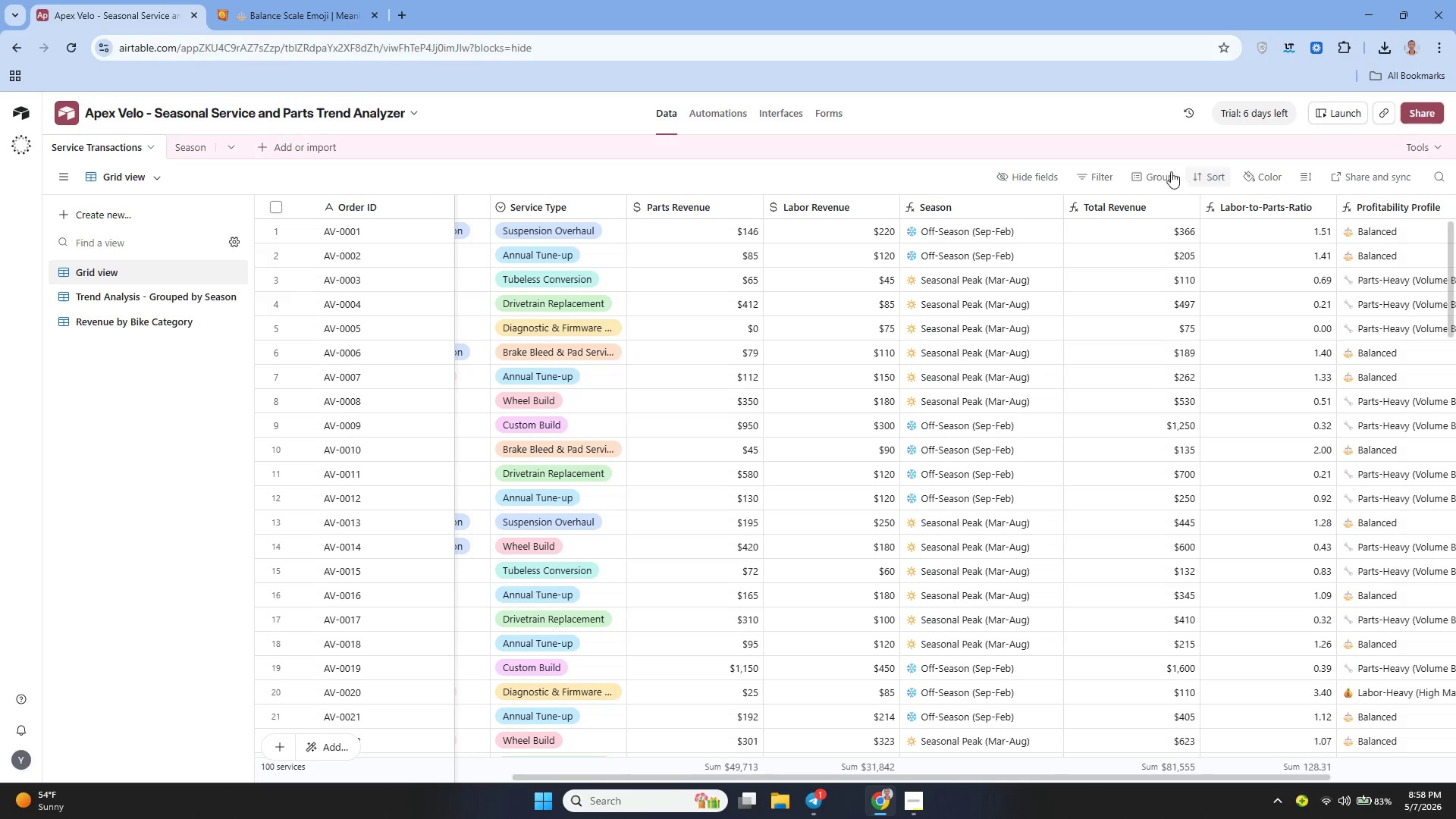 
wait(7.08)
 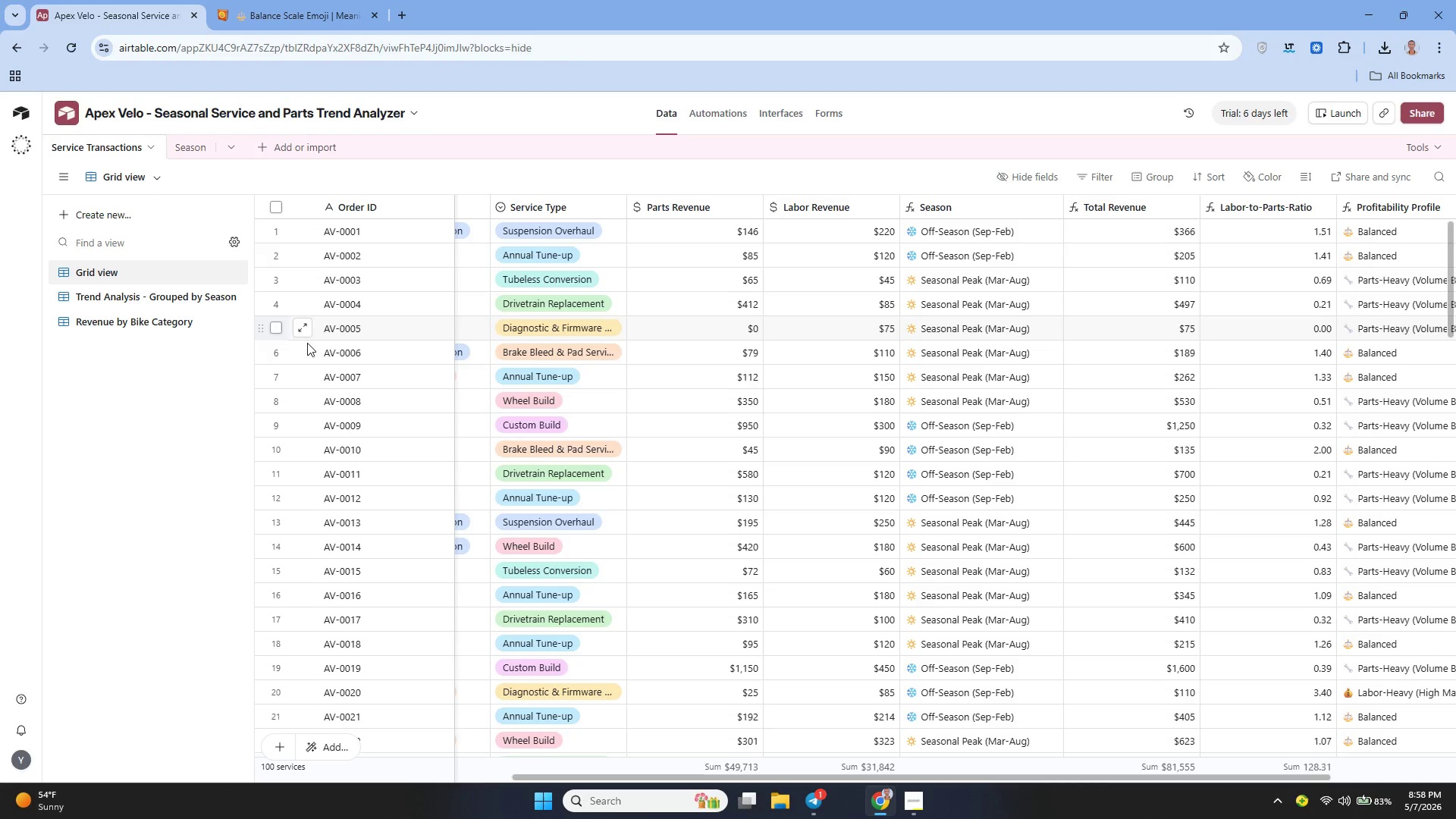 
left_click([326, 742])
 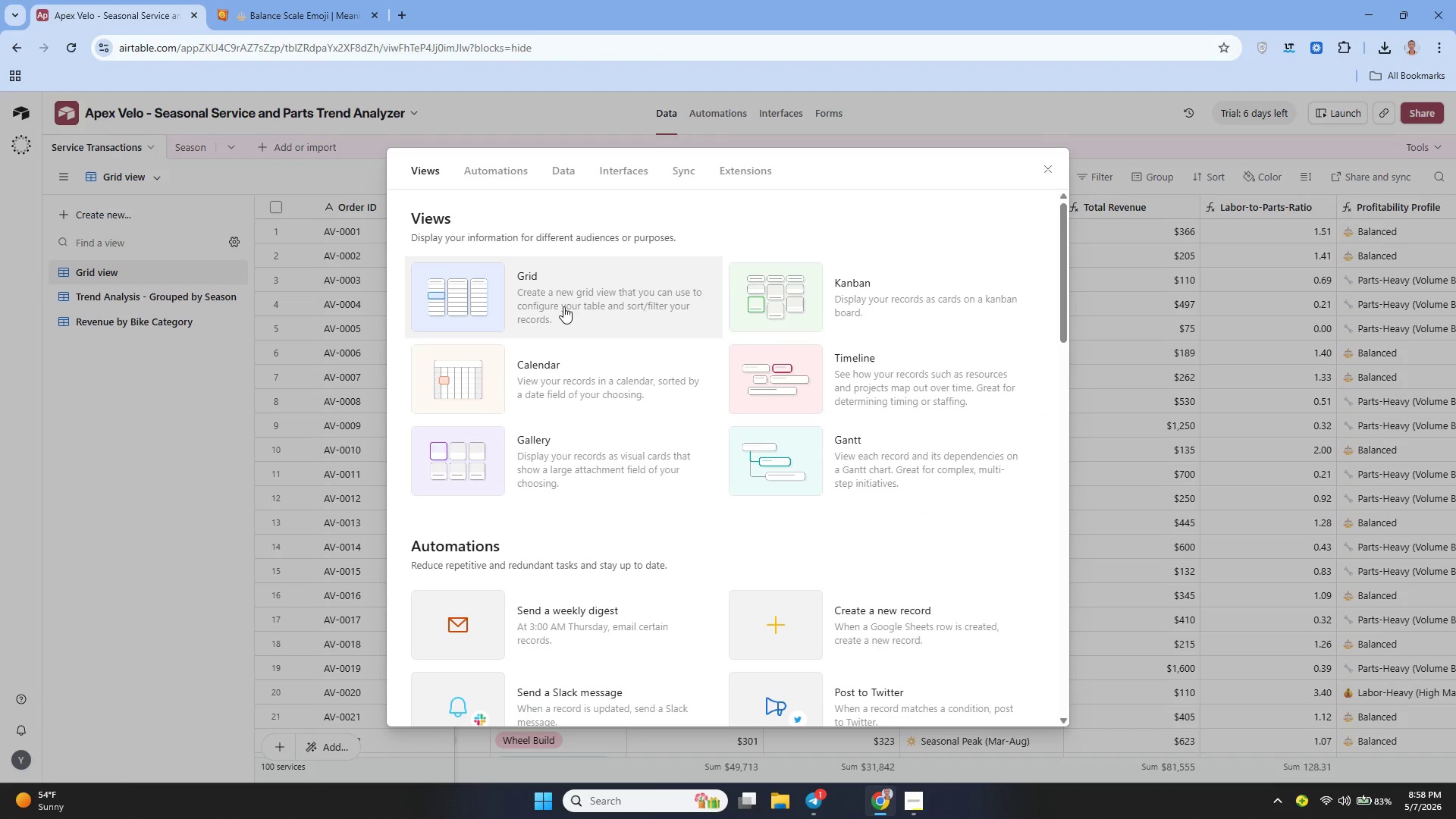 
left_click([566, 312])
 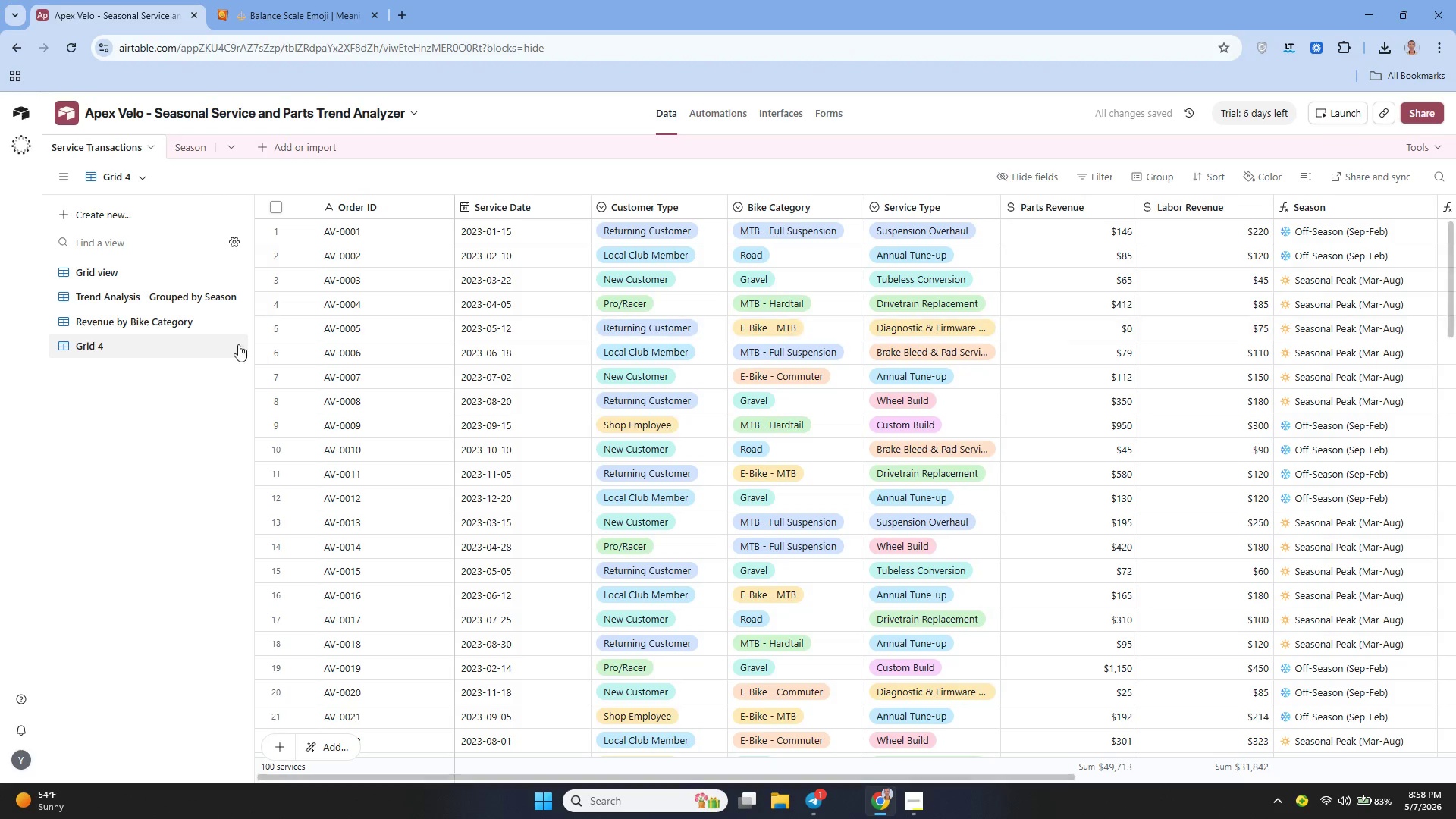 
left_click([219, 349])
 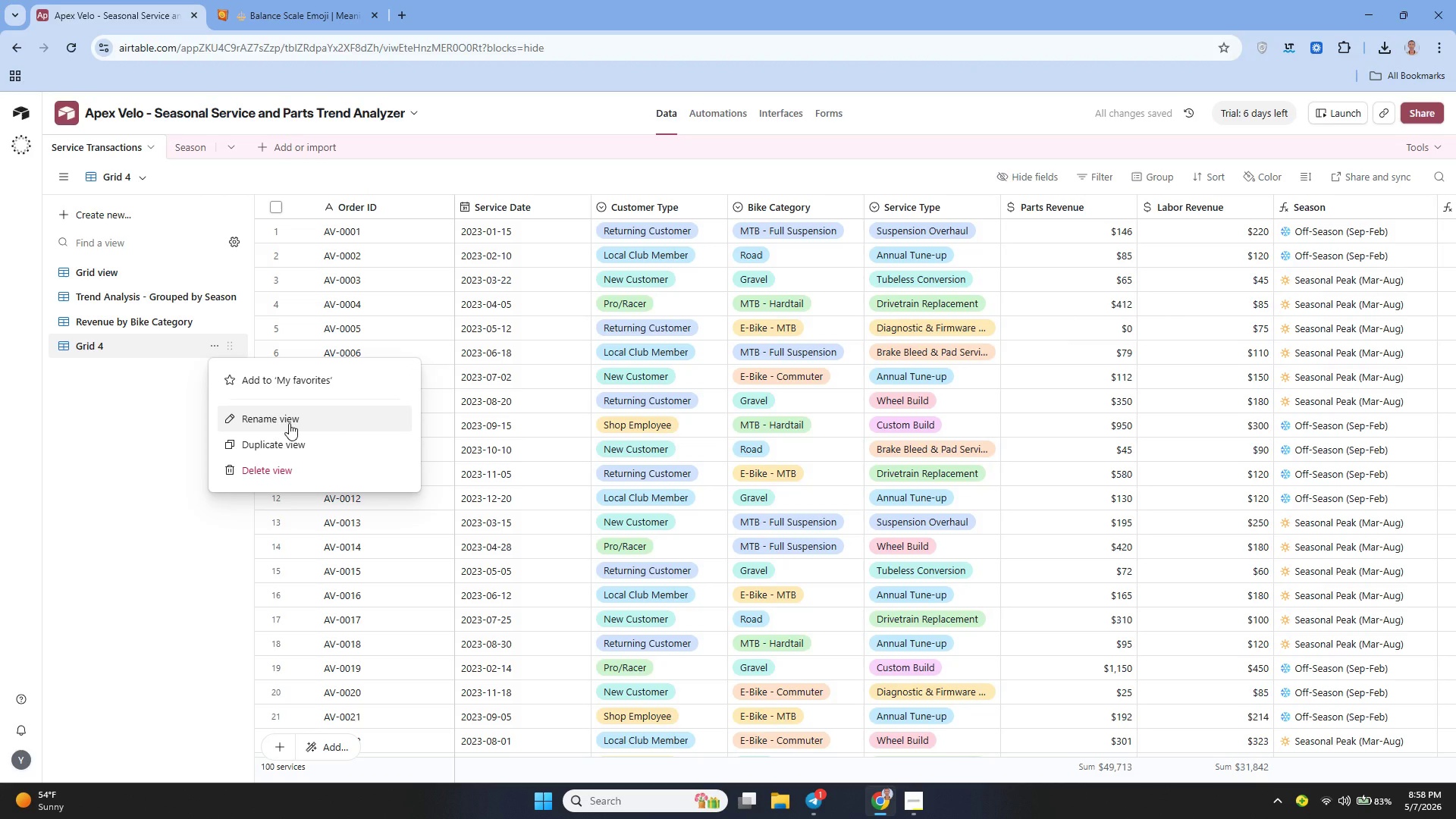 
left_click([289, 423])
 